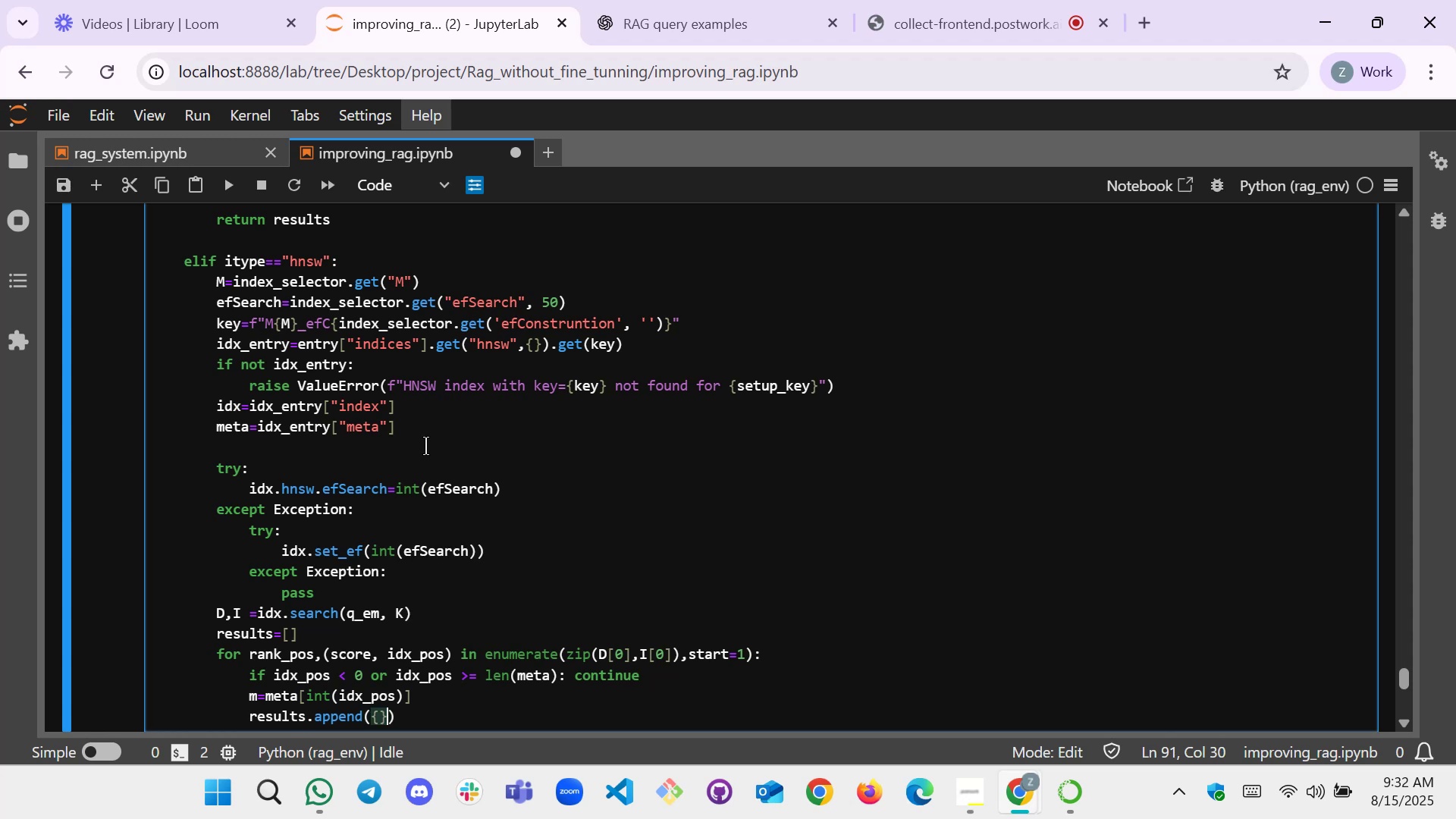 
key(ArrowLeft)
 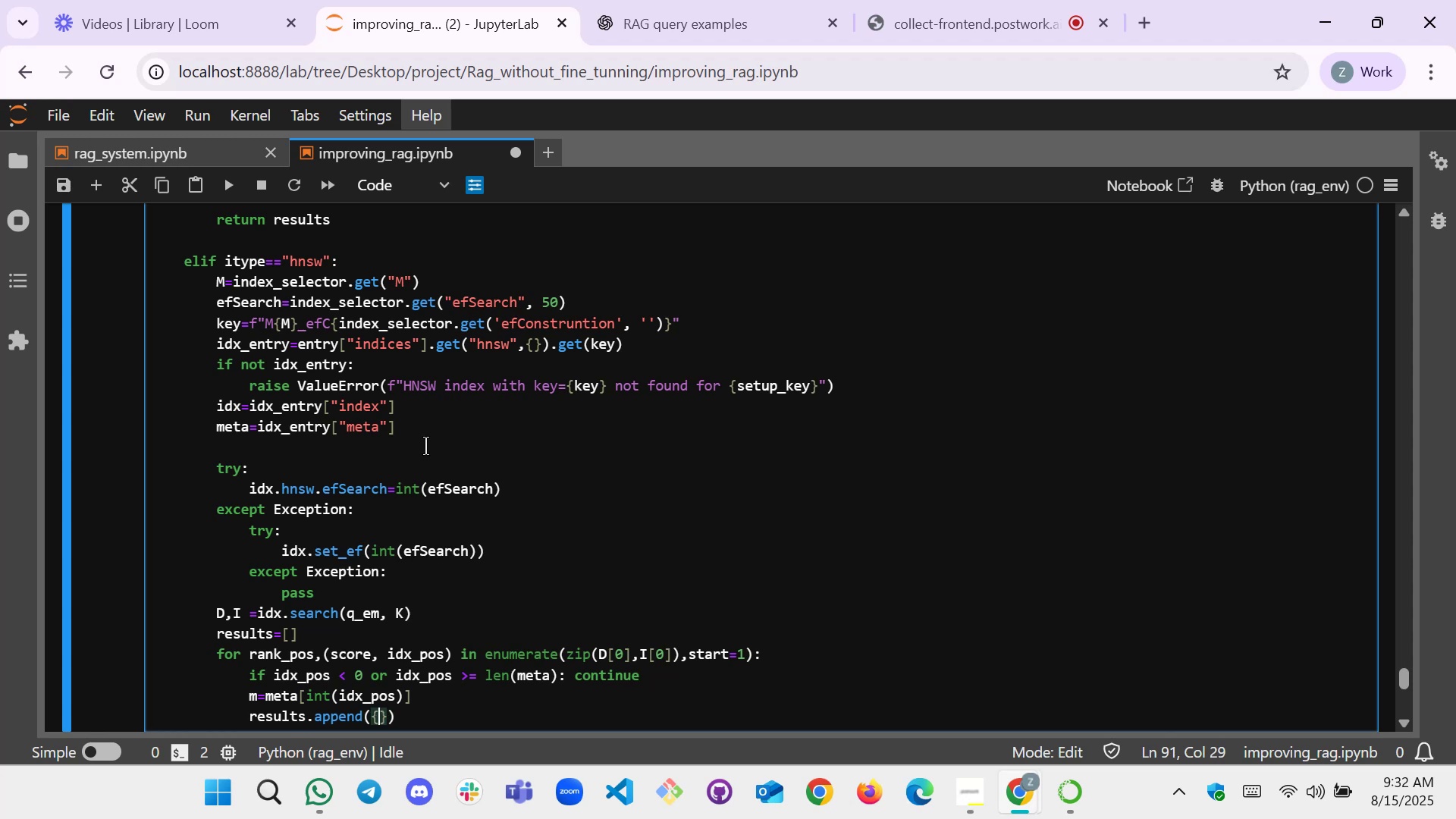 
key(Enter)
 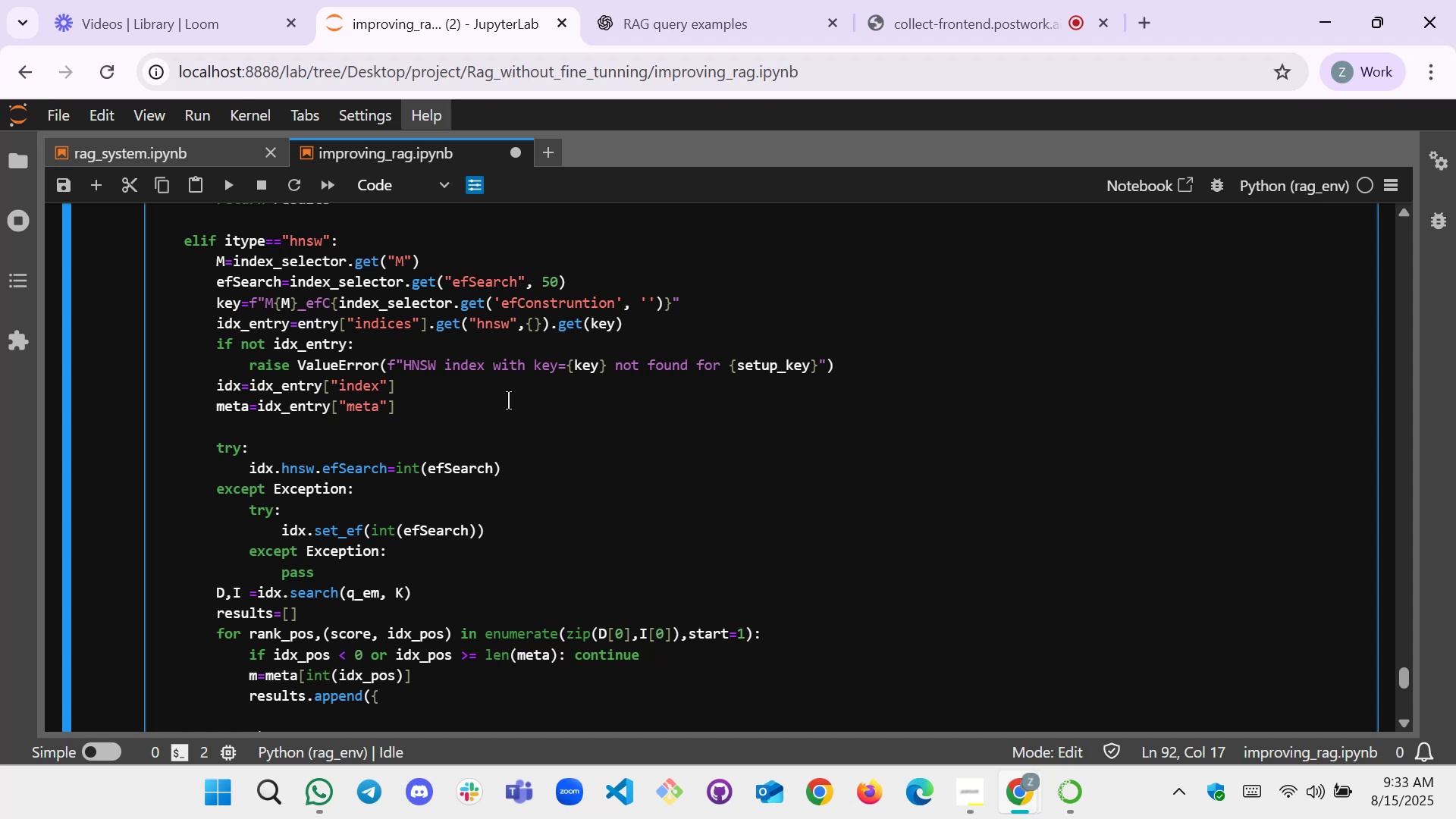 
wait(29.75)
 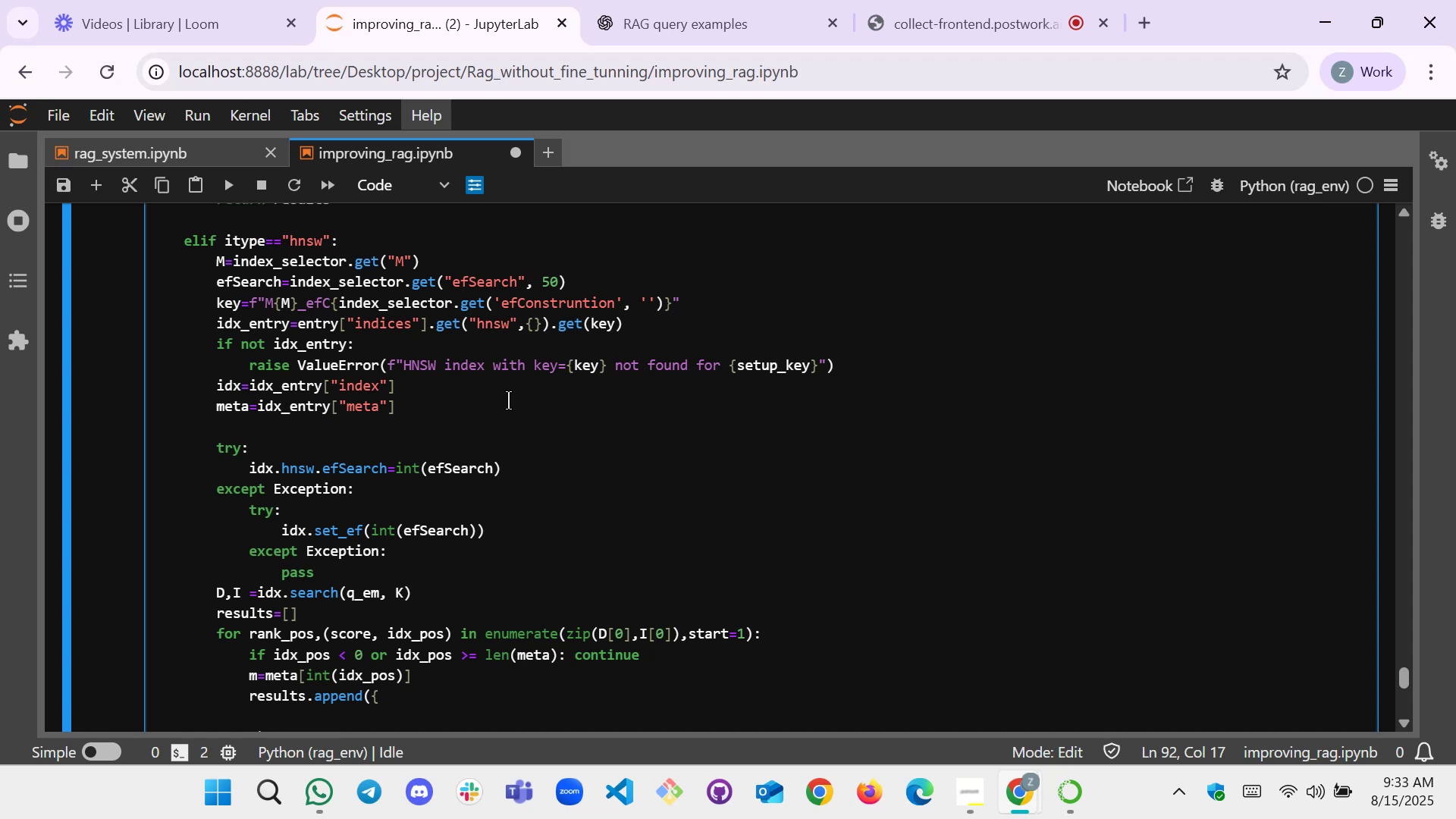 
scroll: coordinate [493, 436], scroll_direction: up, amount: 4.0
 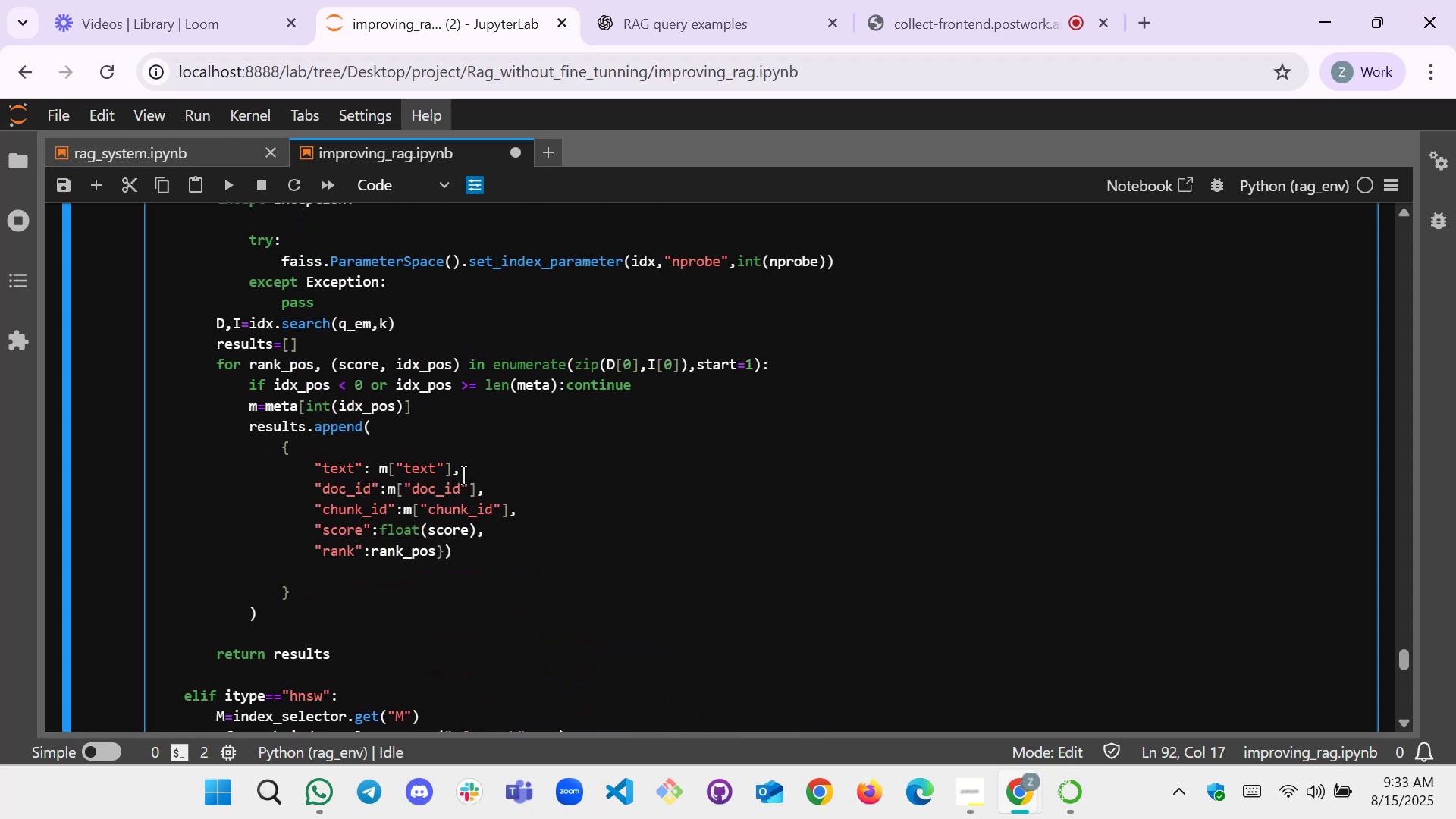 
left_click_drag(start_coordinate=[470, 560], to_coordinate=[315, 472])
 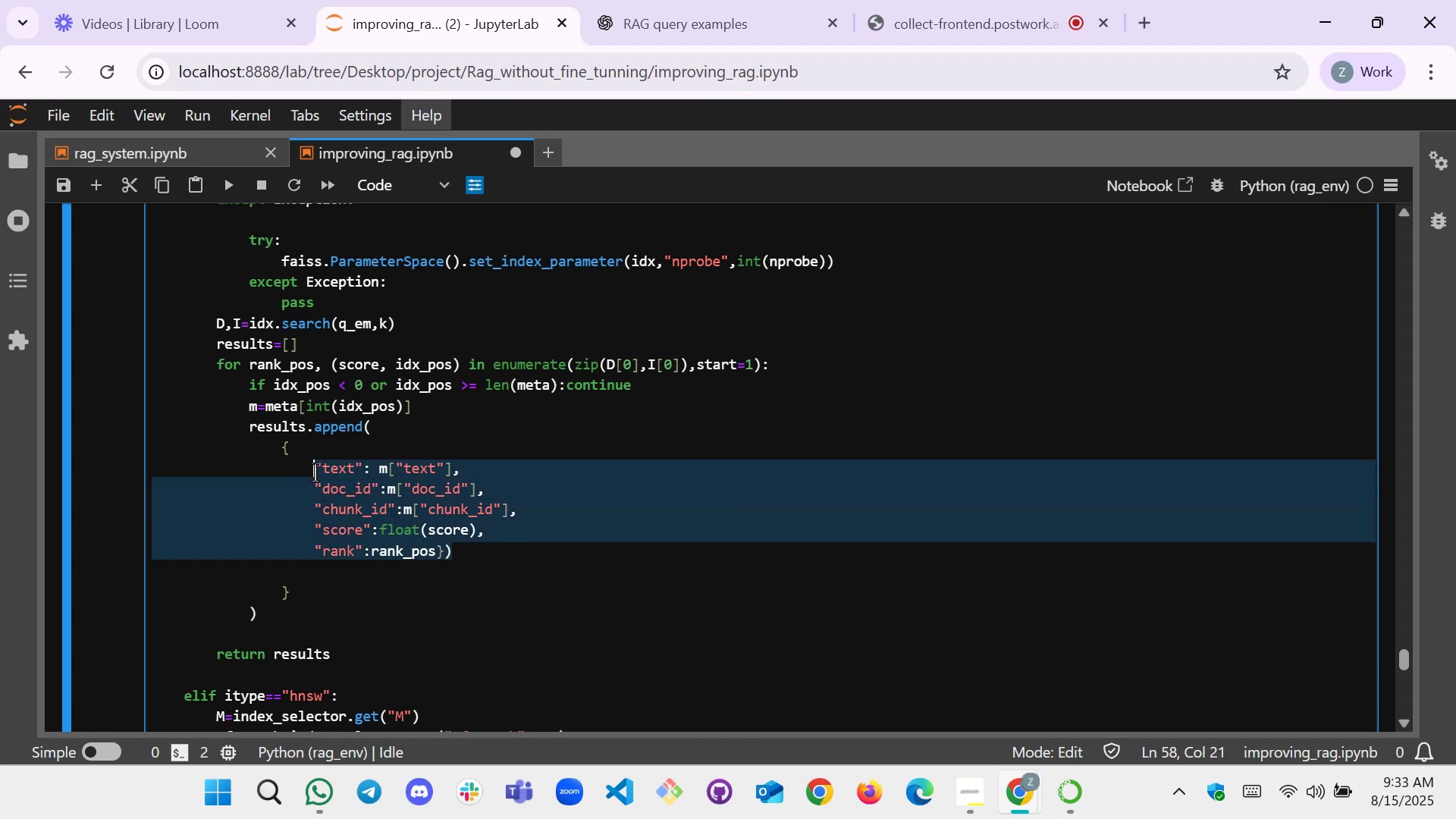 
key(Control+C)
 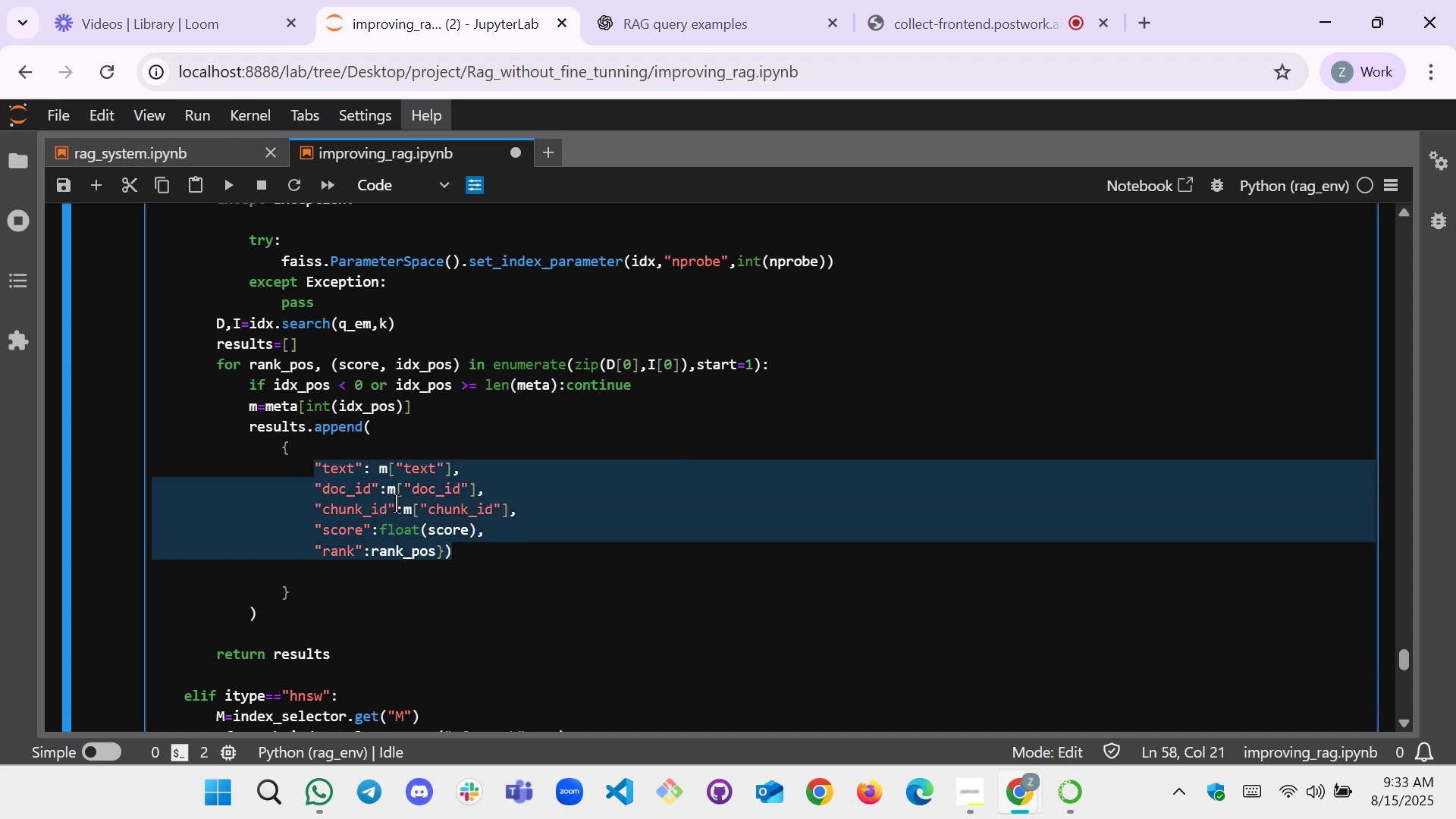 
scroll: coordinate [400, 506], scroll_direction: down, amount: 5.0
 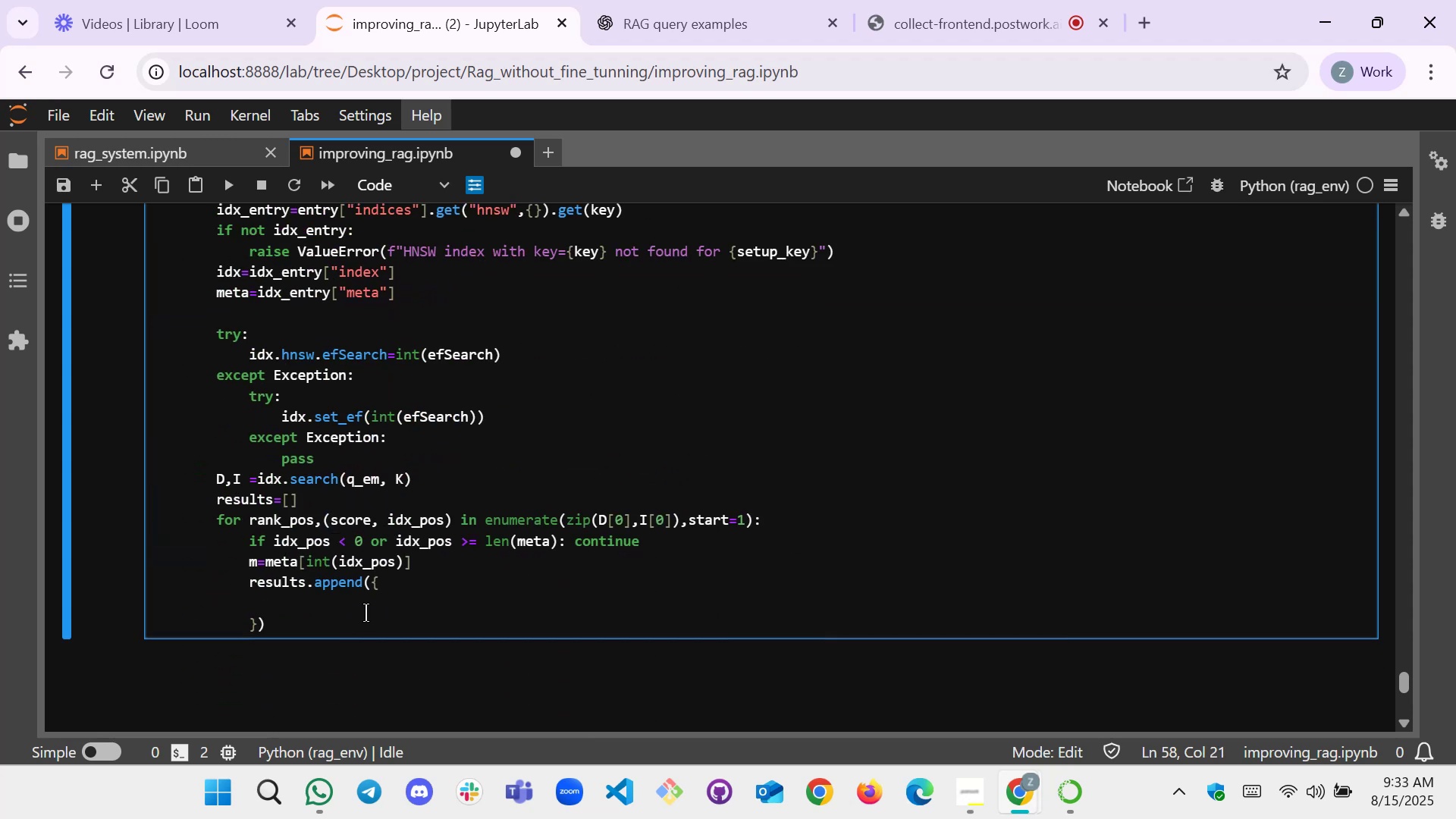 
left_click([366, 607])
 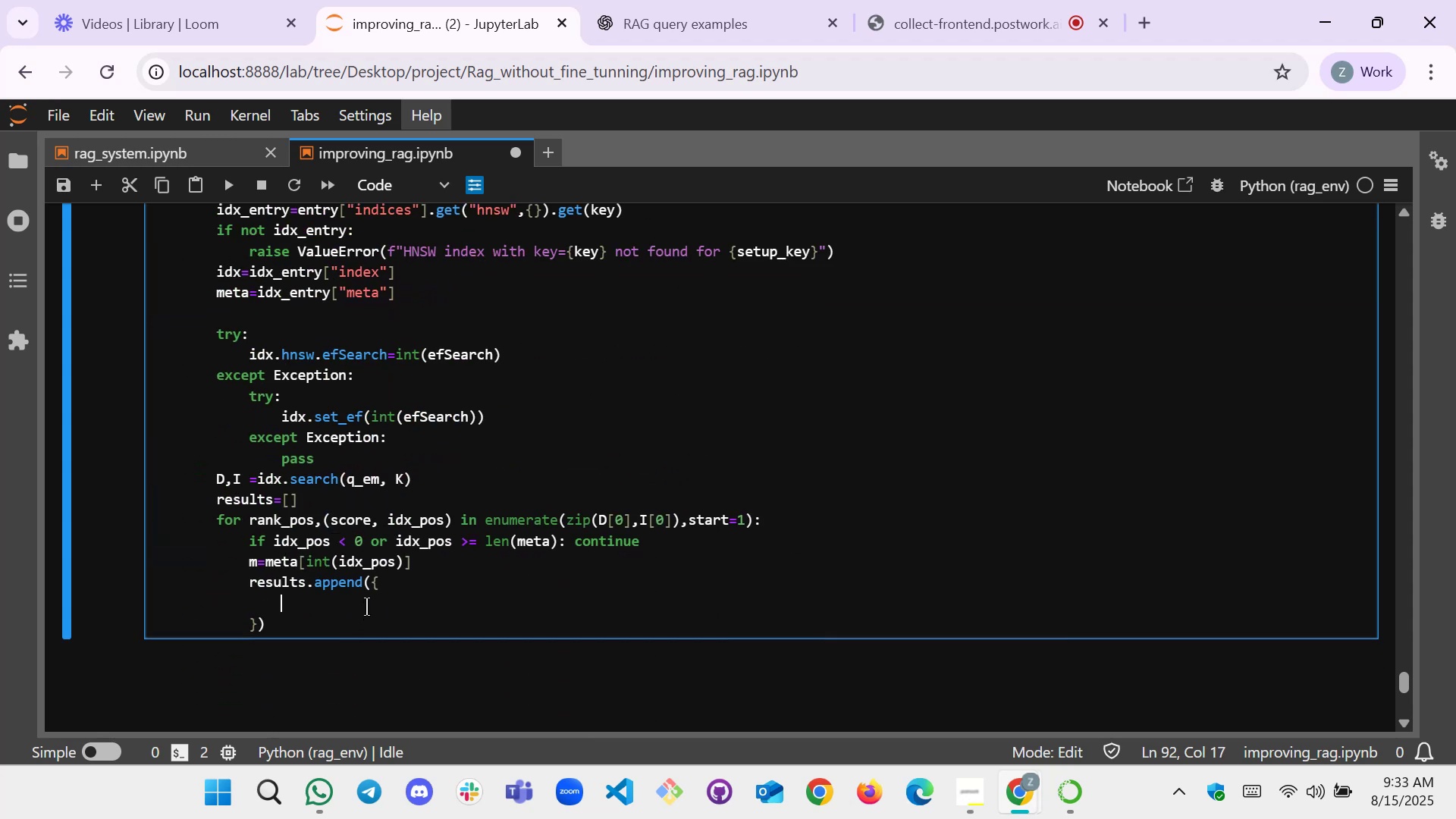 
key(Control+V)
 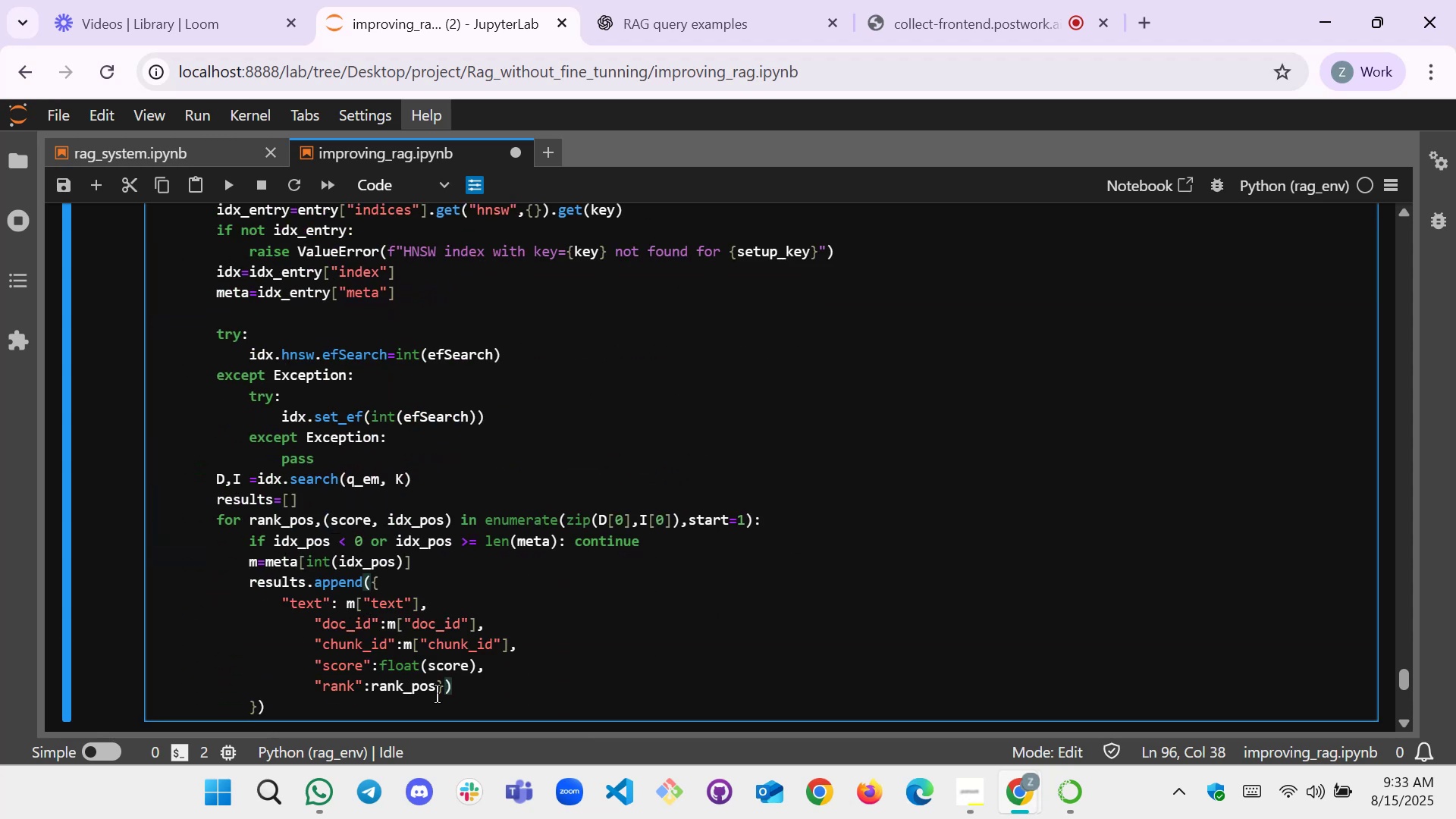 
left_click_drag(start_coordinate=[461, 690], to_coordinate=[309, 623])
 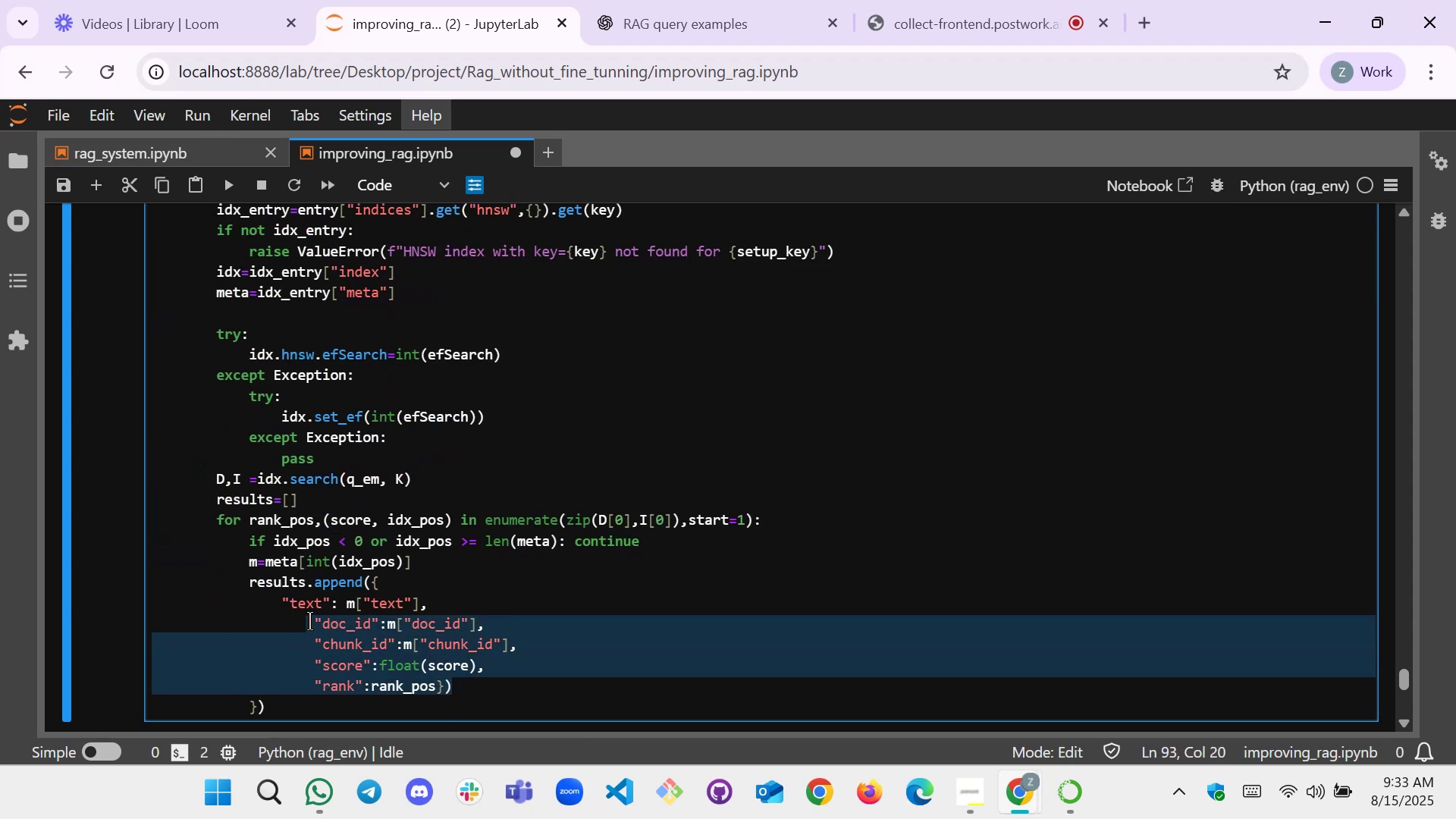 
key(Shift+Tab)
 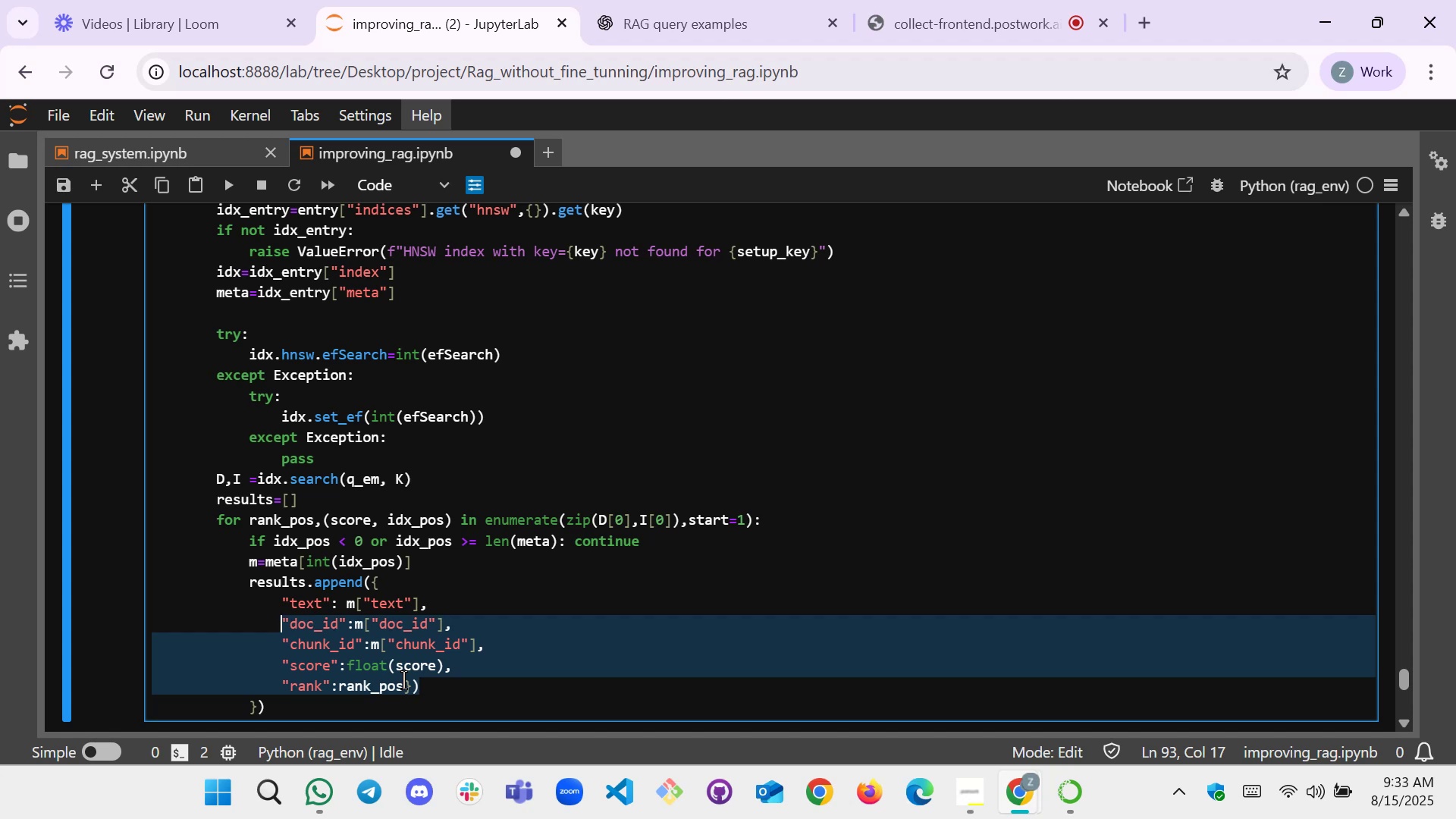 
left_click([438, 695])
 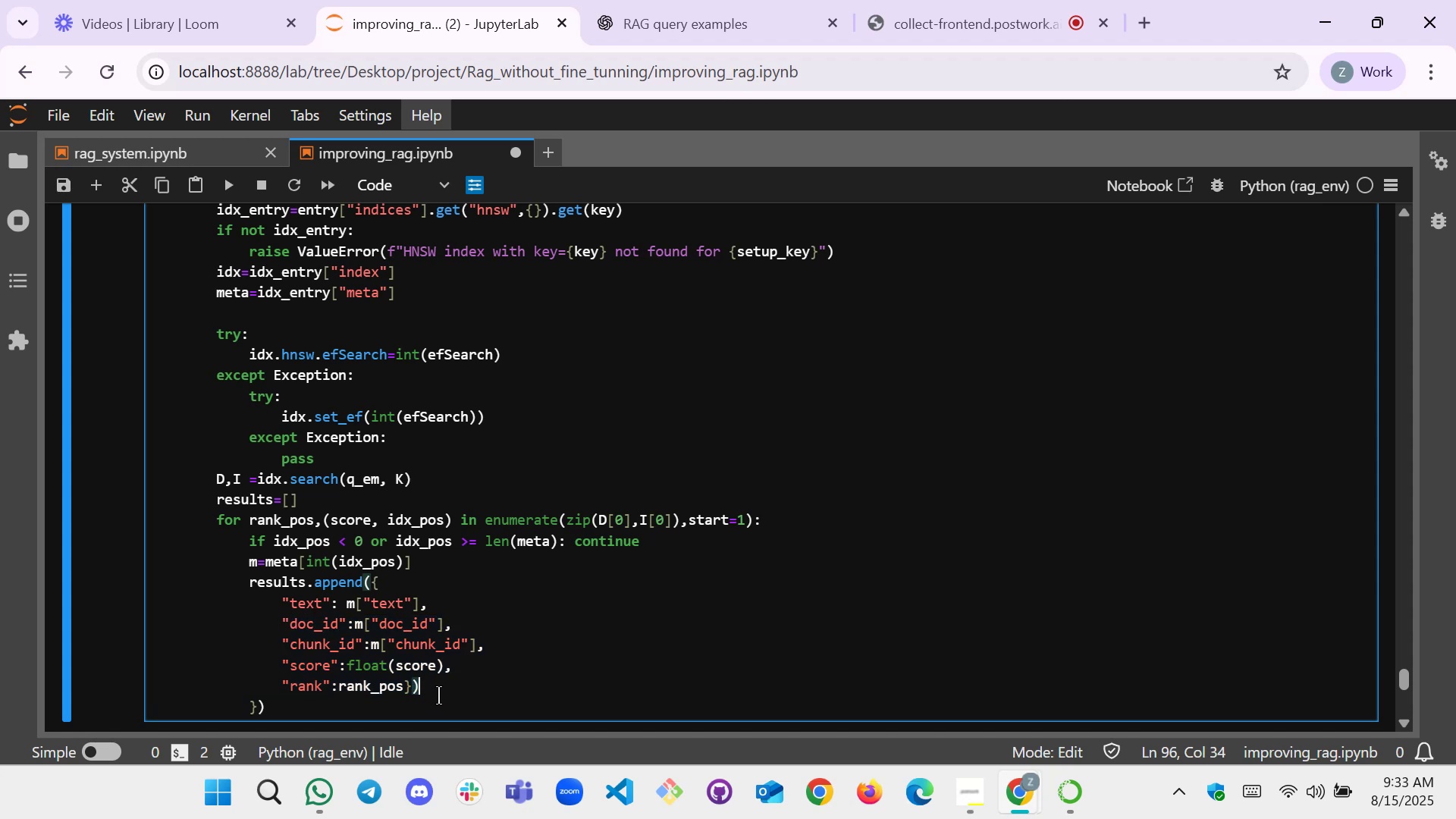 
mouse_move([425, 686])
 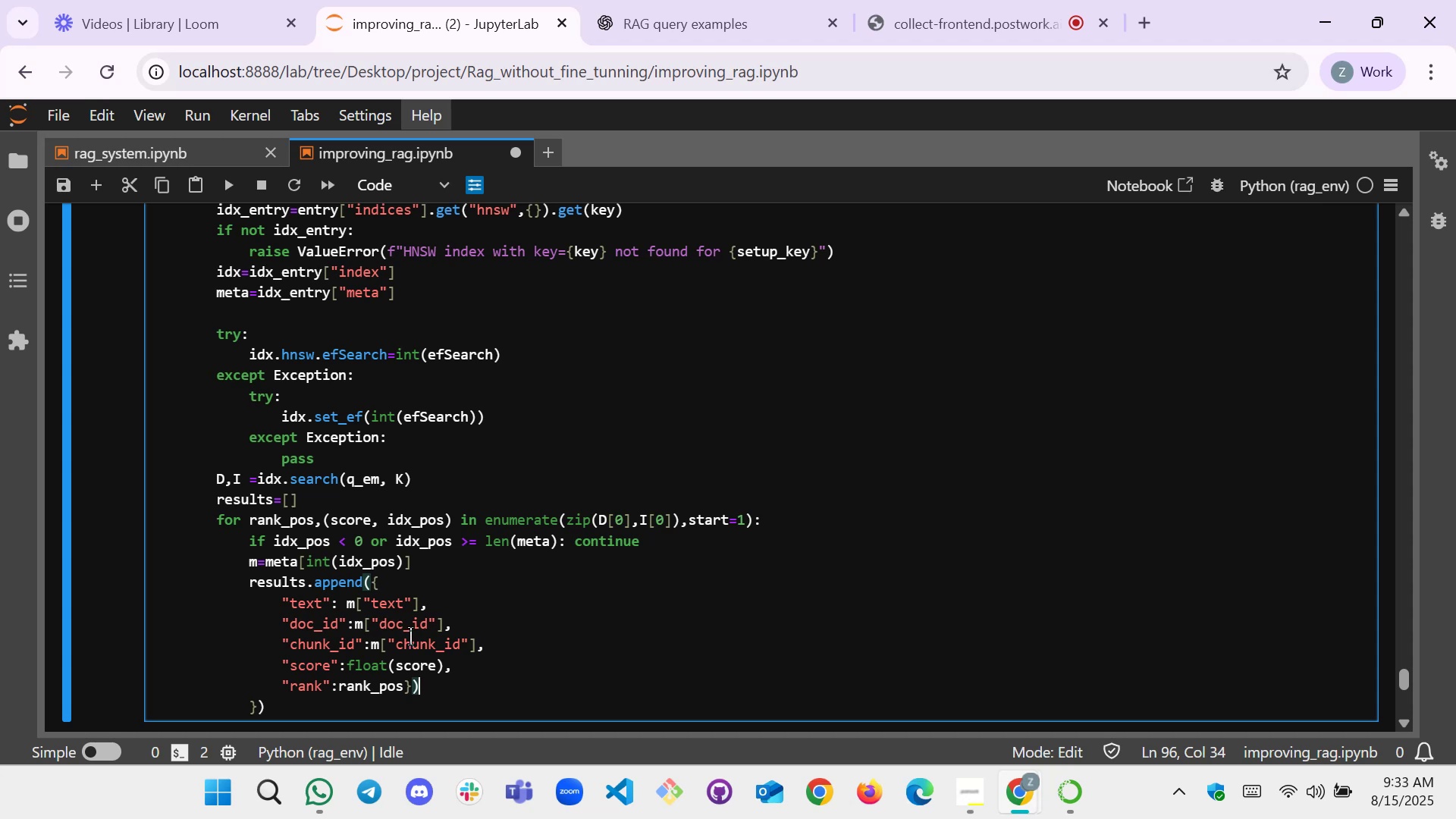 
wait(18.16)
 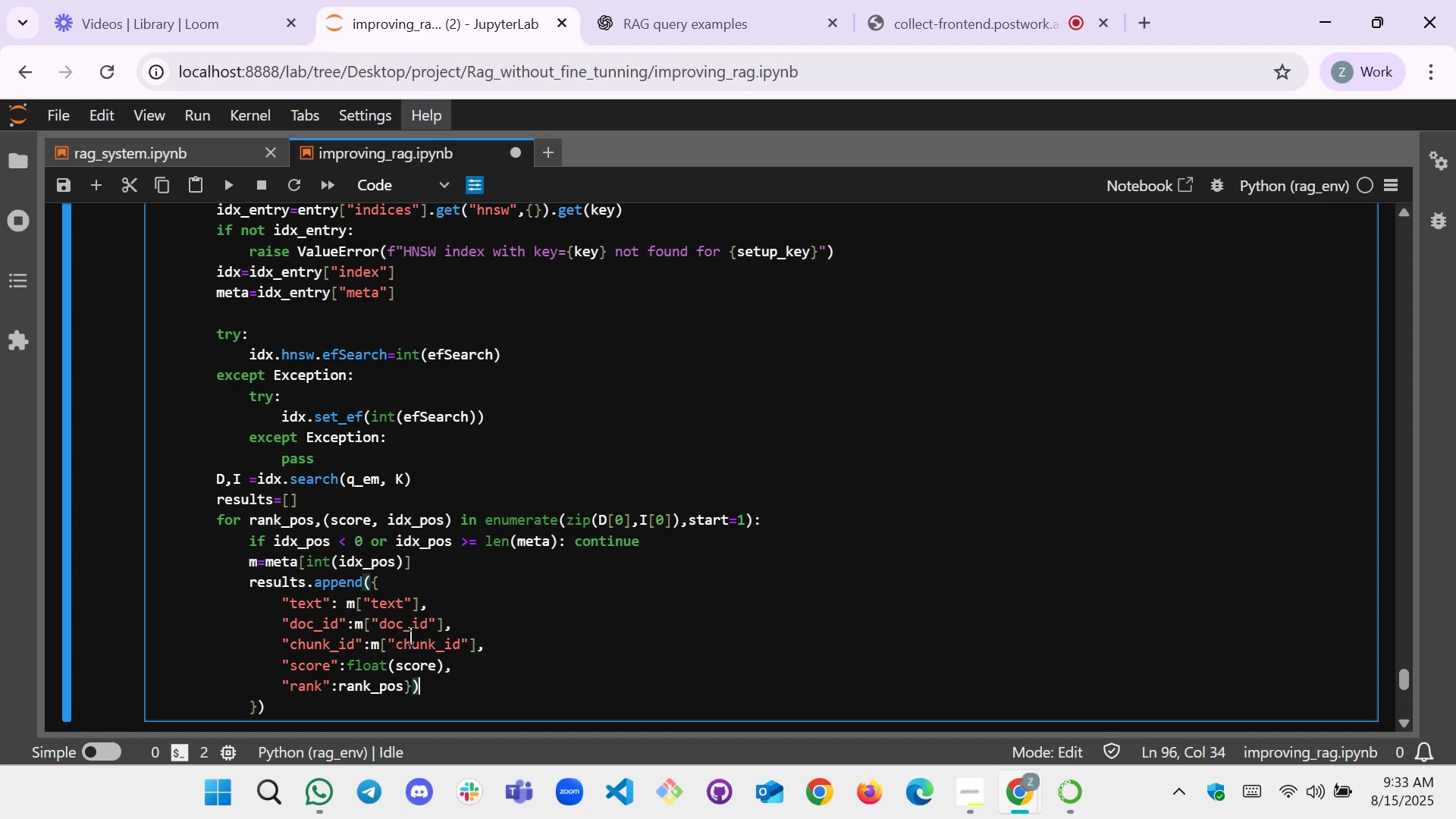 
scroll: coordinate [395, 623], scroll_direction: down, amount: 1.0
 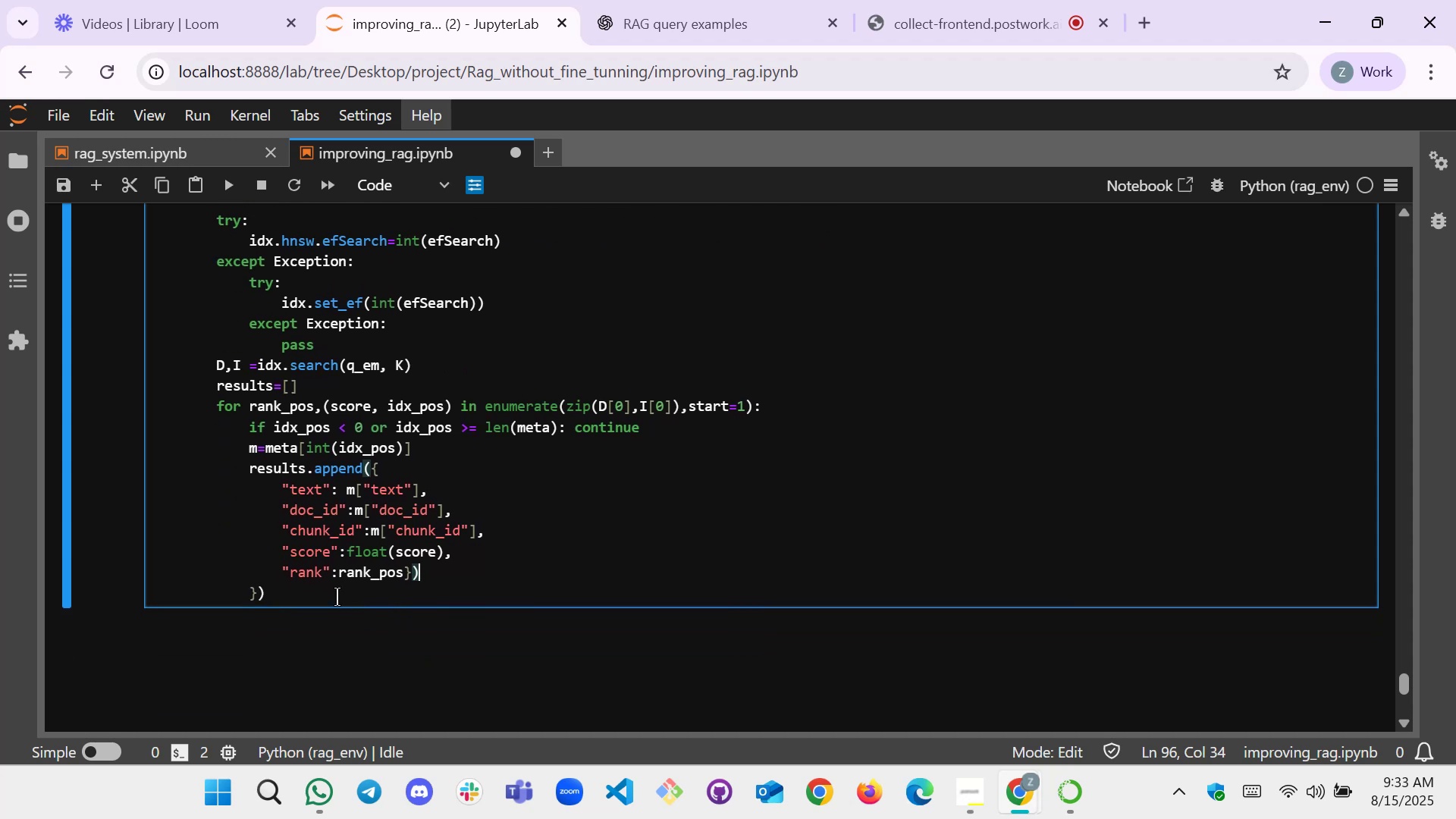 
left_click([333, 593])
 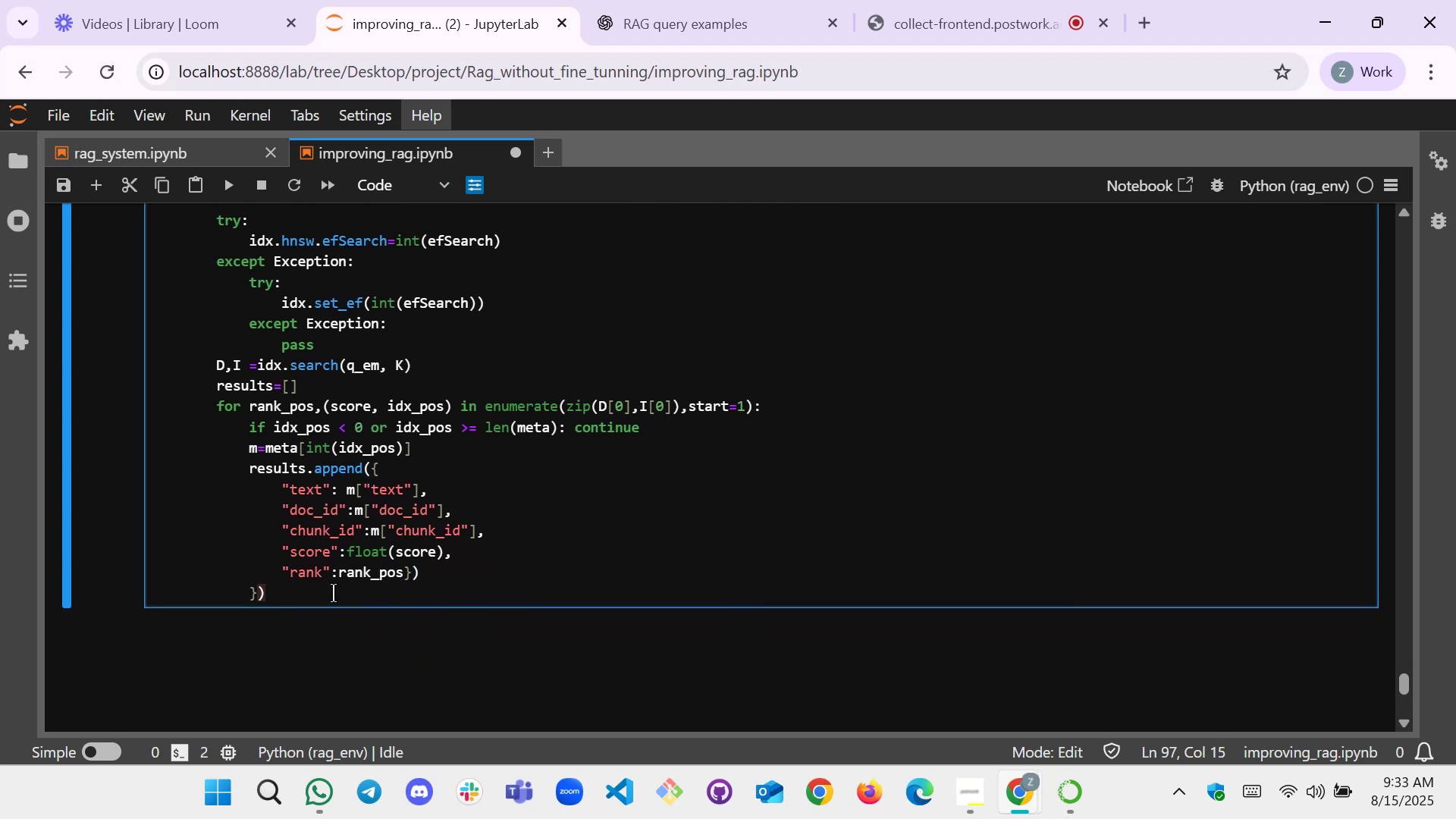 
key(Enter)
 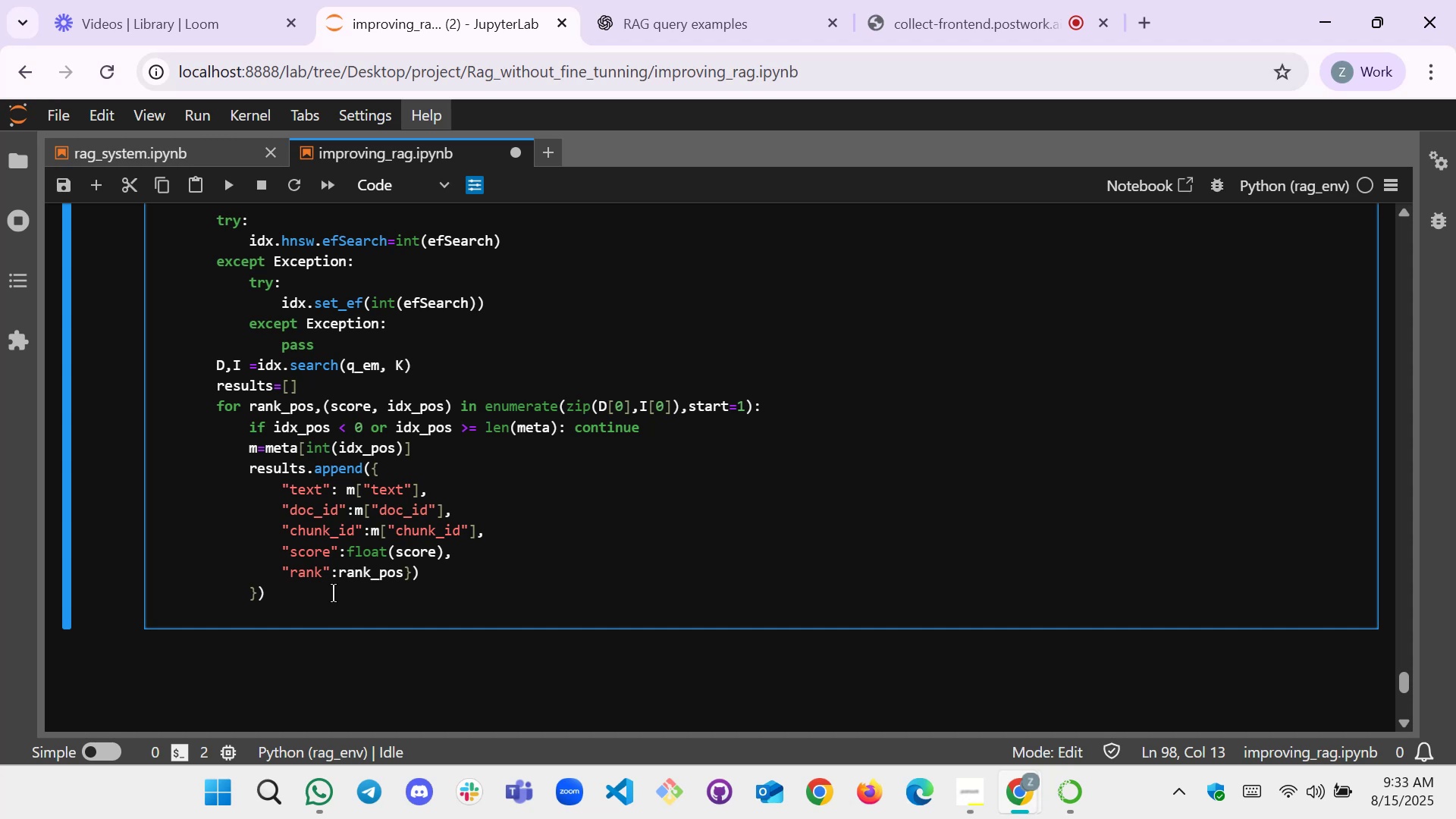 
wait(13.01)
 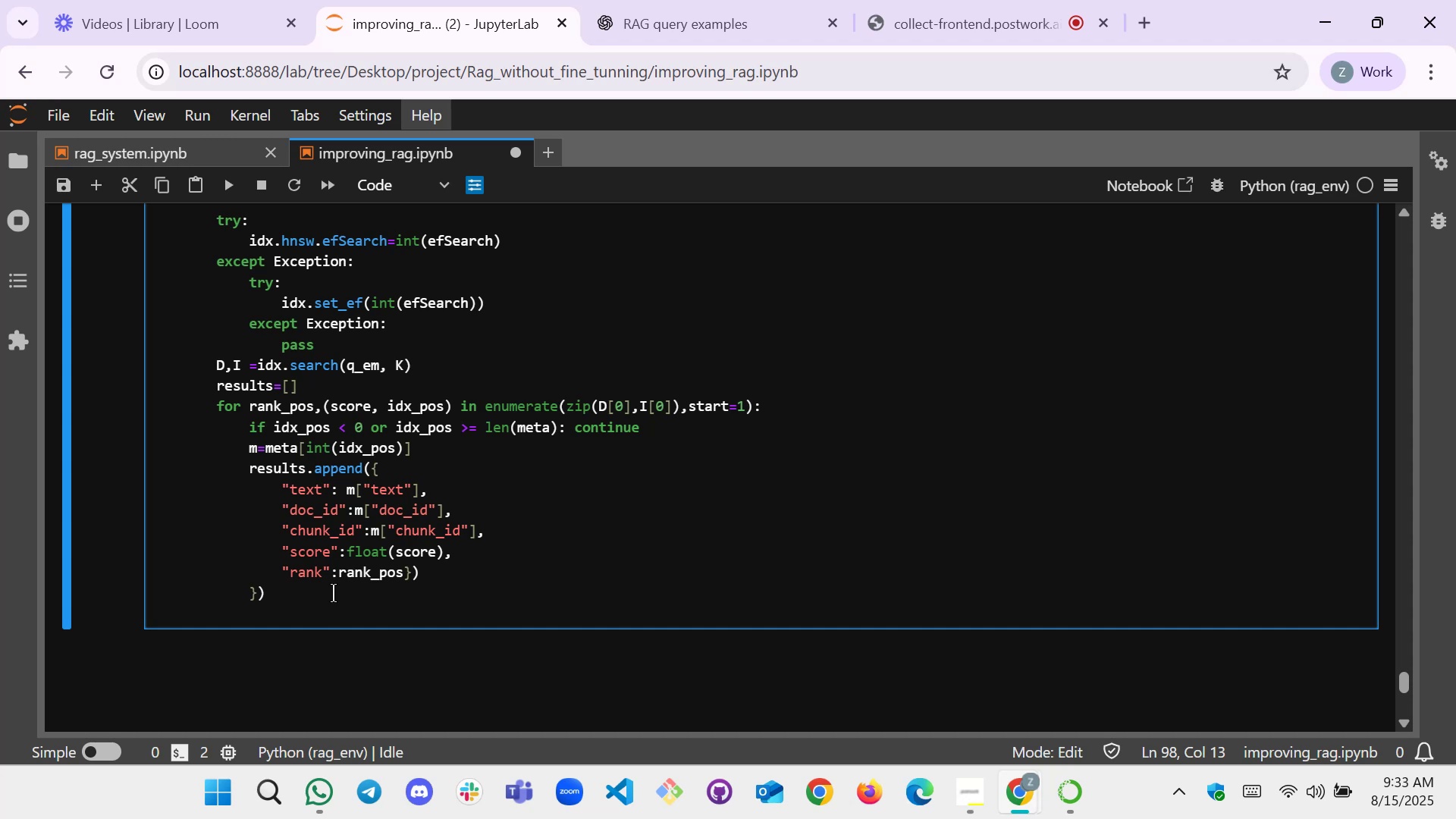 
key(Backspace)
 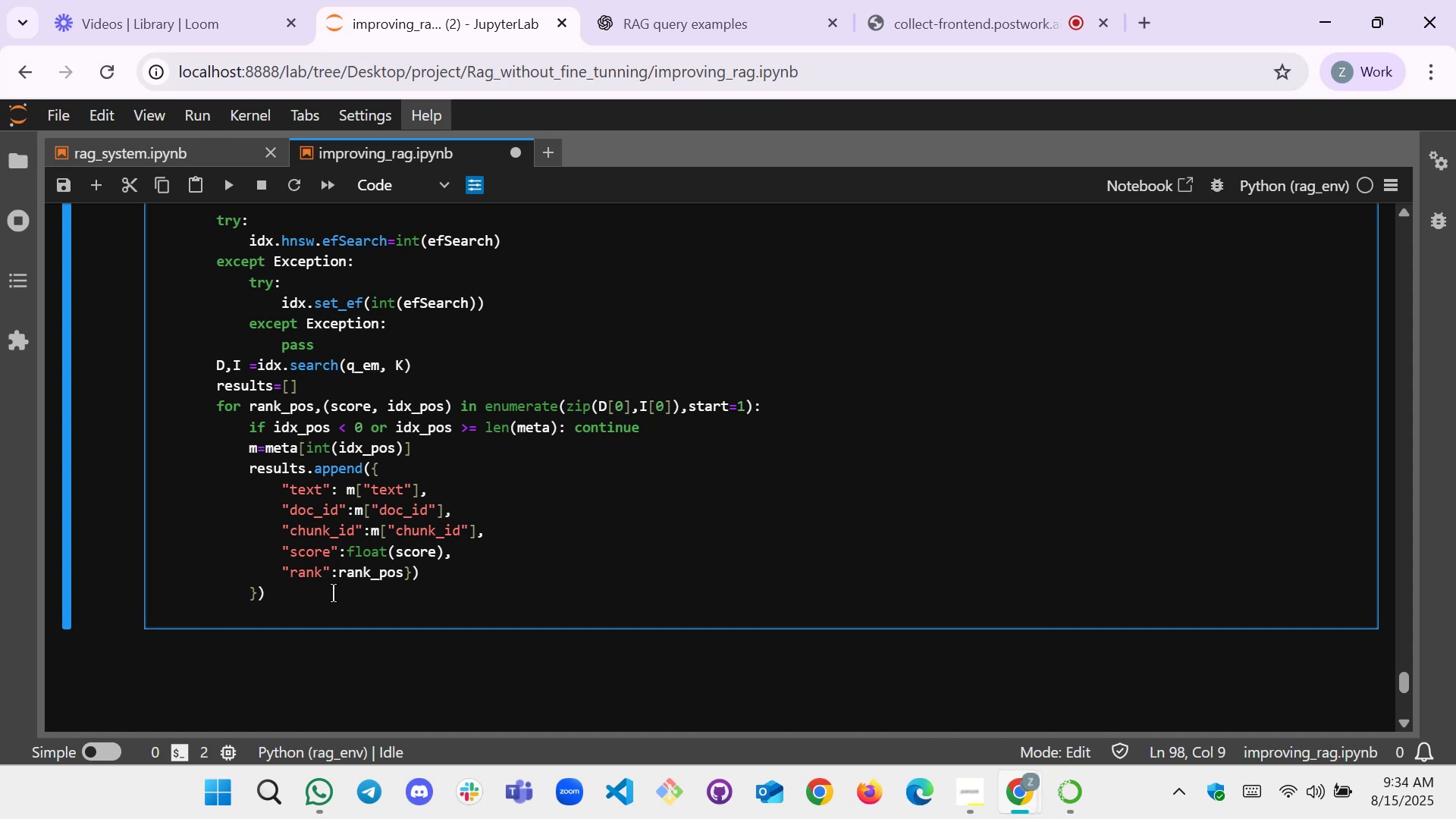 
key(Enter)
 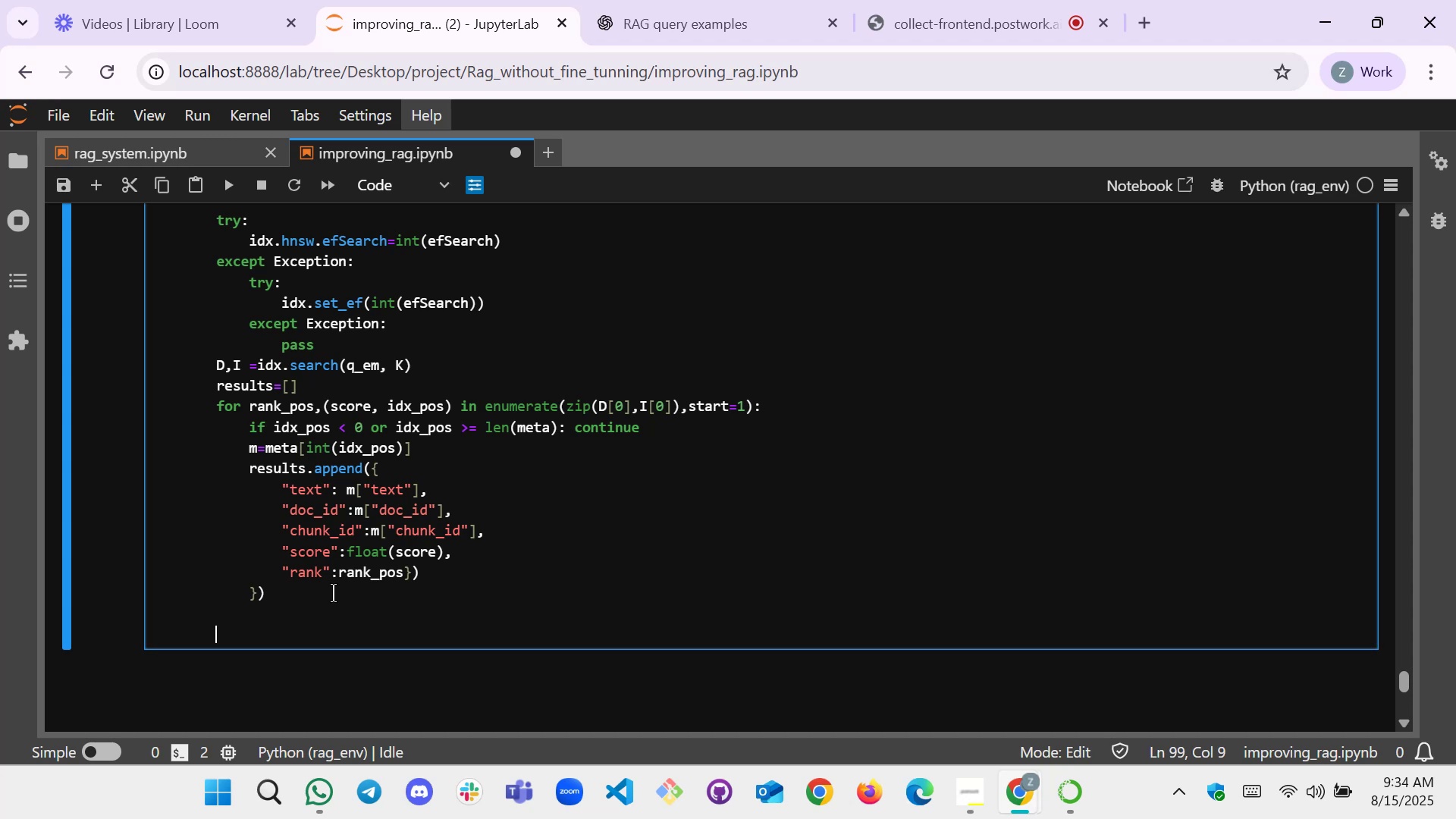 
type(return resuls)
key(Backspace)
type(ts)
 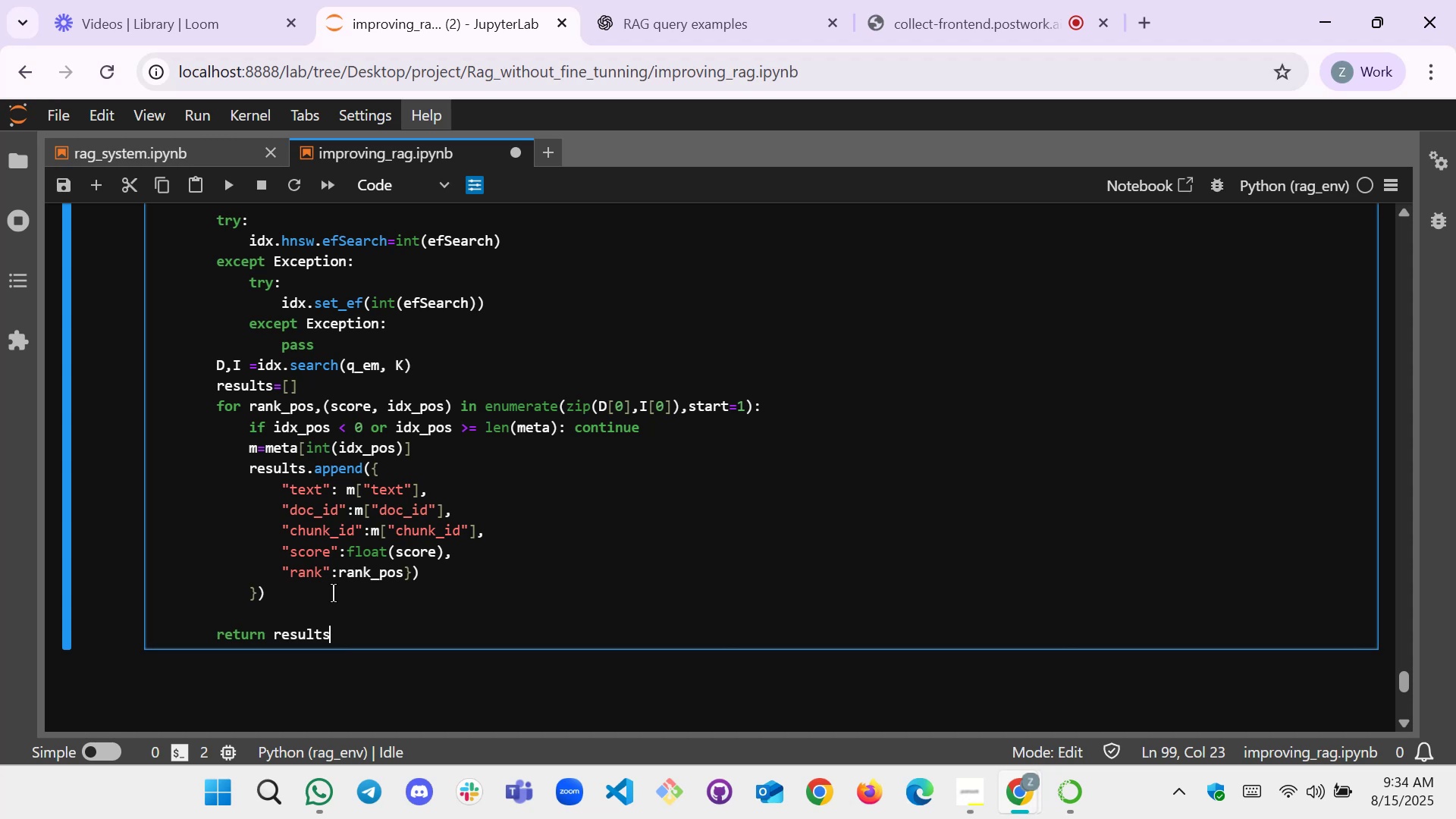 
key(Enter)
 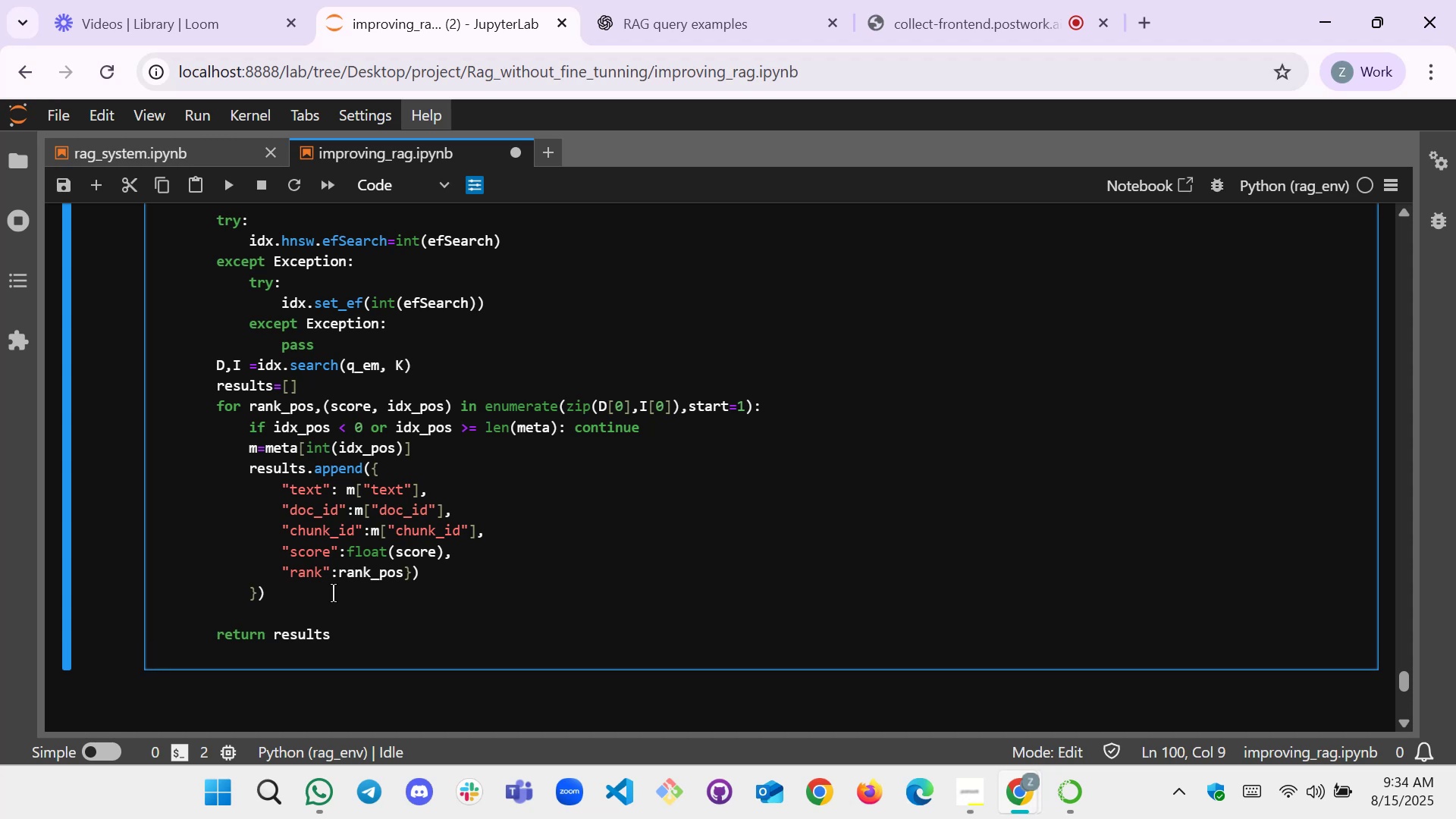 
key(Backspace)
type(else;)
 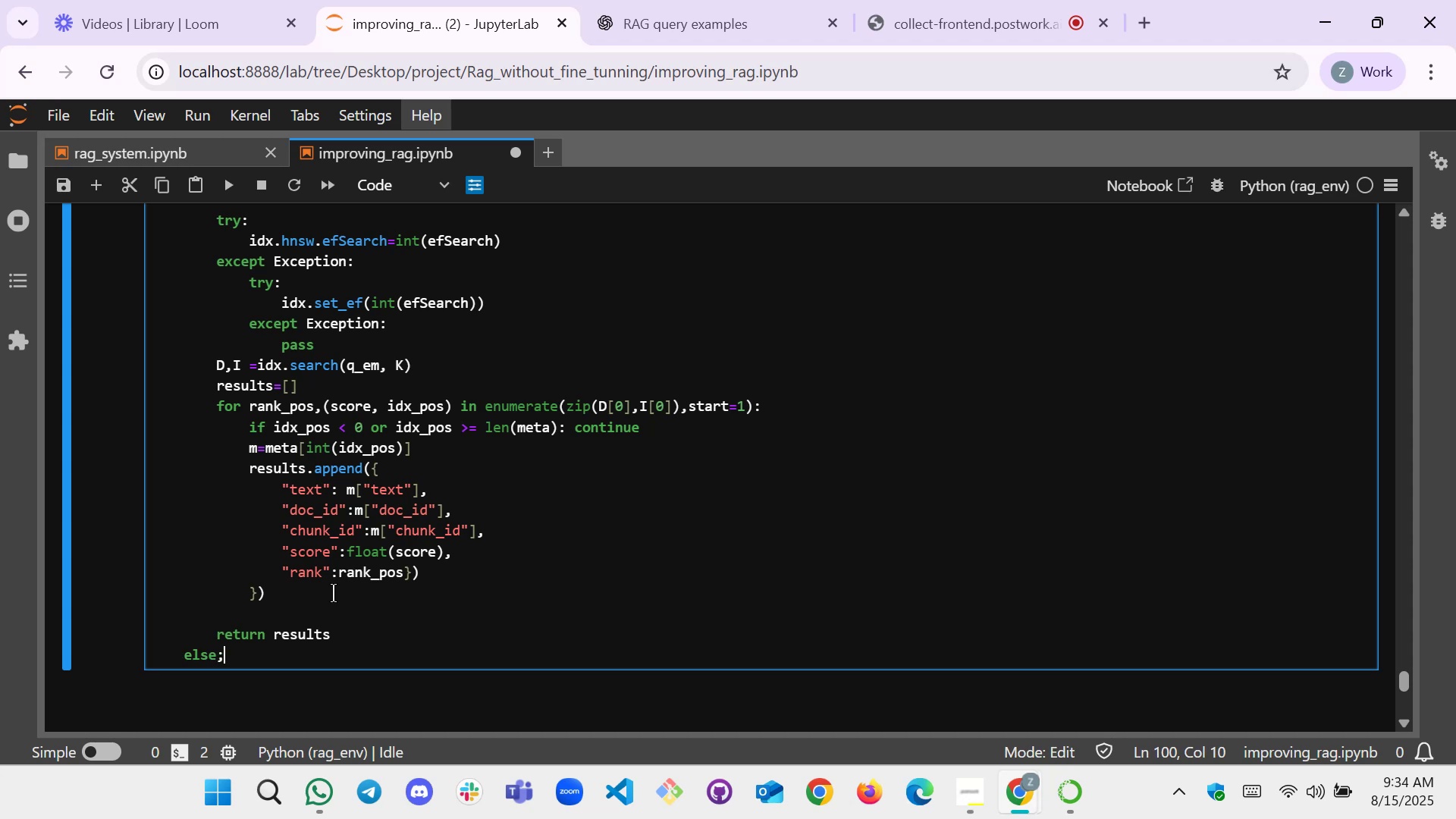 
key(Enter)
 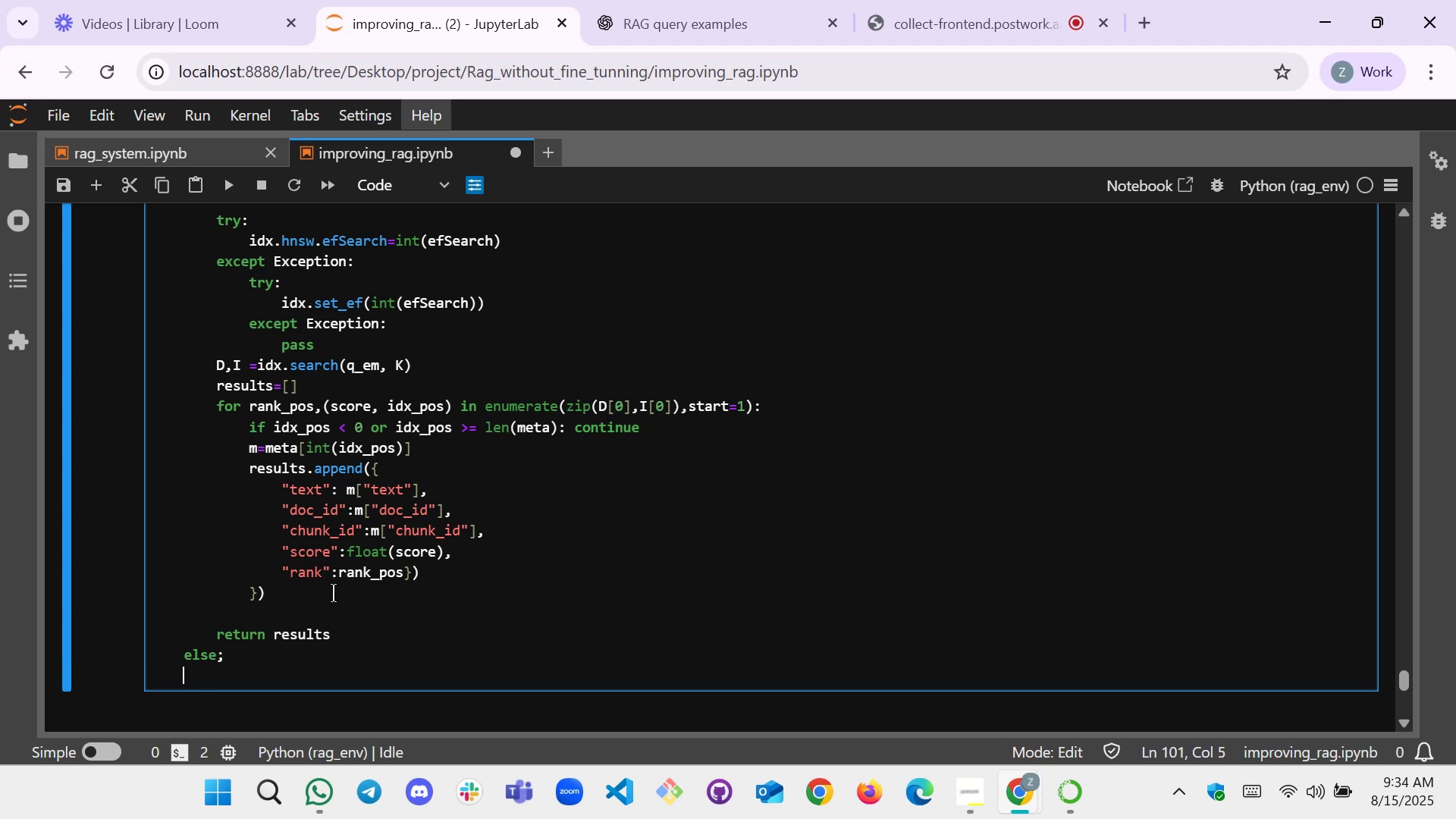 
key(Backspace)
 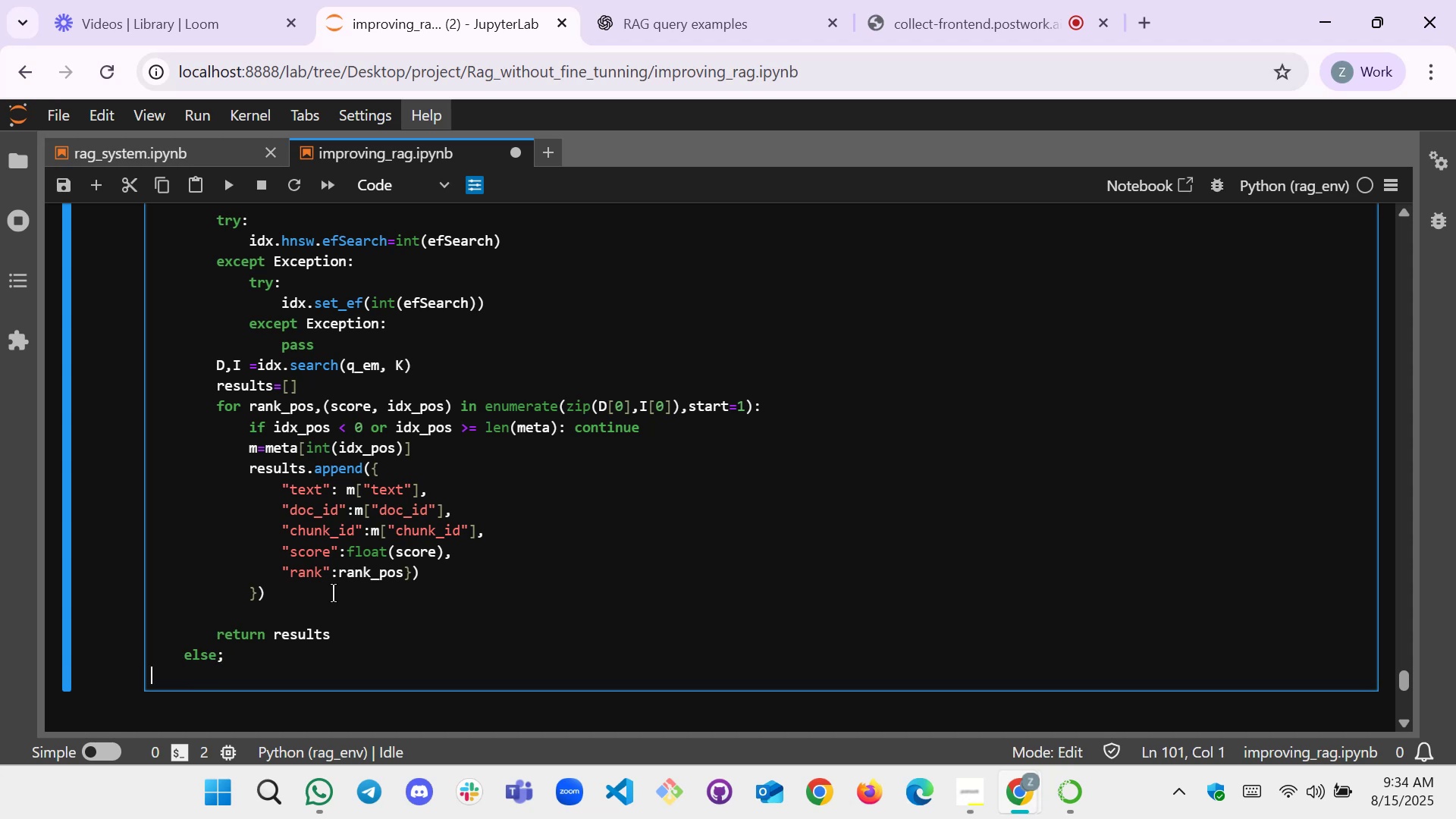 
key(Backspace)
 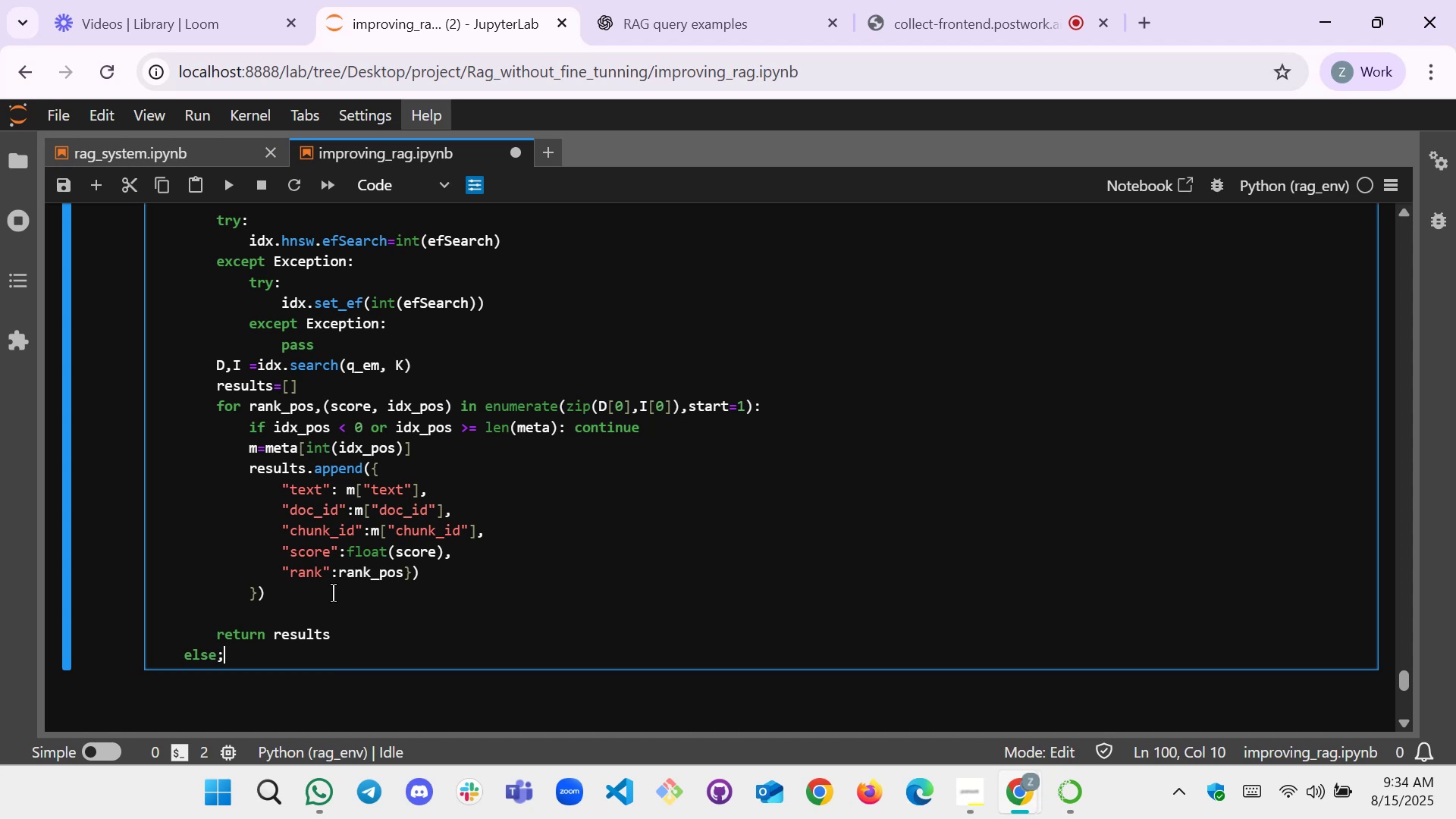 
key(Backspace)
 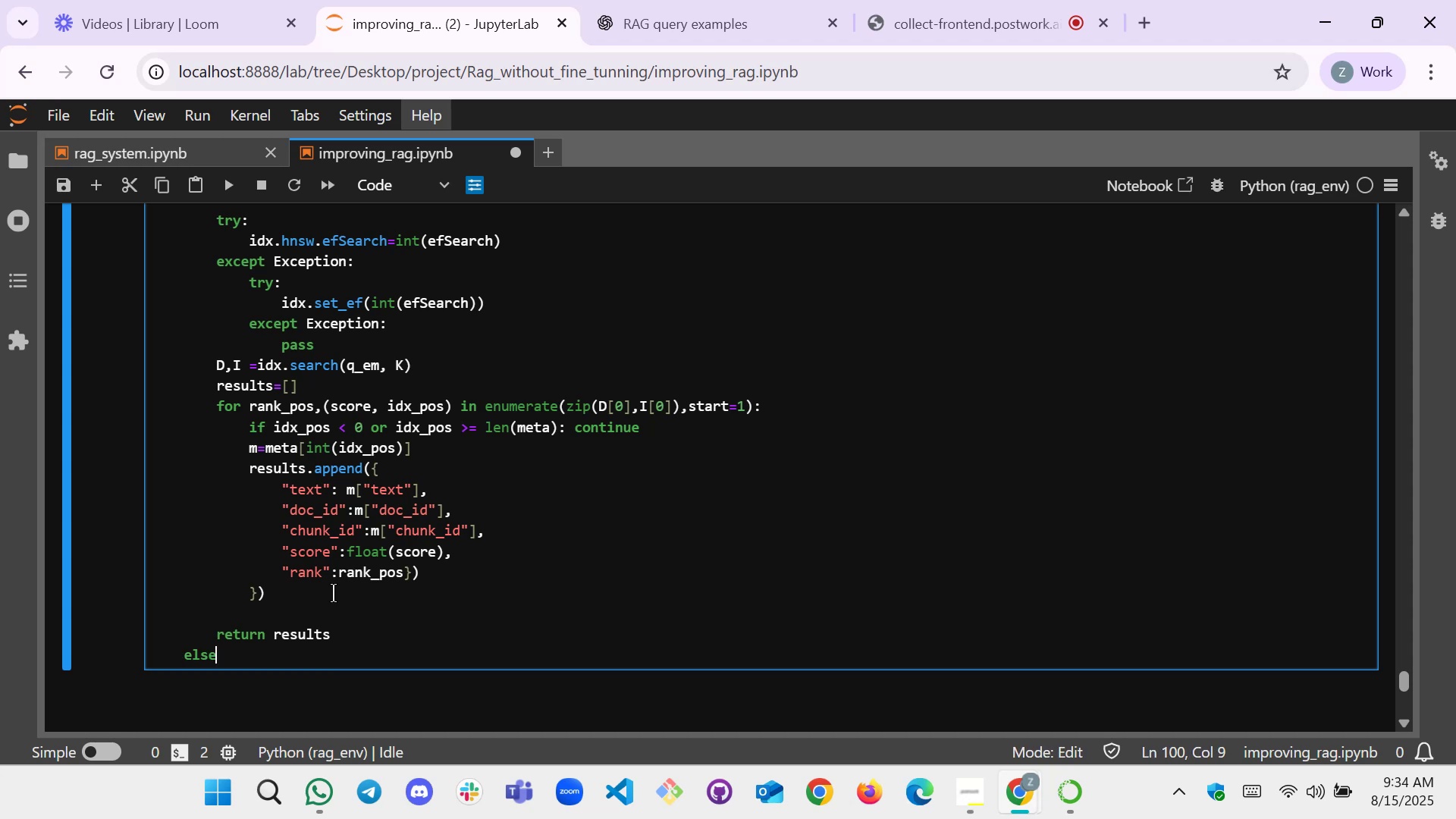 
key(Shift+ShiftLeft)
 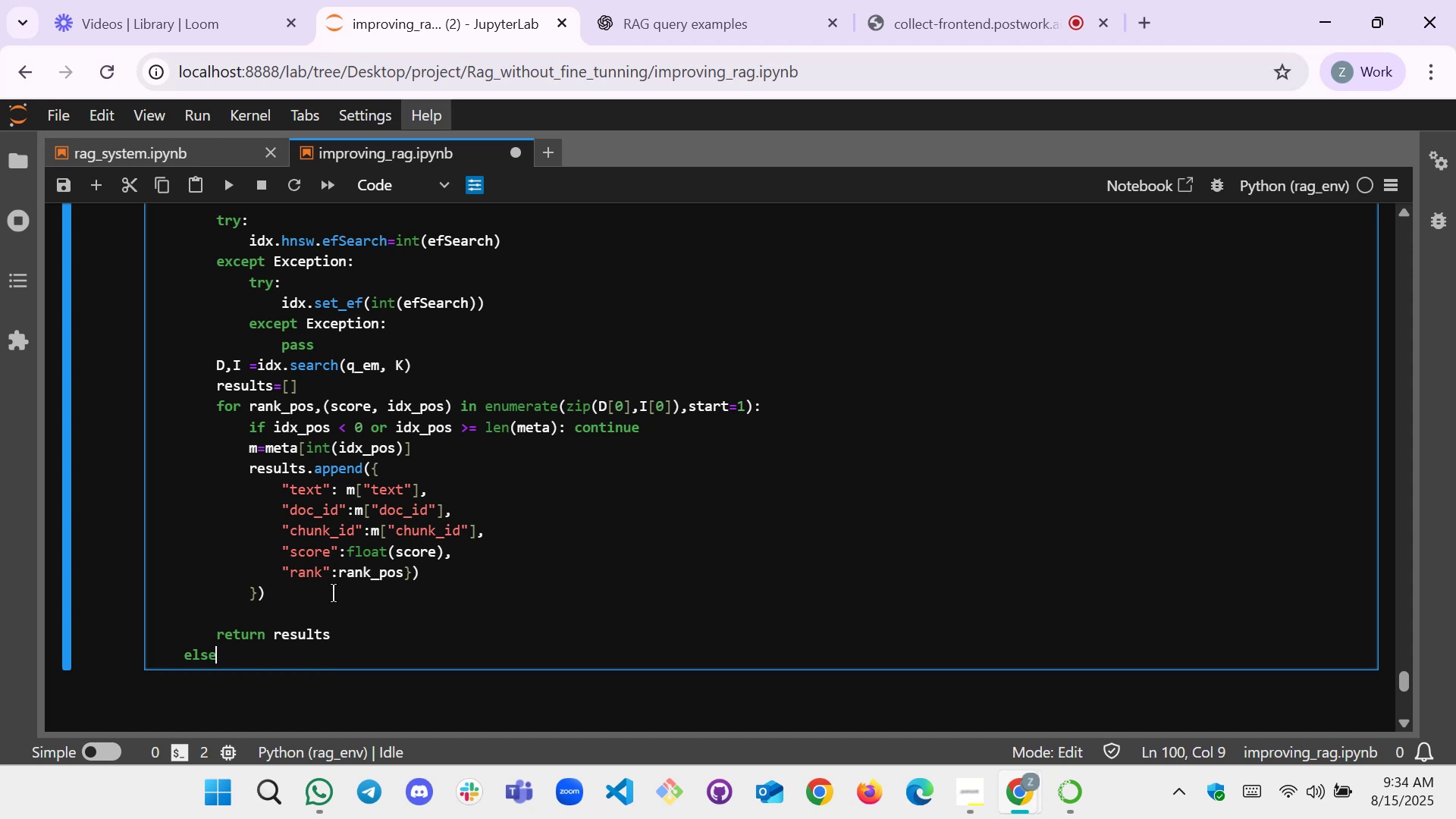 
key(Shift+Semicolon)
 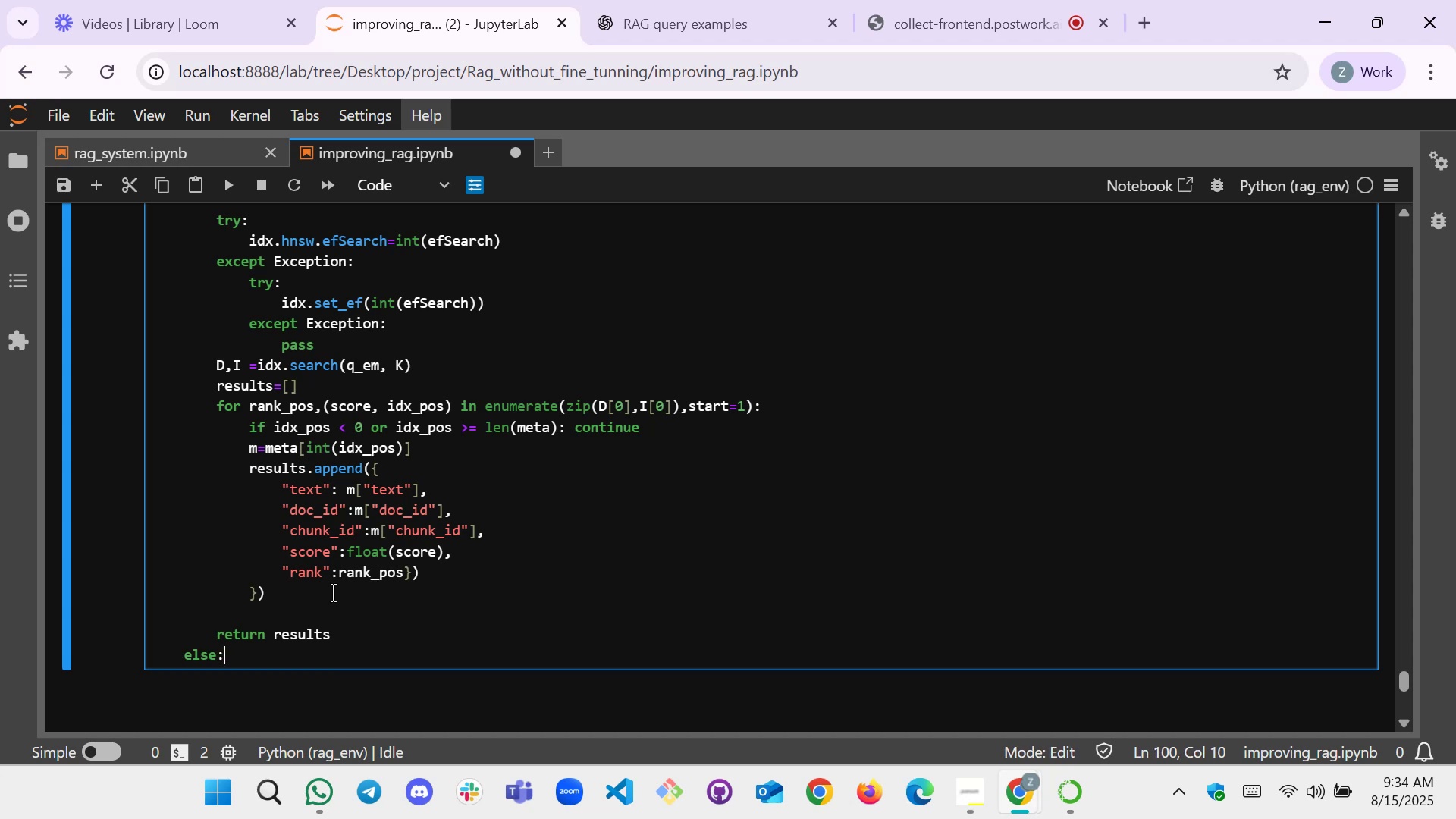 
key(CapsLock)
 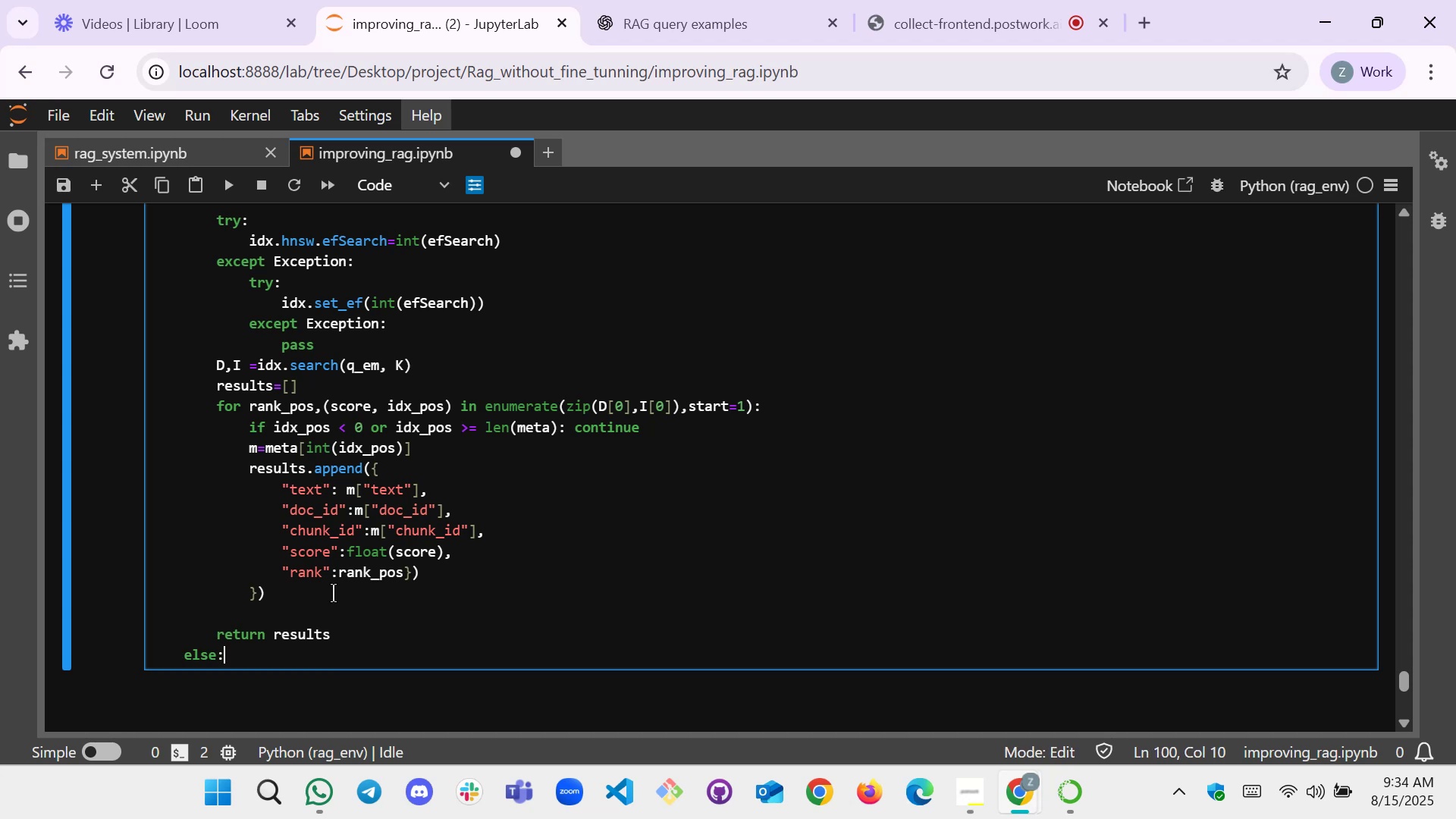 
key(Enter)
 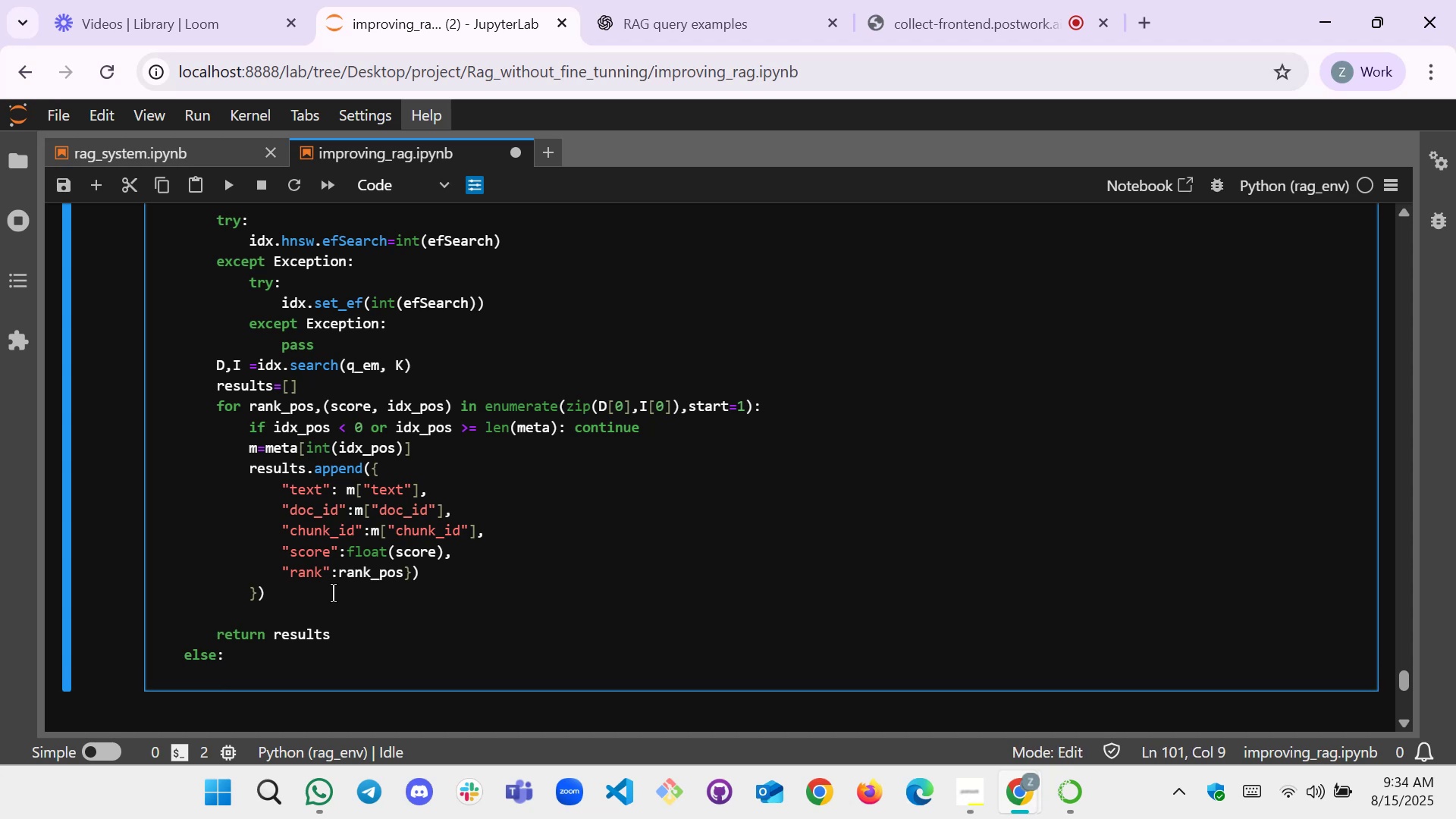 
type(rasi)
key(Backspace)
key(Backspace)
type(ise:)
key(Backspace)
type( V)
key(Tab)
 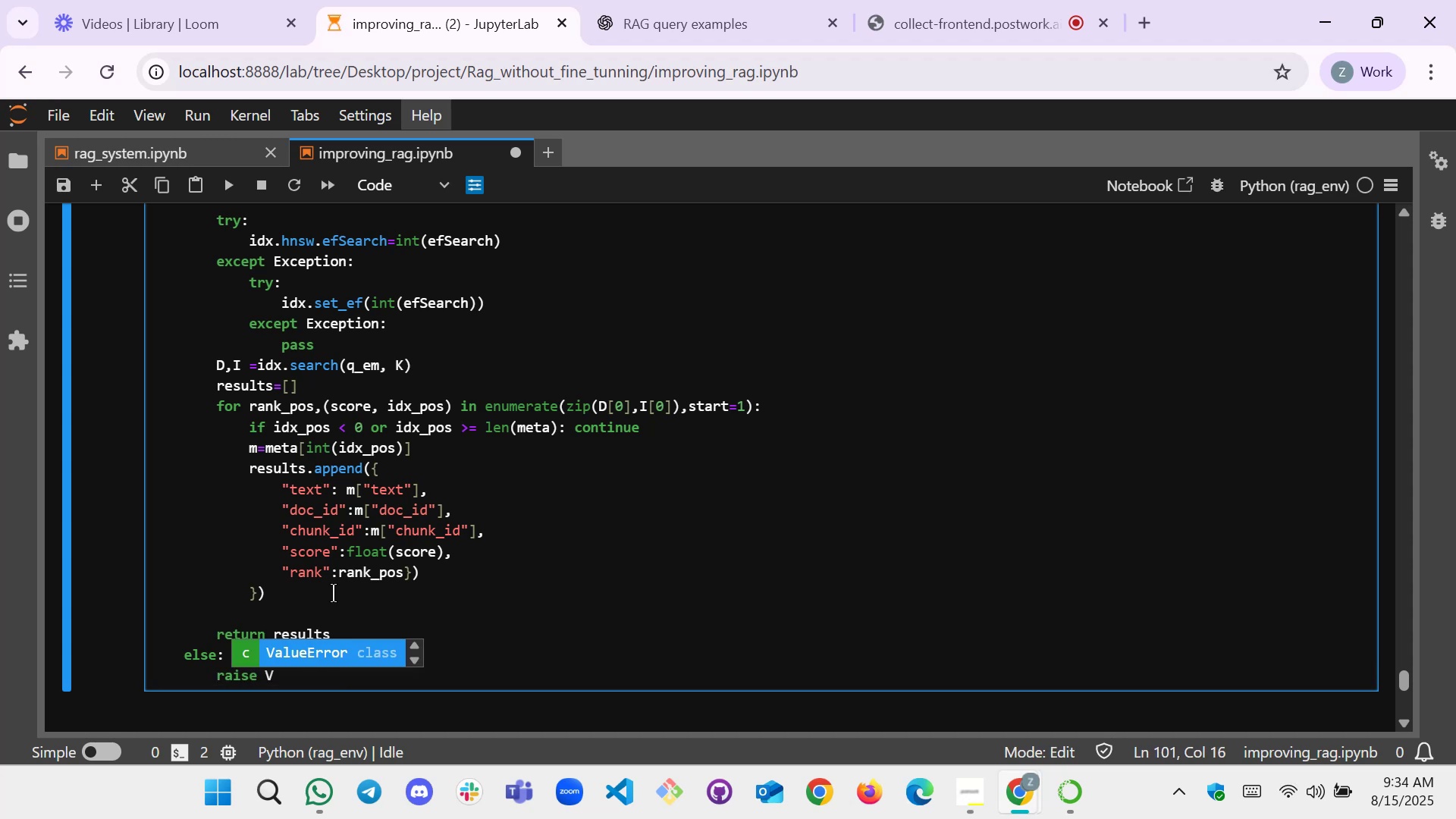 
key(Enter)
 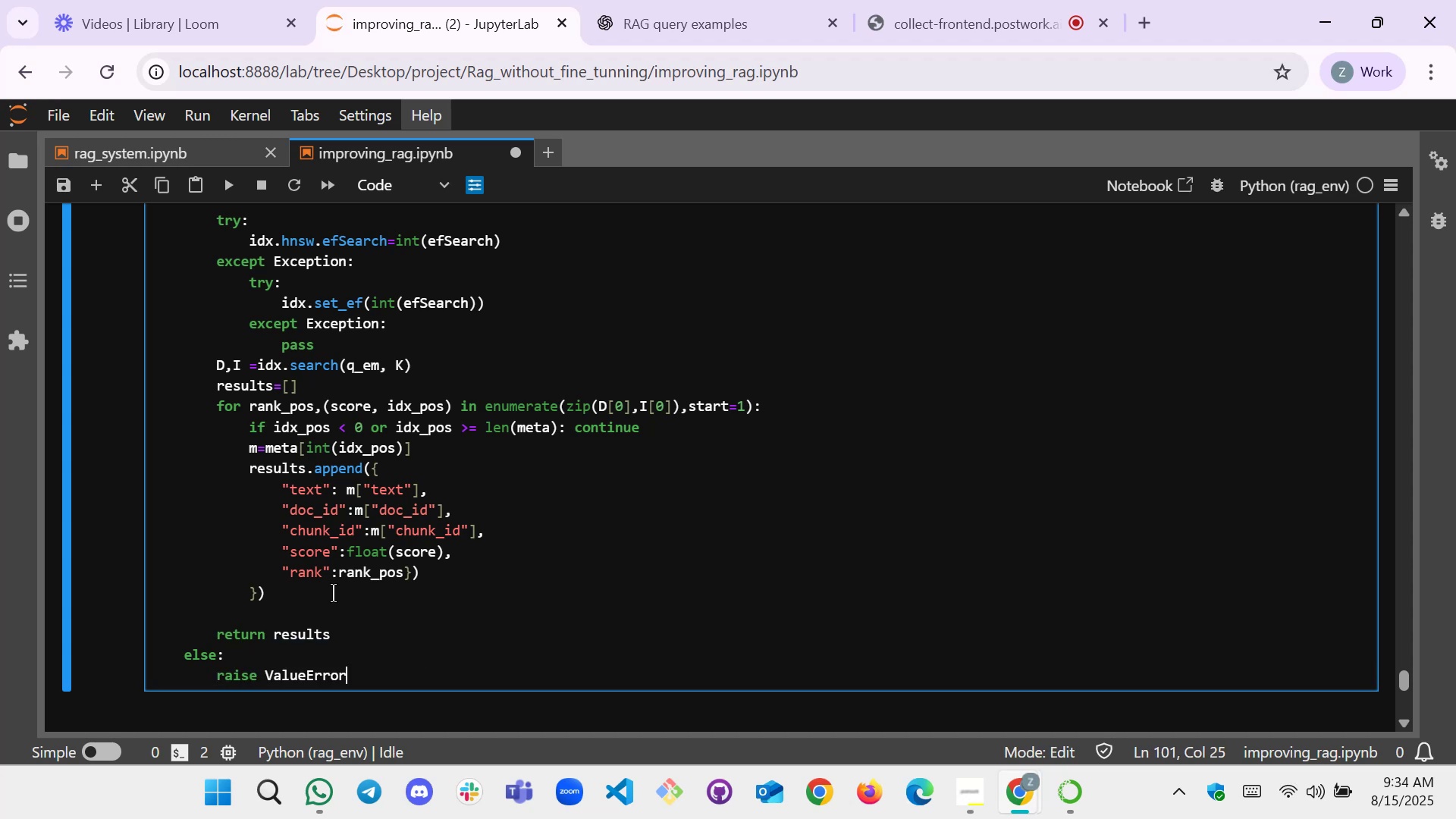 
type(())
 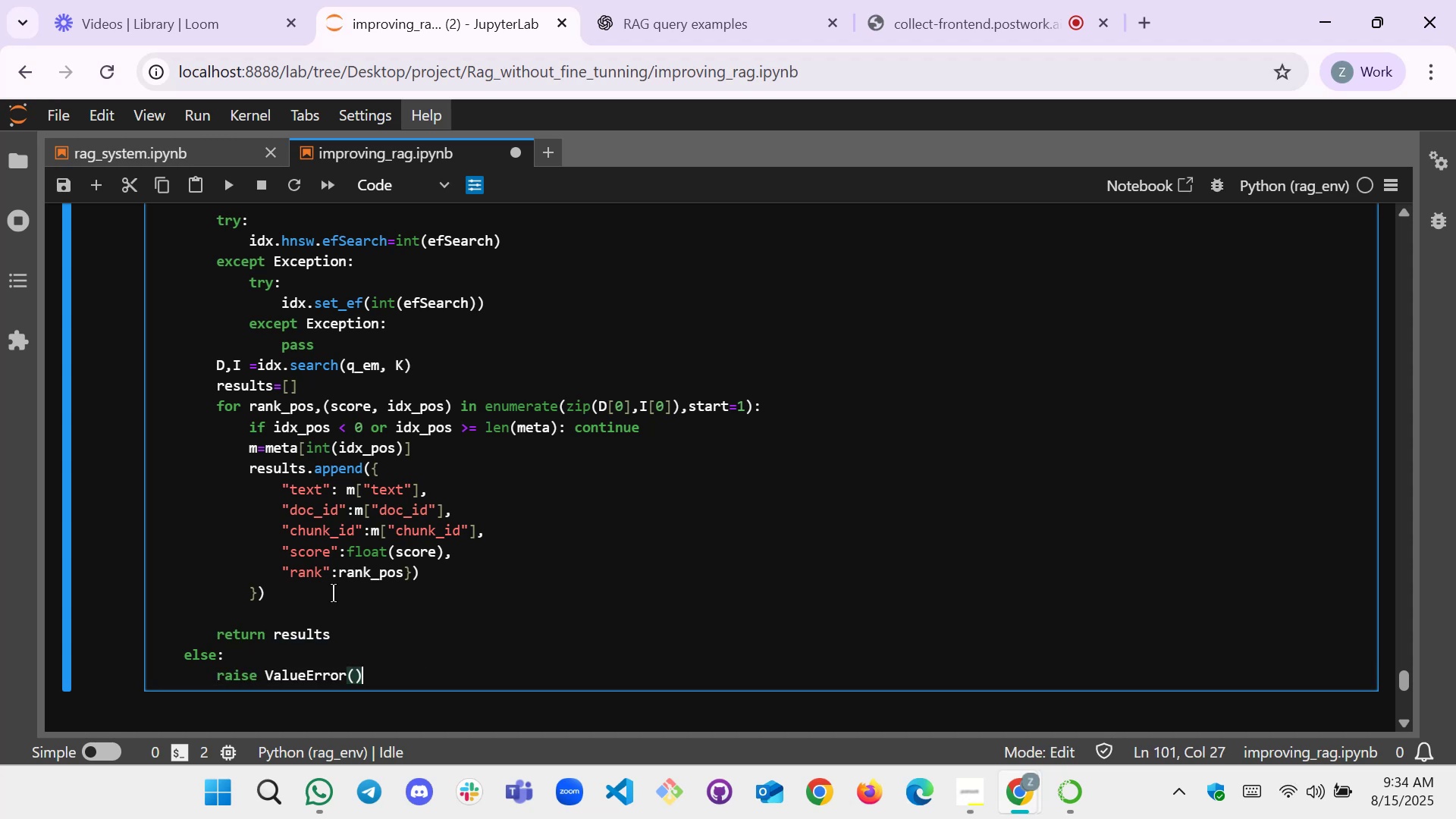 
key(ArrowLeft)
 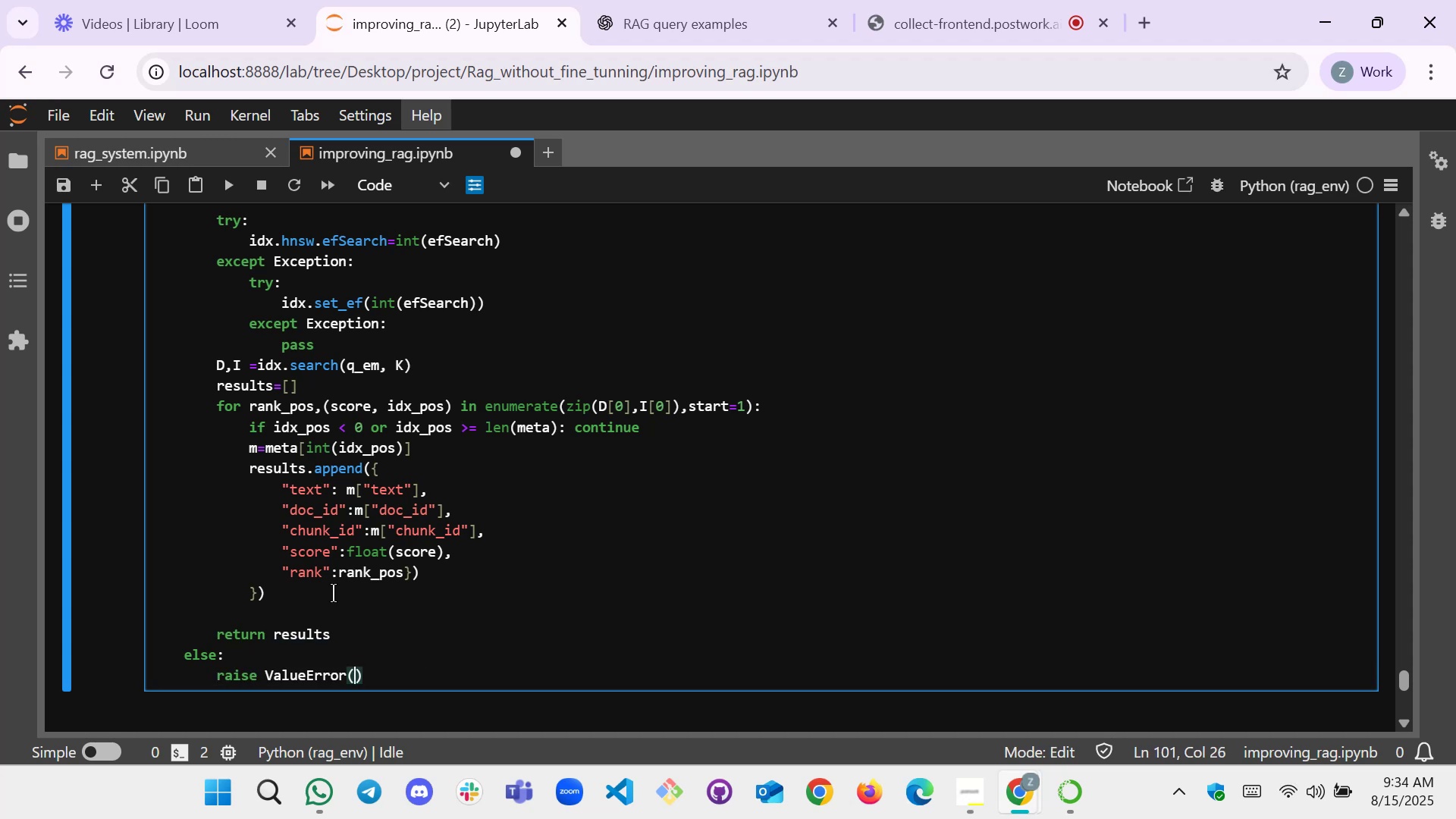 
type("Unso)
key(Backspace)
type(upported index )
key(Backspace)
type(_selector s)
key(Backspace)
type(tp)
key(Backspace)
type(ype )
 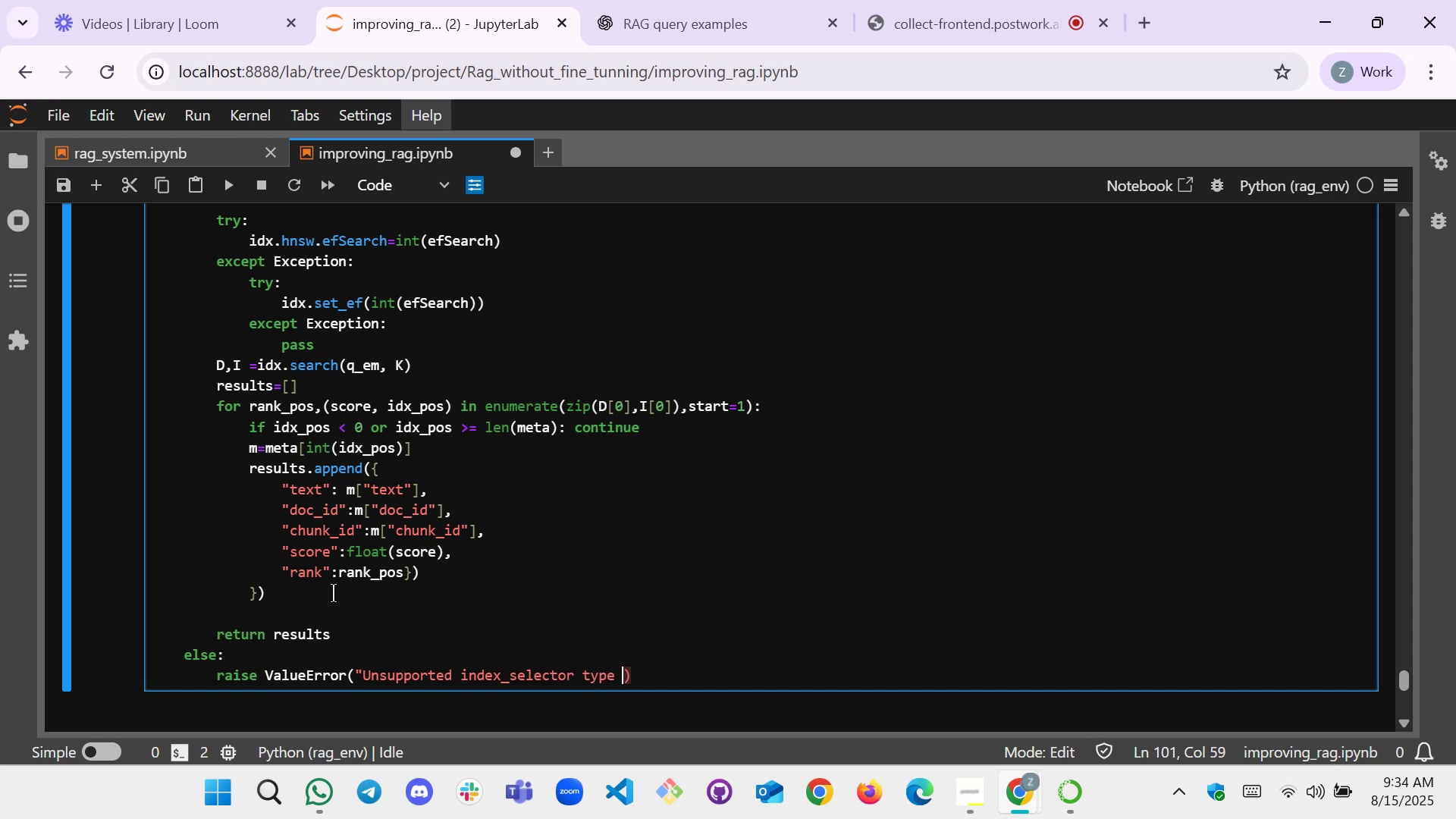 
type((flat[Break]ivf))
key(Backspace)
 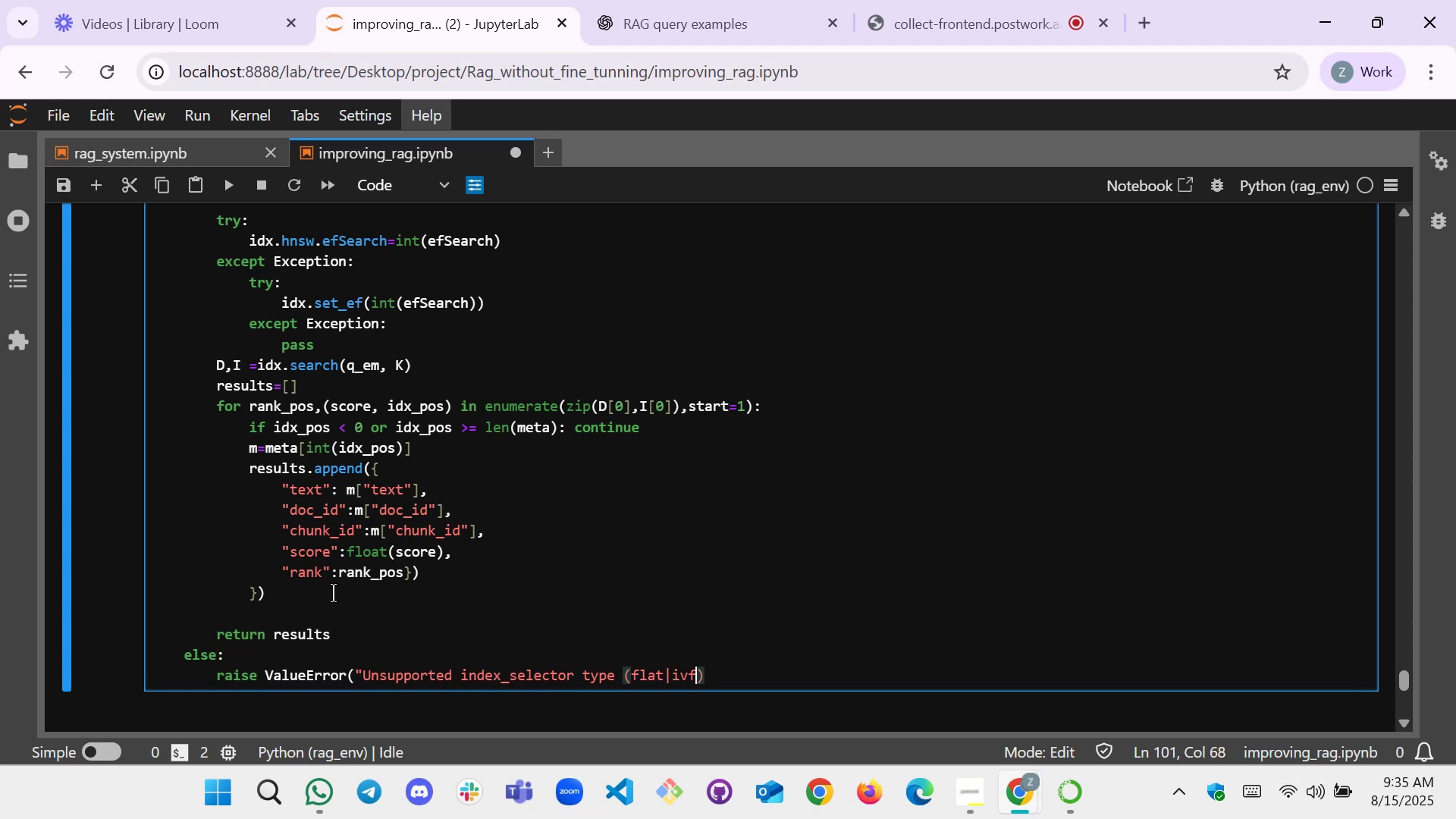 
key(Shift+0)
 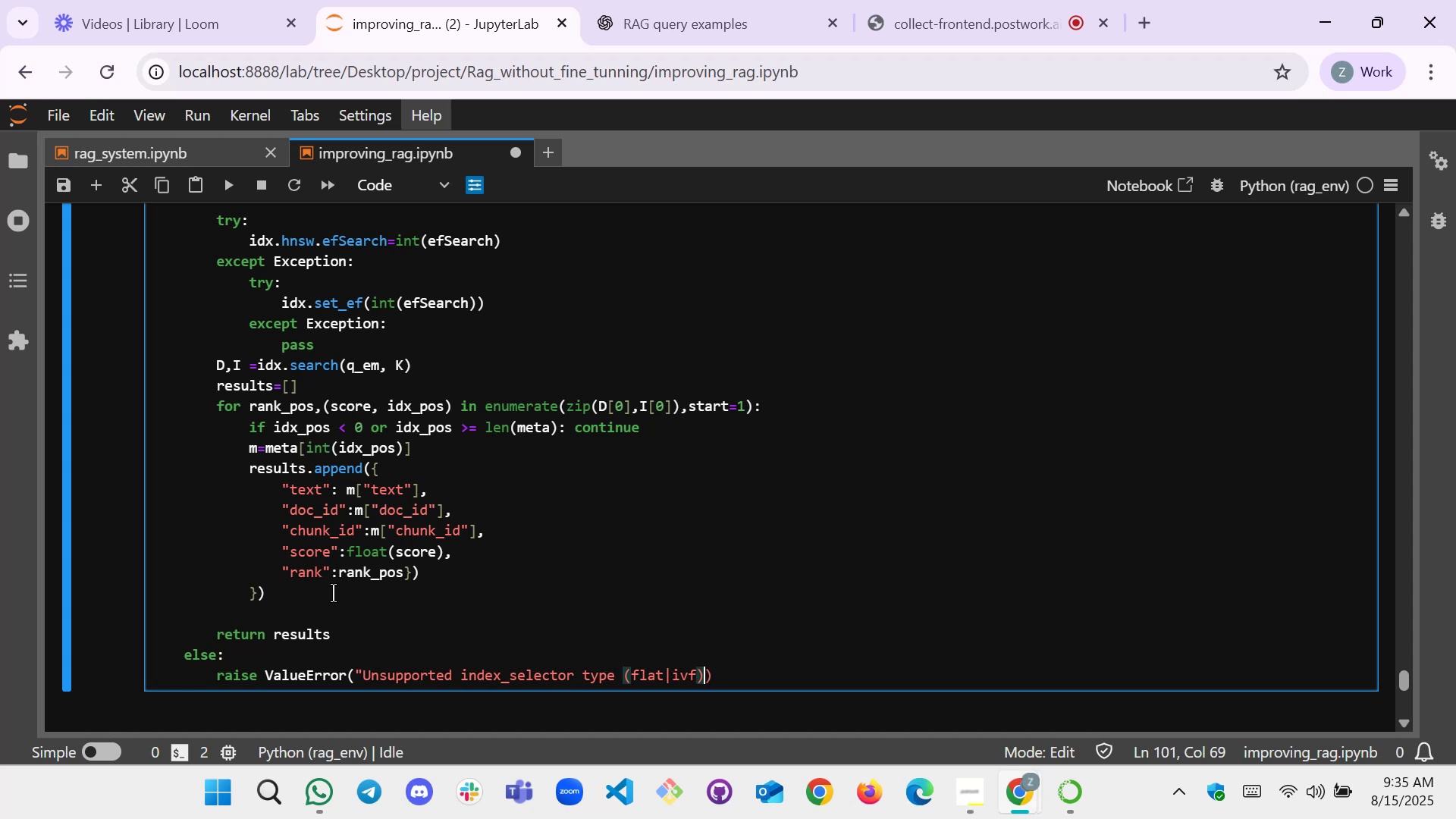 
key(Shift+Quote)
 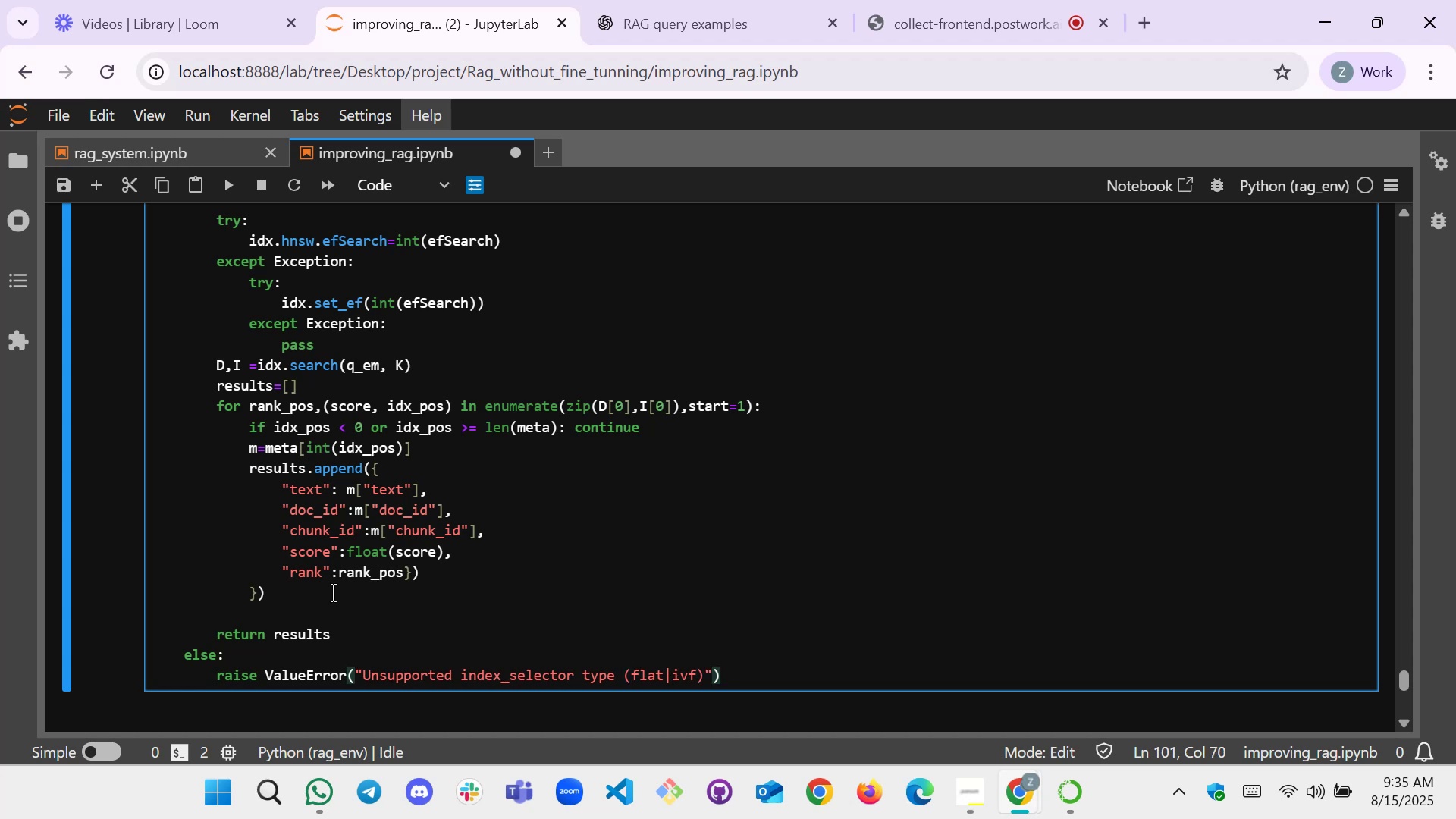 
key(ArrowLeft)
 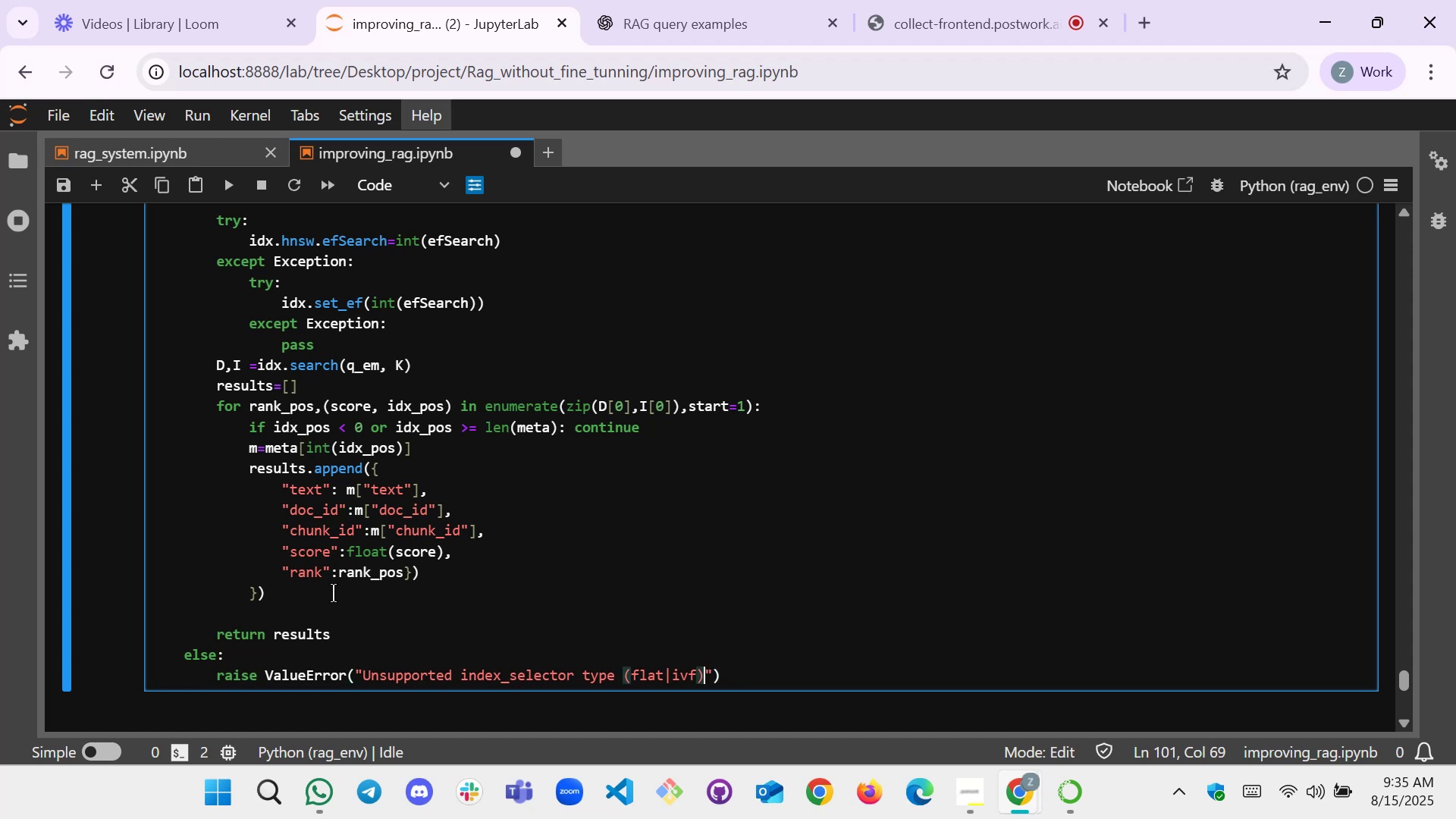 
key(ArrowLeft)
 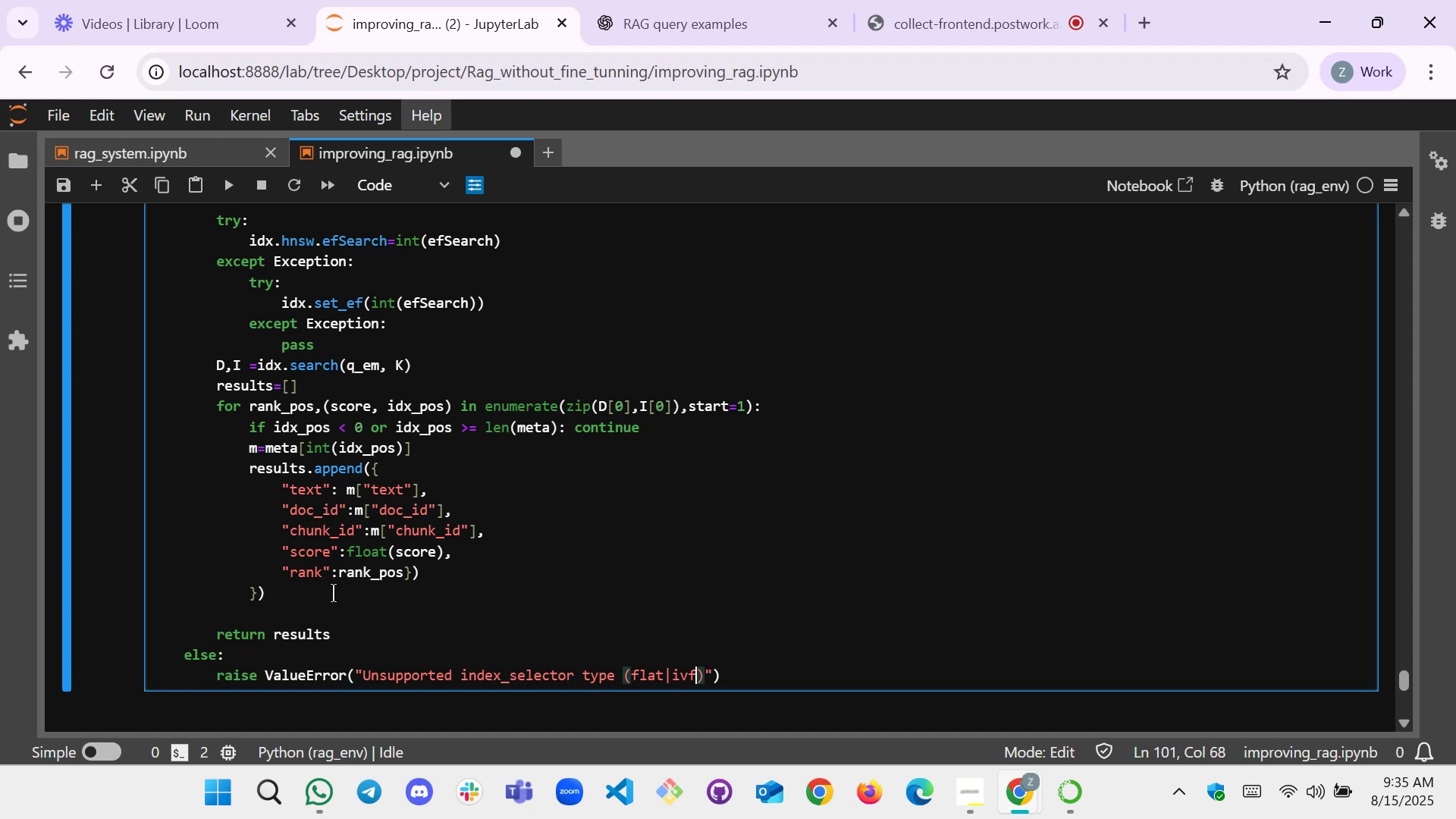 
type([Break]hnsw)
 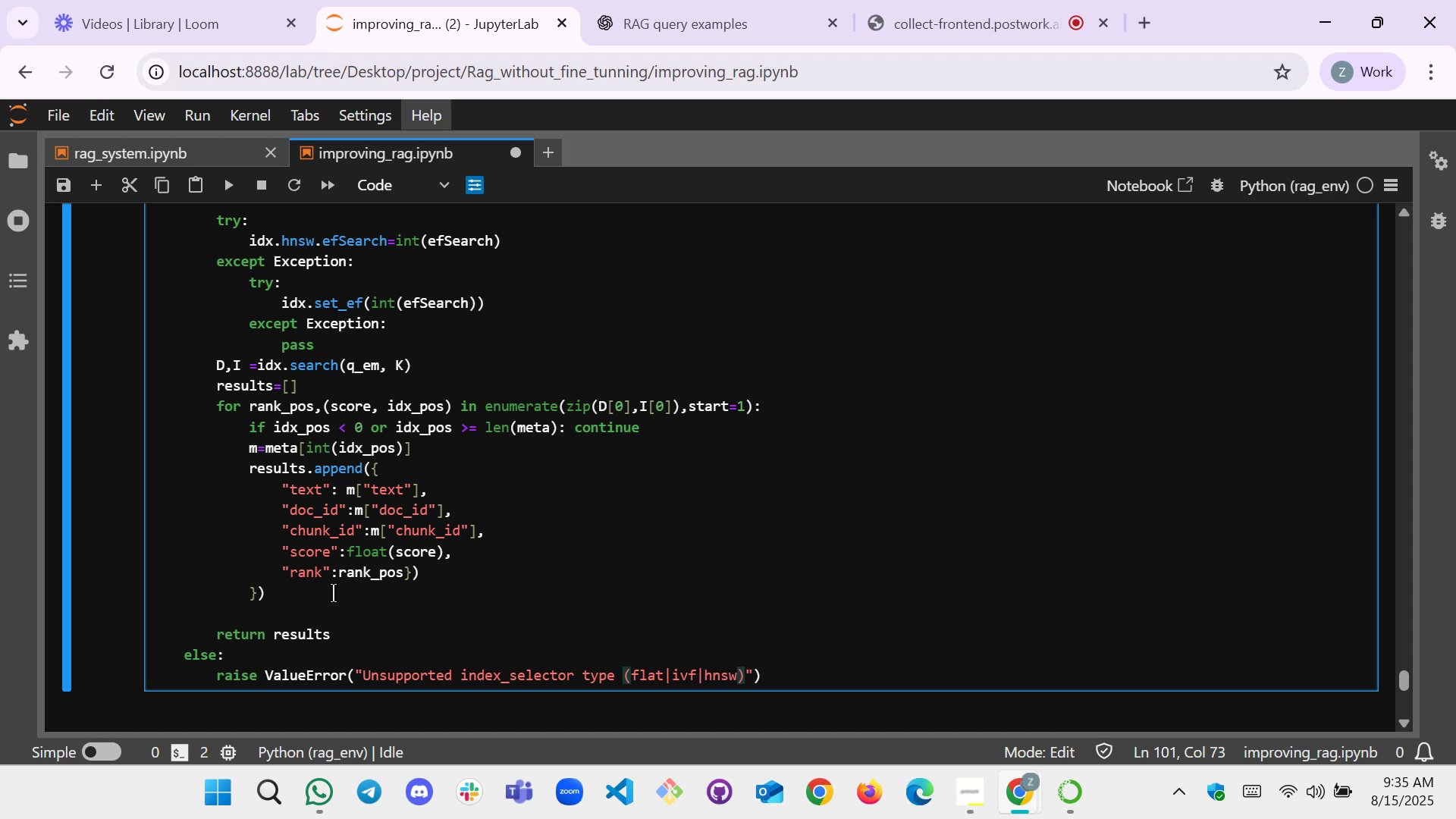 
key(ArrowRight)
 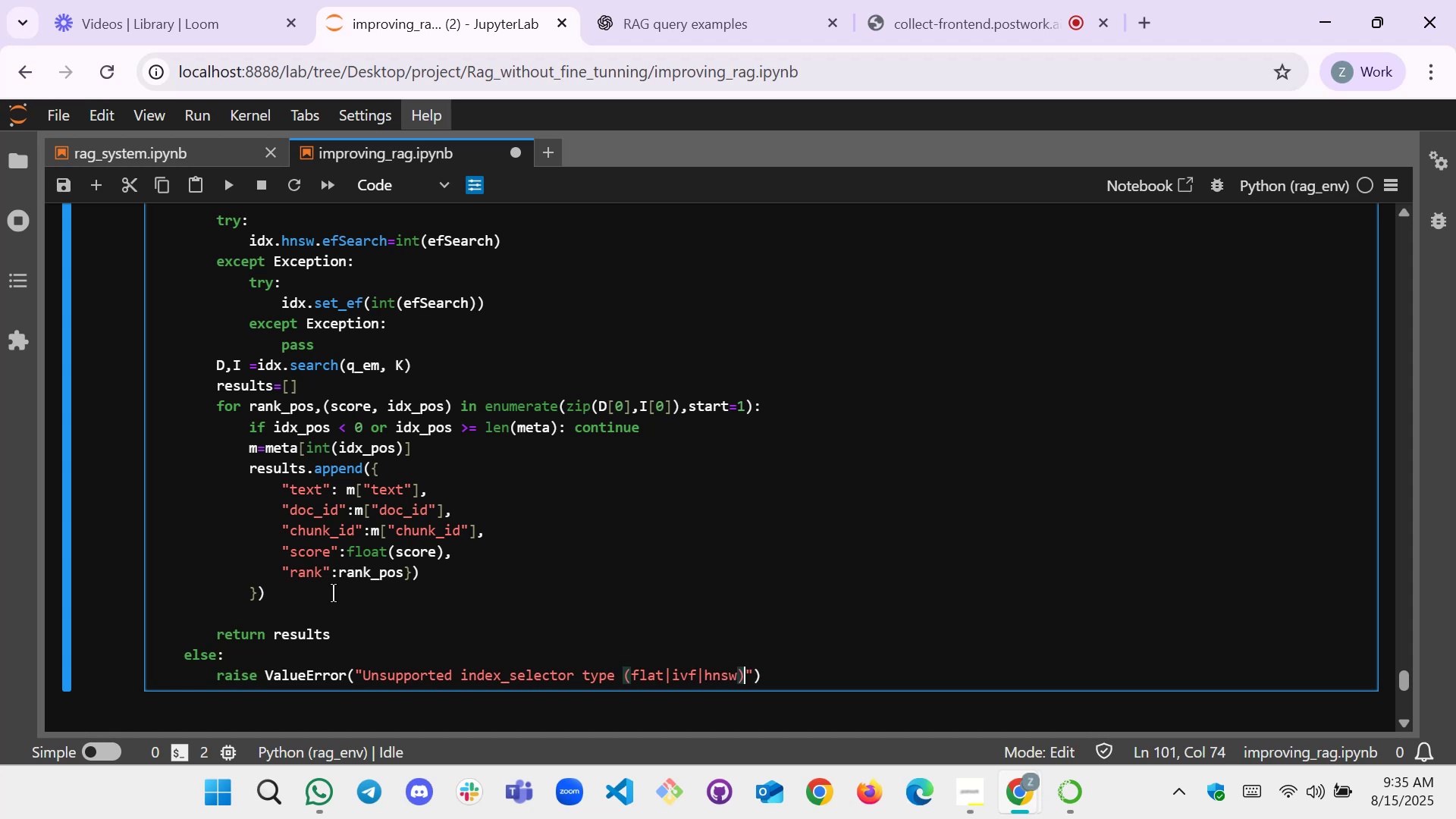 
key(ArrowRight)
 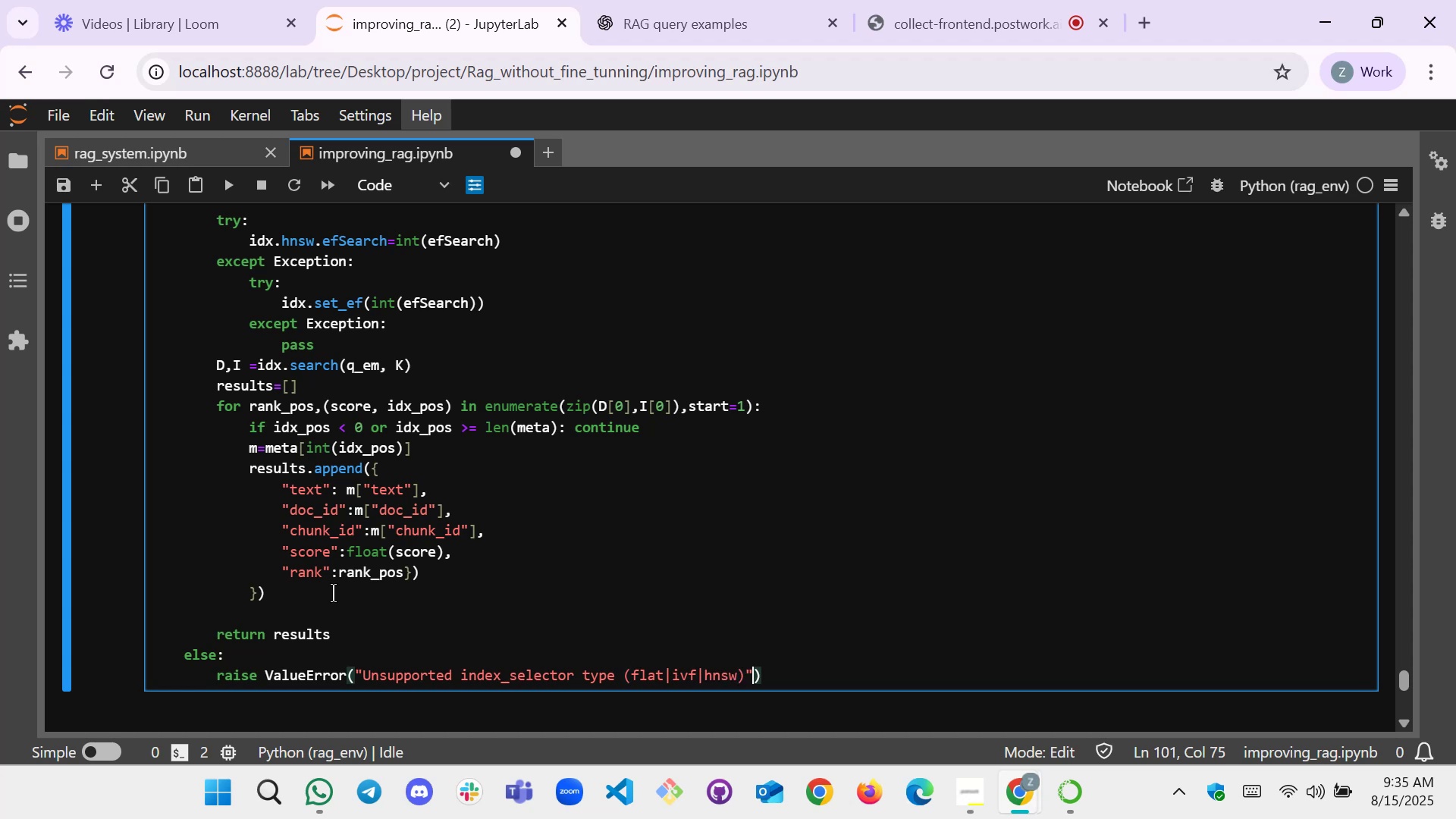 
key(ArrowRight)
 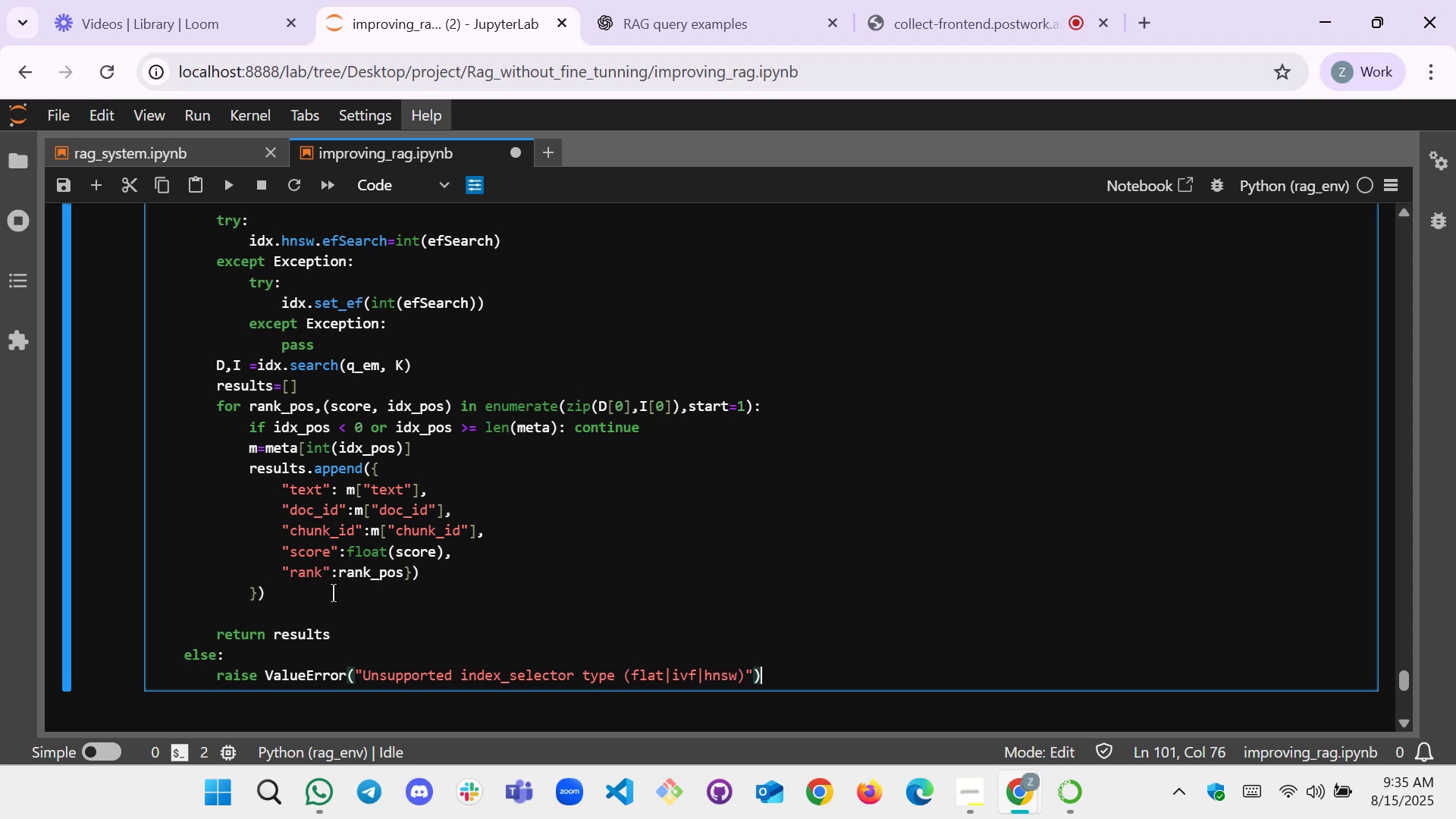 
wait(5.14)
 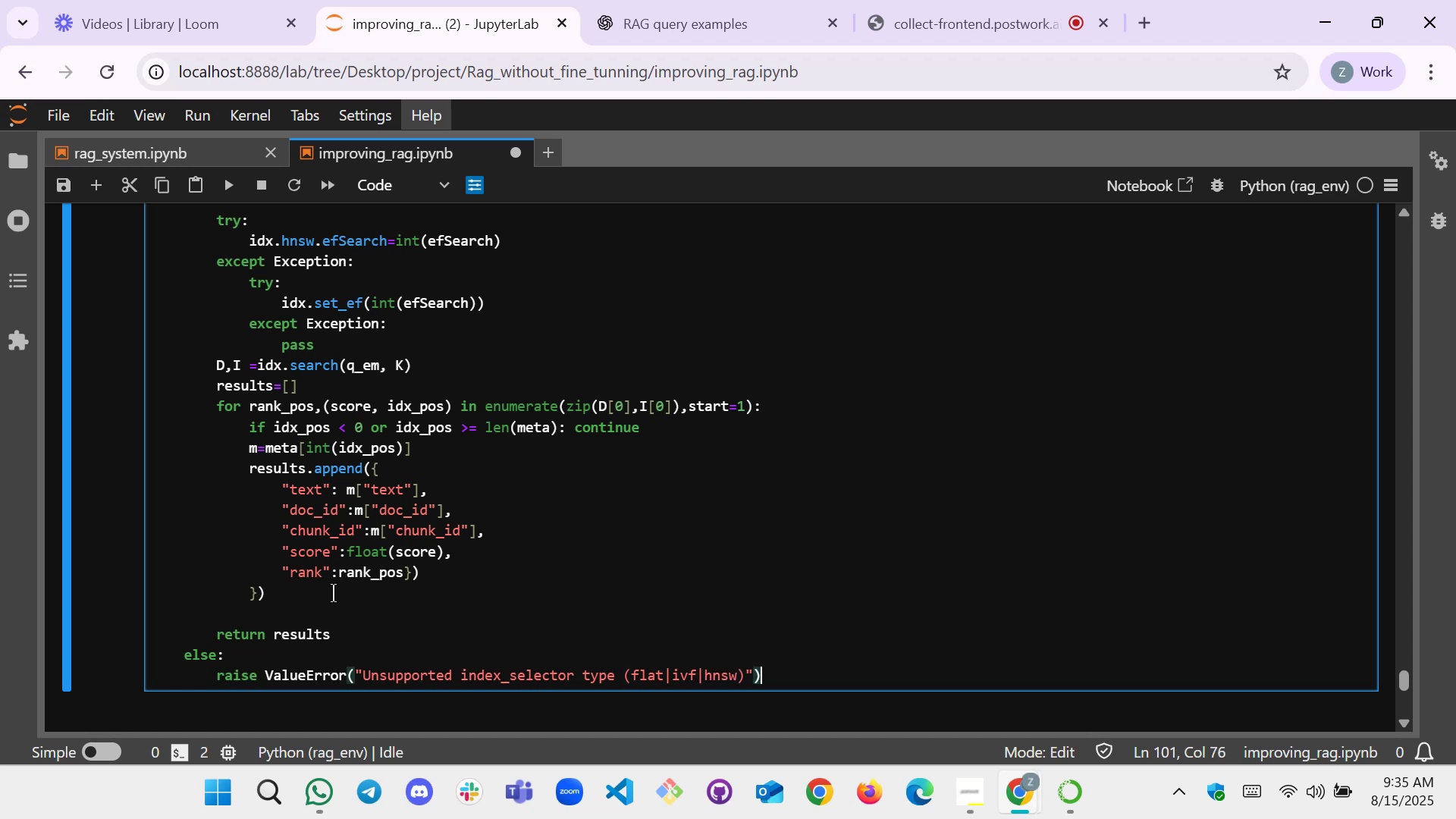 
key(Enter)
 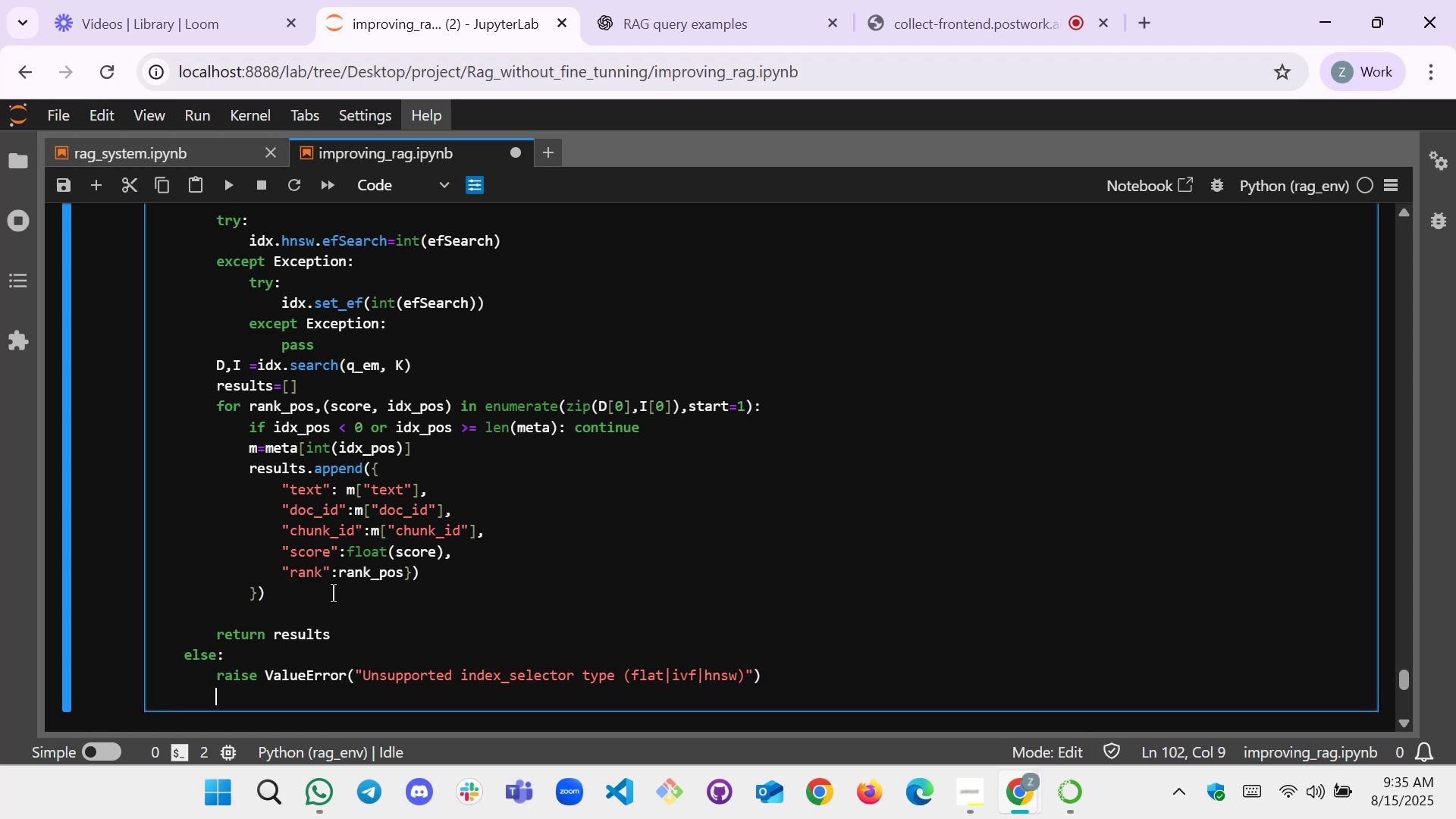 
key(Enter)
 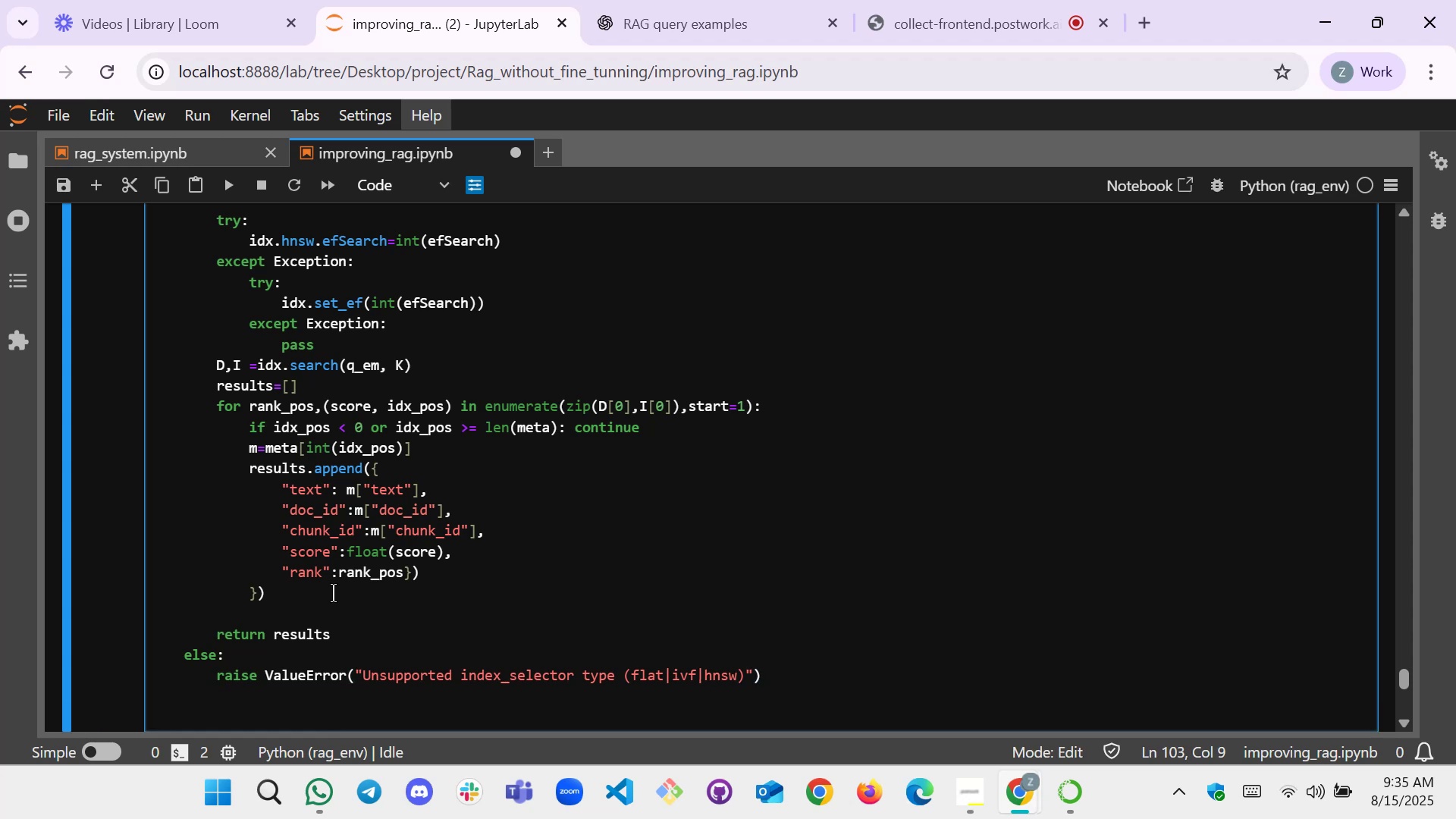 
key(Shift+Enter)
 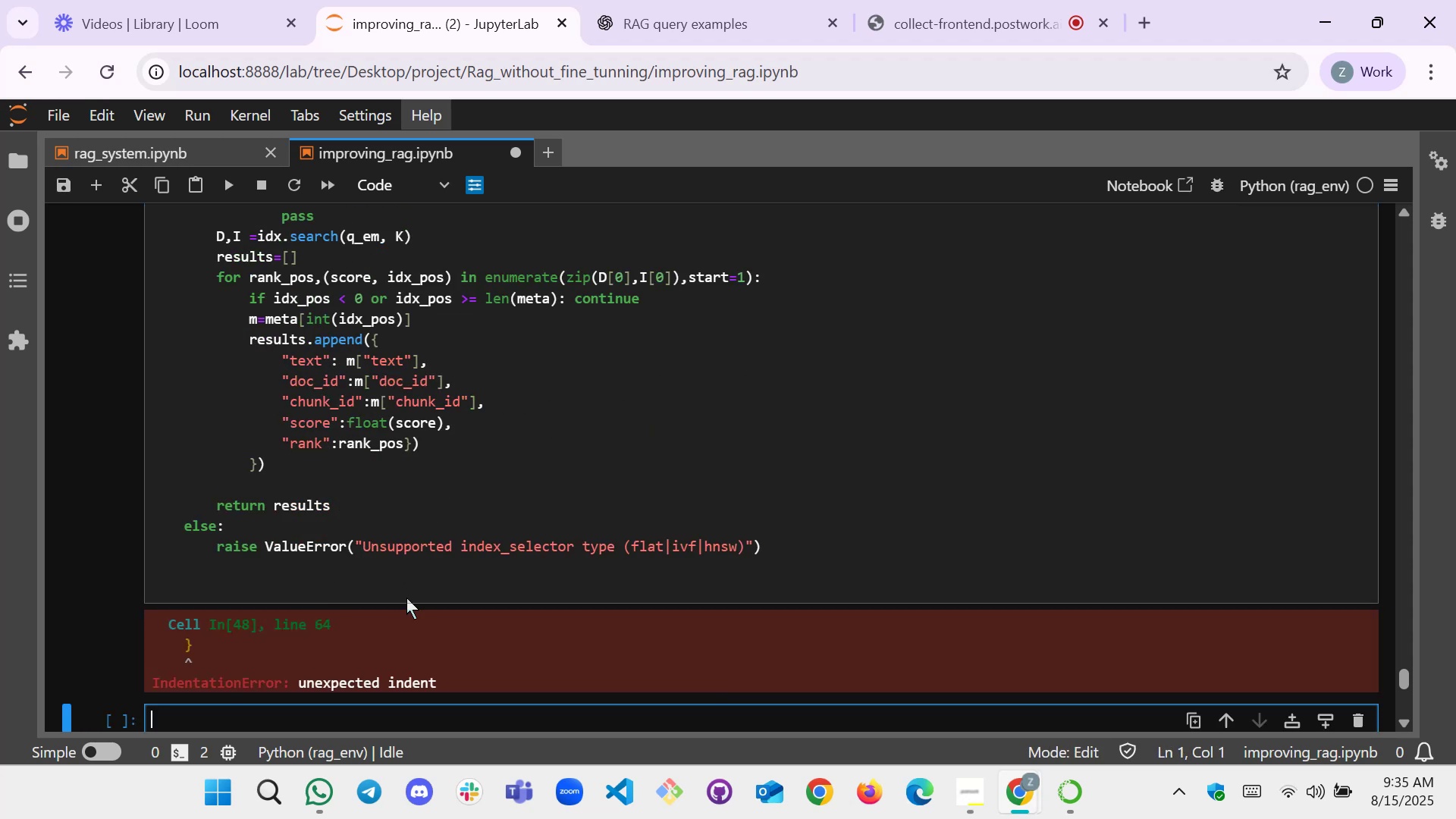 
left_click_drag(start_coordinate=[792, 546], to_coordinate=[155, 522])
 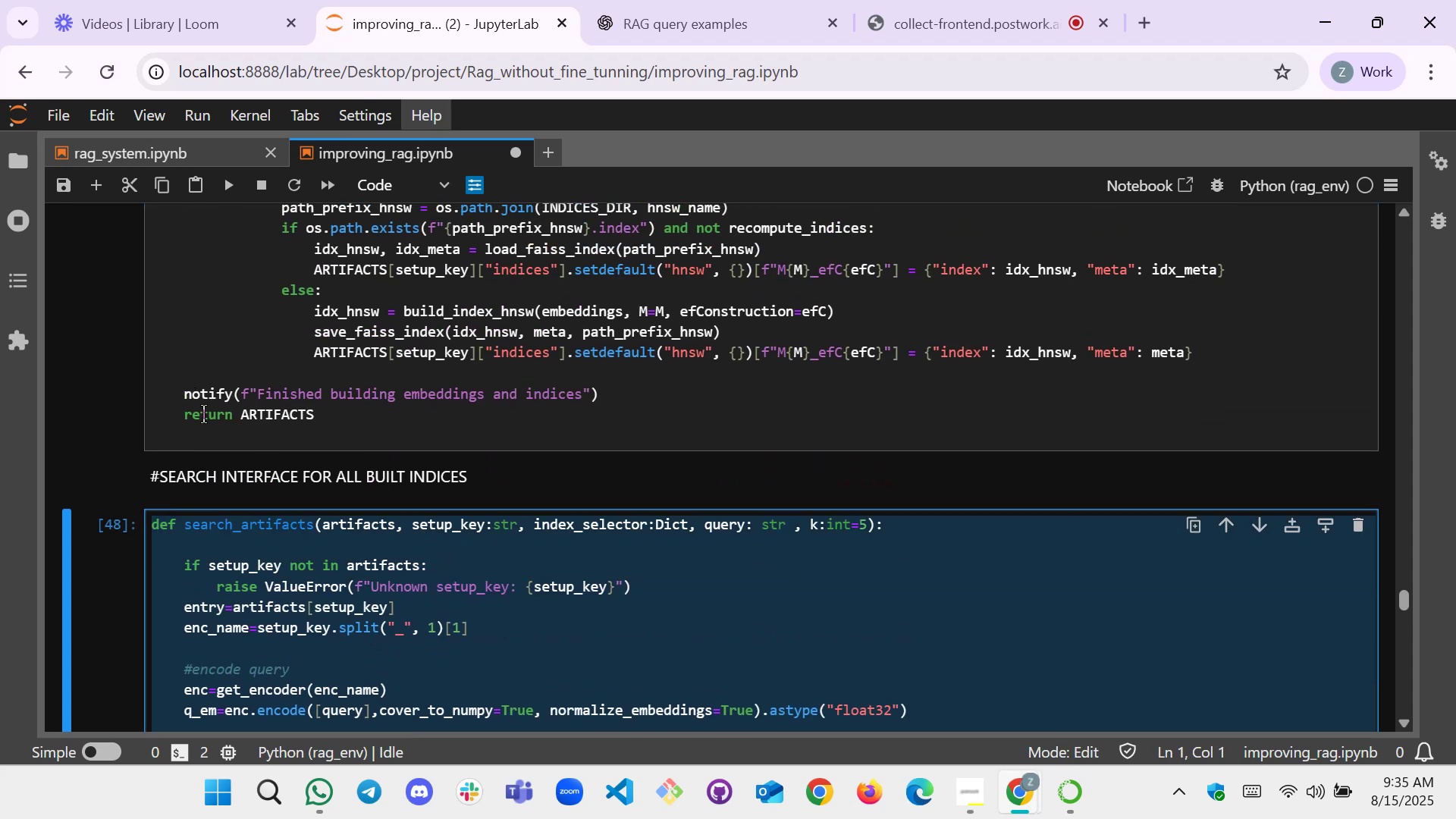 
scroll: coordinate [198, 397], scroll_direction: up, amount: 18.0
 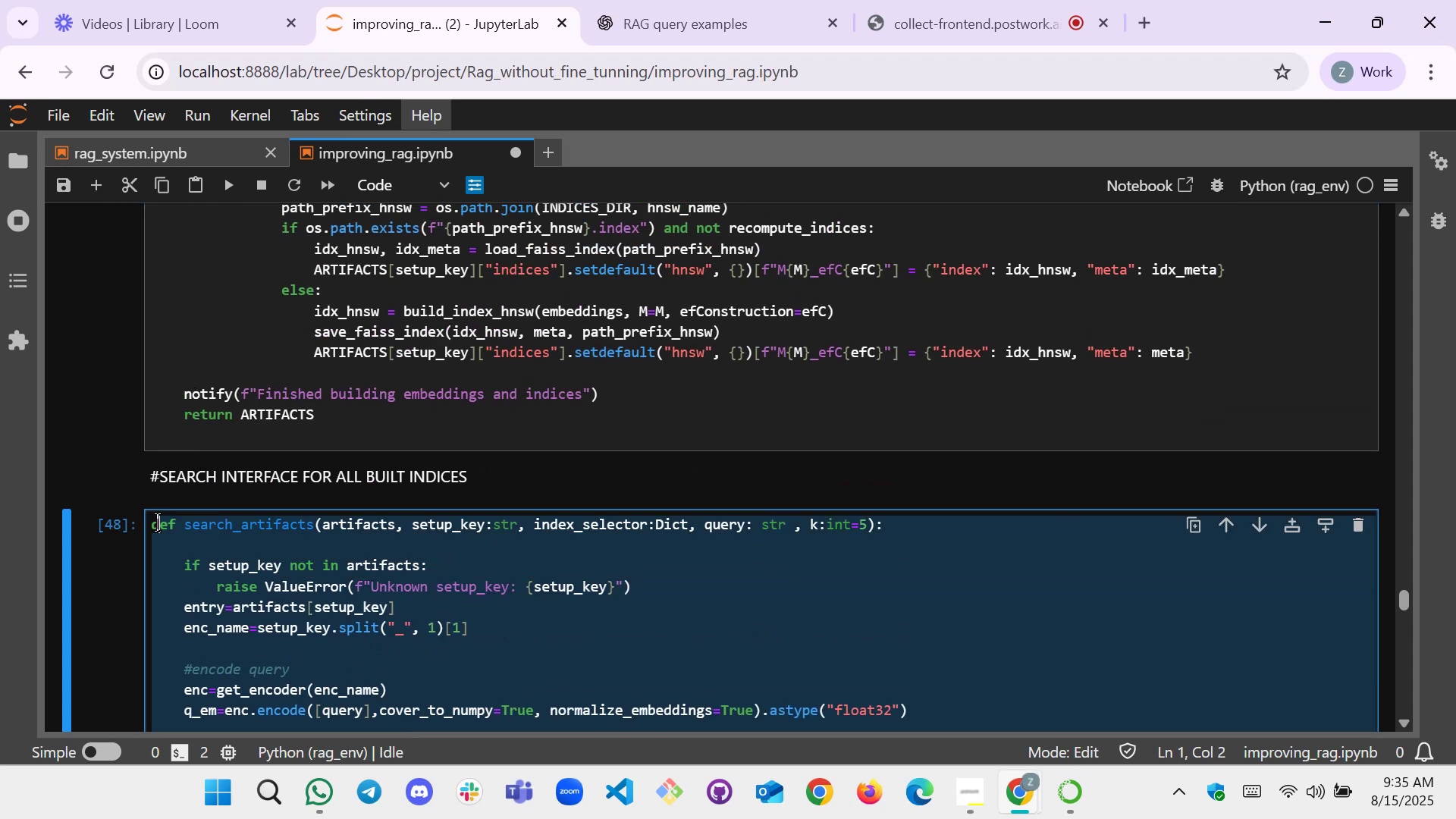 
key(Control+C)
 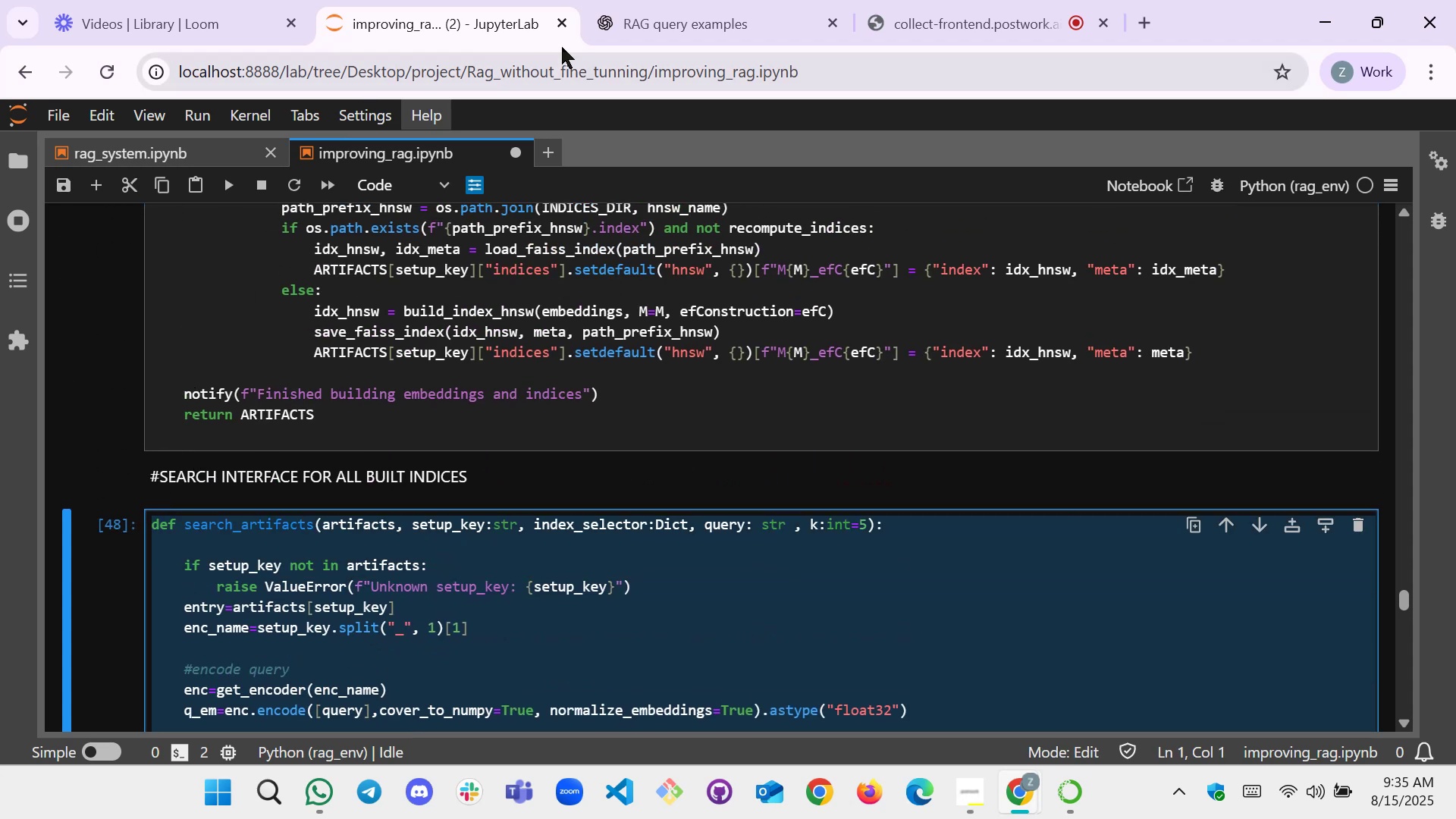 
left_click([682, 4])
 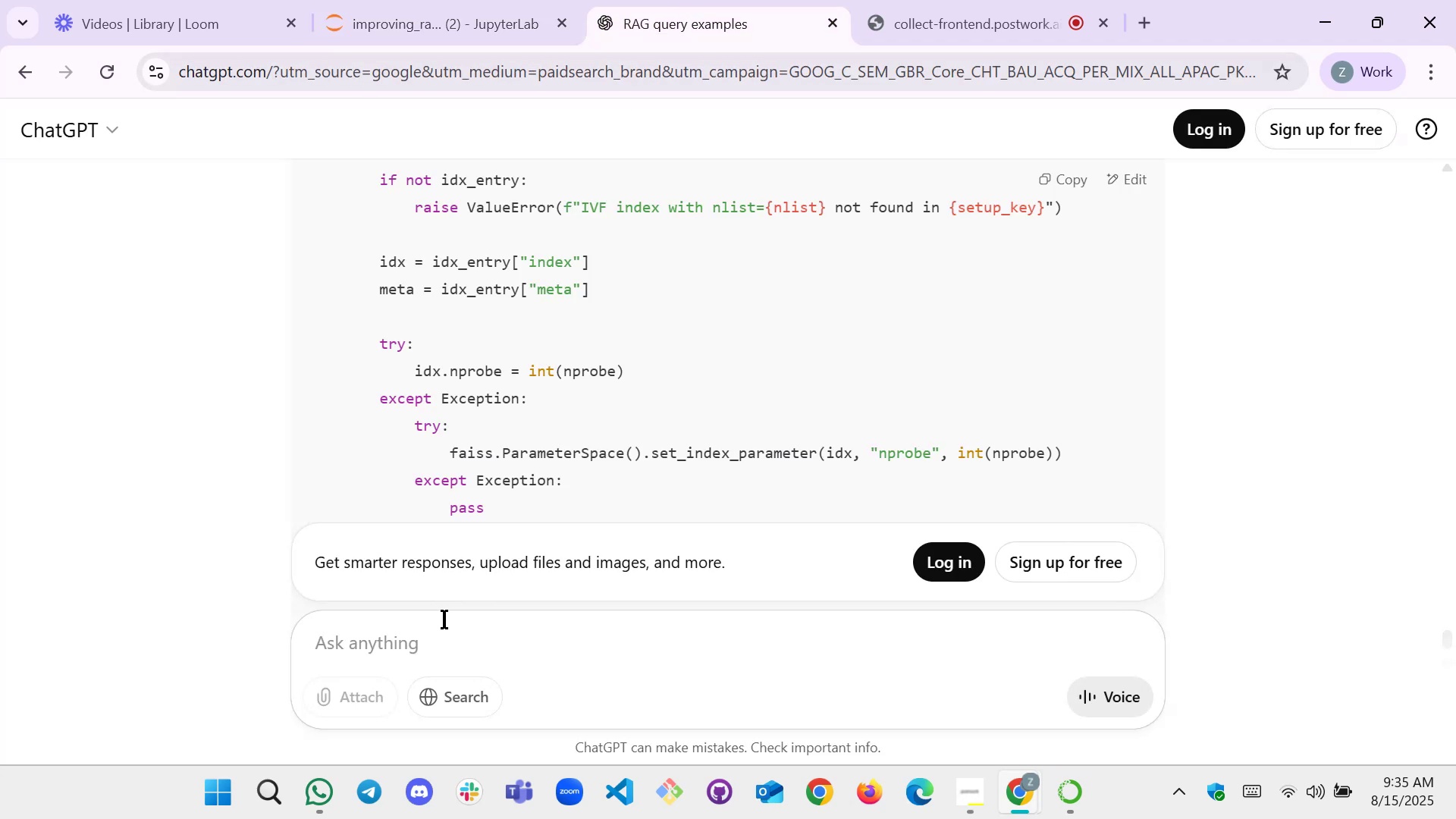 
left_click([444, 631])
 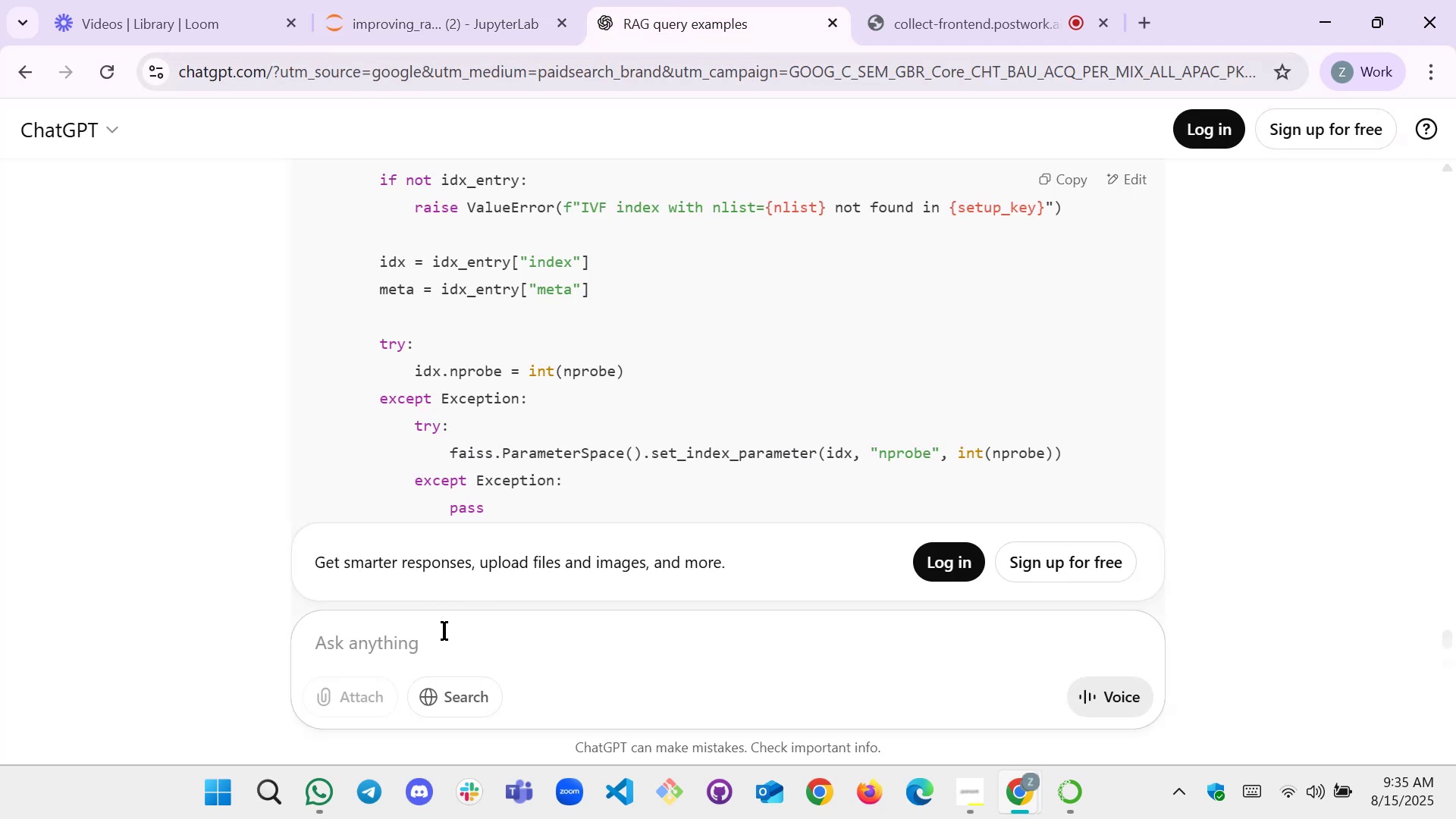 
key(Control+V)
 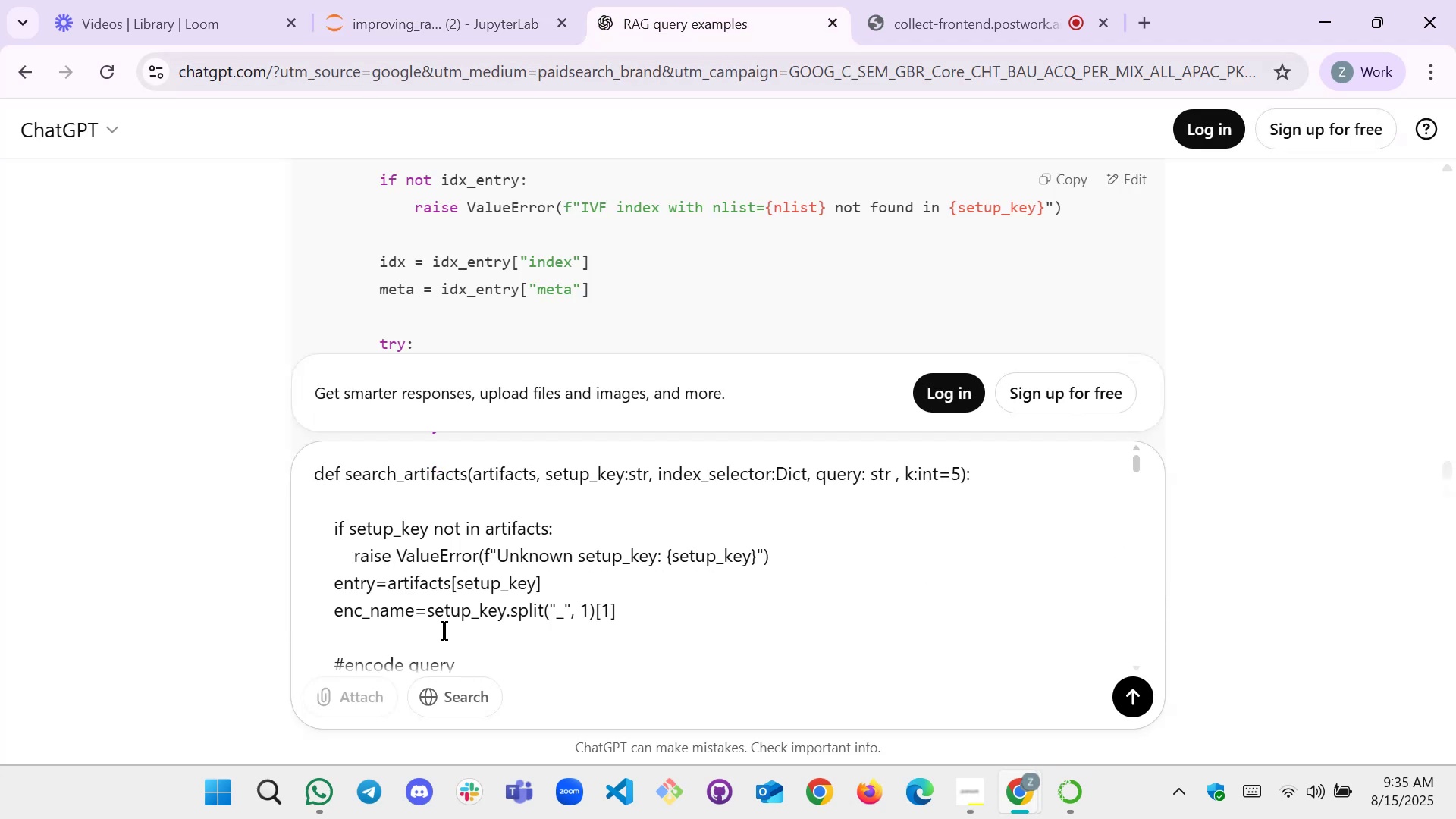 
key(Shift+Enter)
 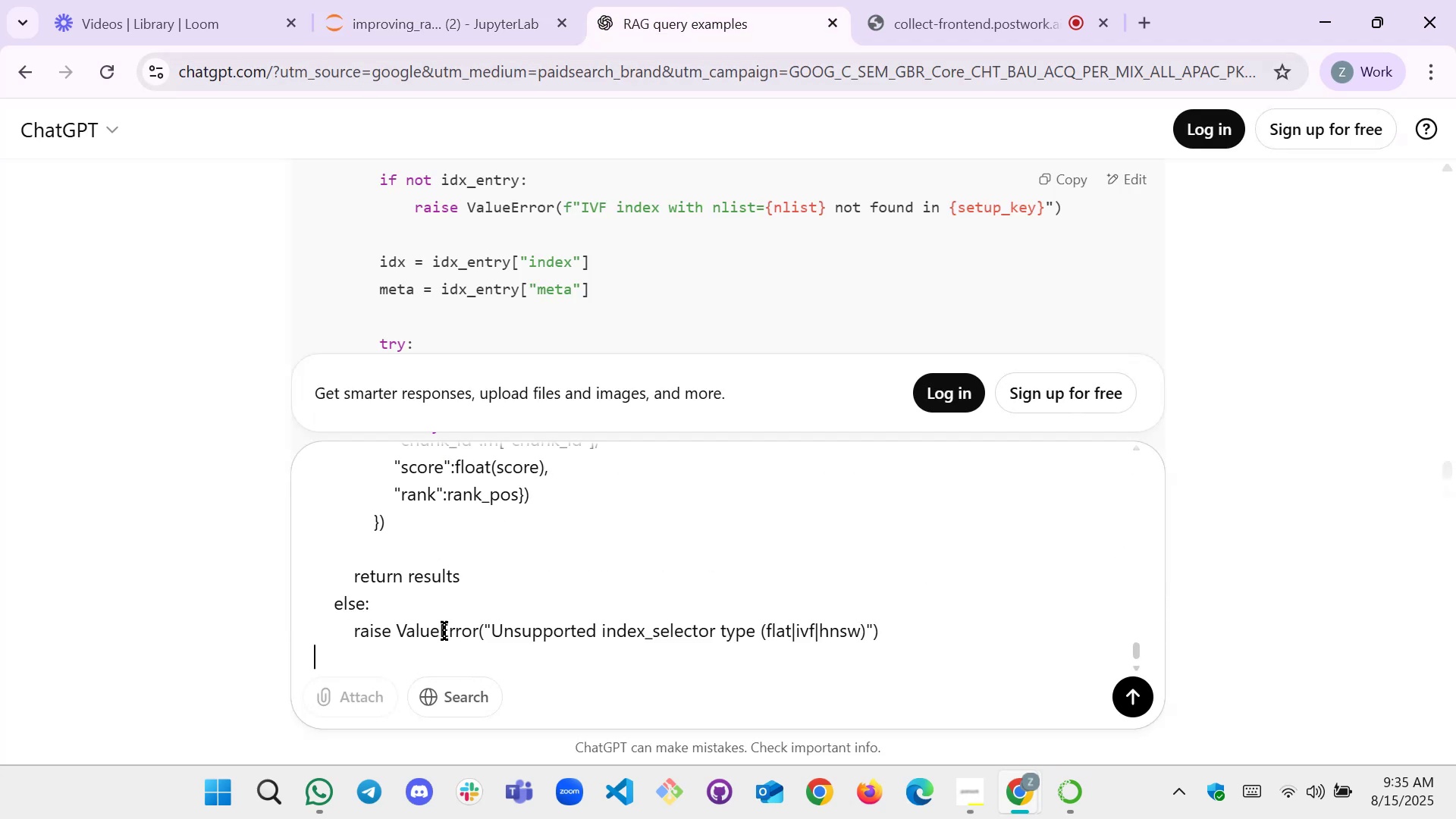 
key(Shift+Enter)
 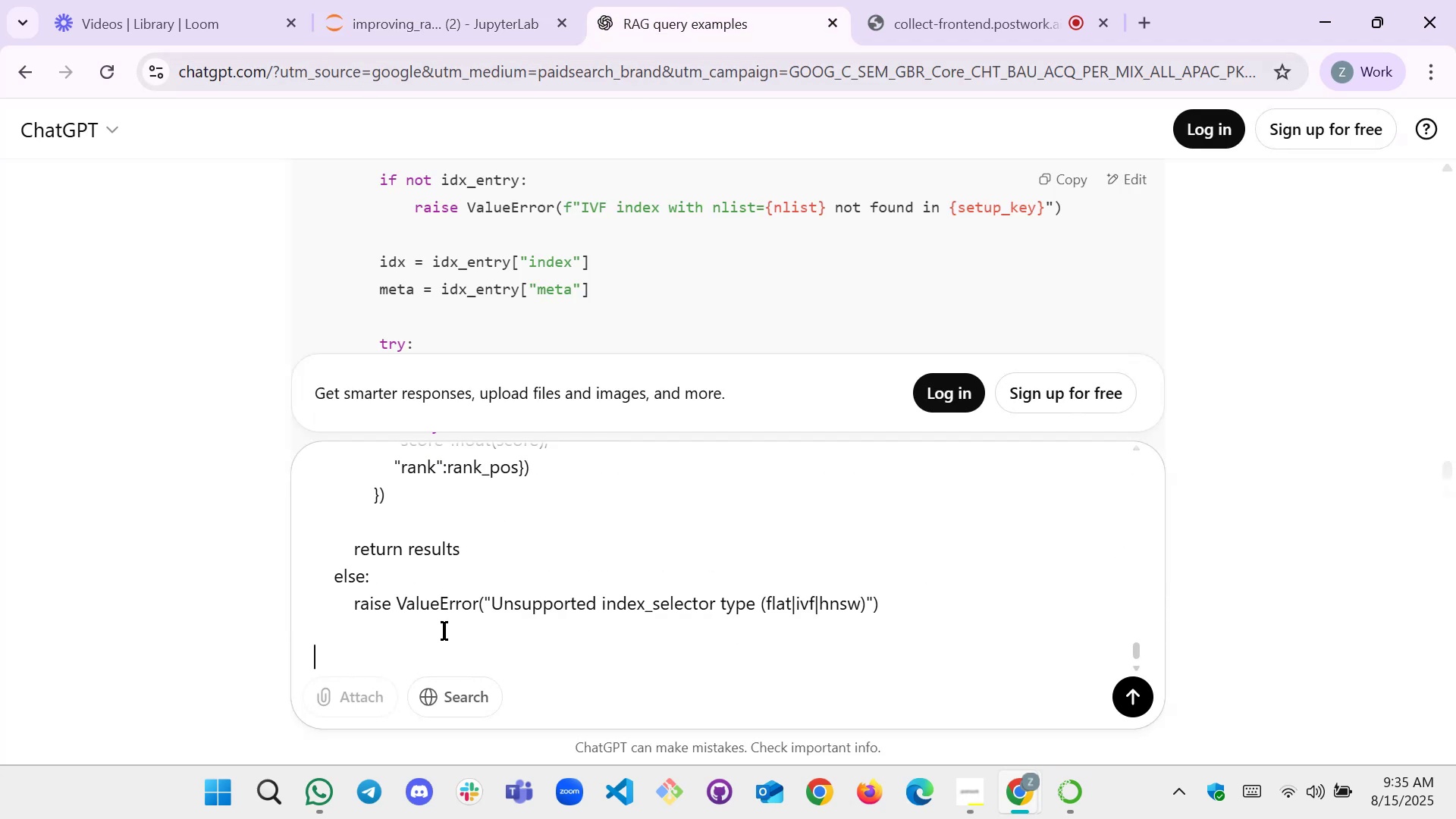 
key(Shift+Enter)
 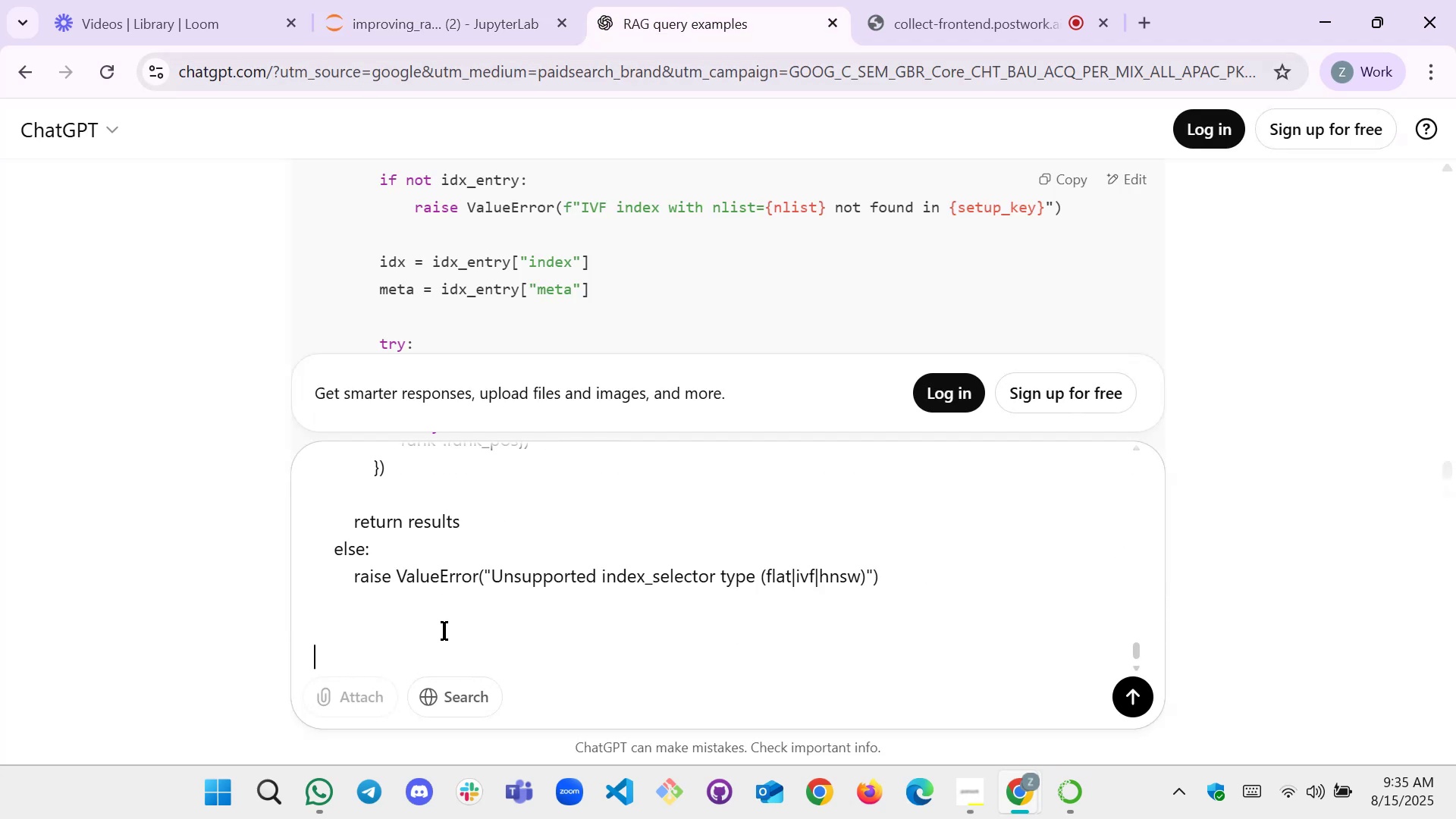 
key(Shift+Enter)
 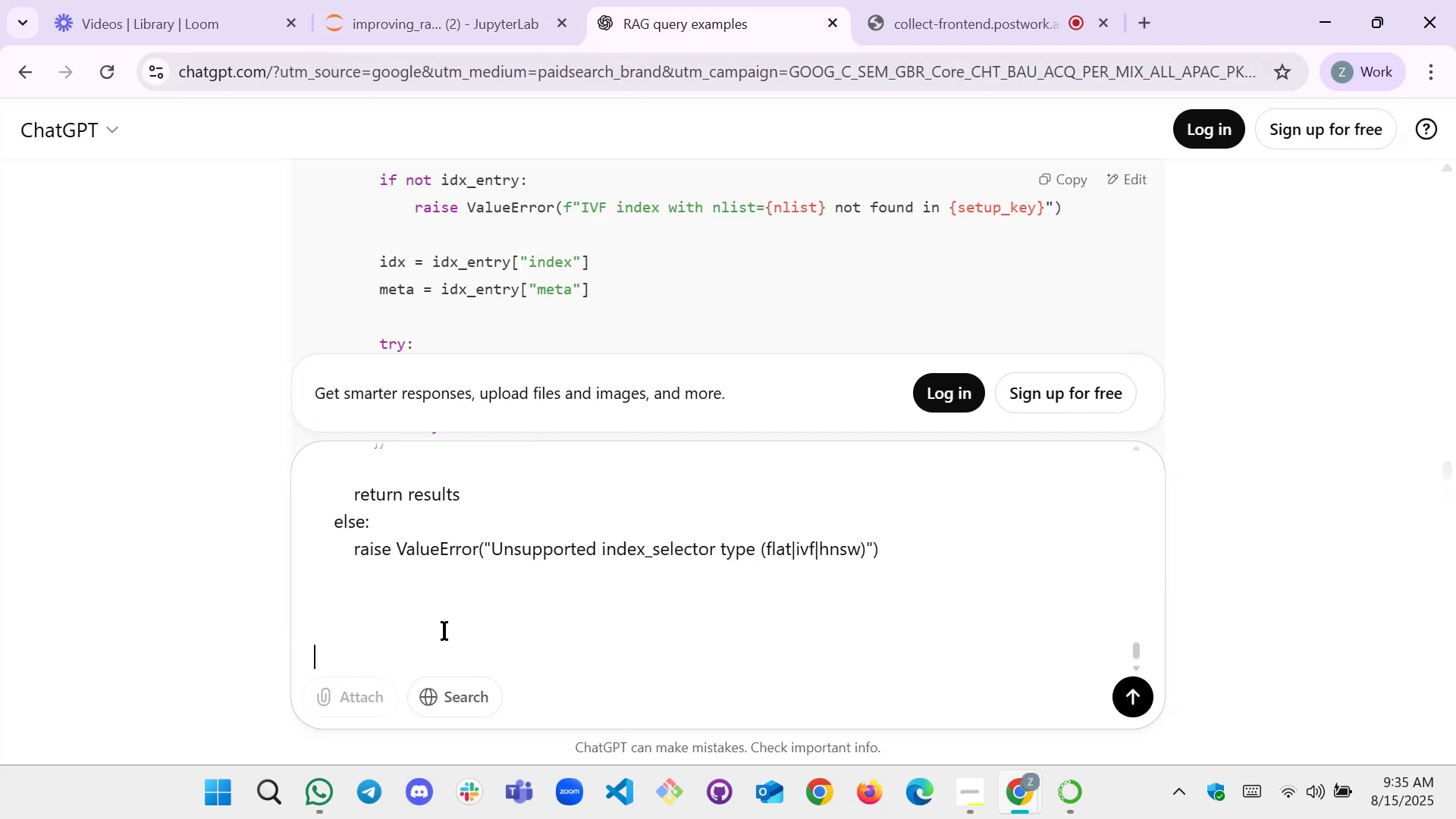 
type(remoe )
key(Backspace)
key(Backspace)
type(ve sytax)
key(Backspace)
key(Backspace)
key(Backspace)
key(Backspace)
key(Backspace)
type(how)
key(Backspace)
key(Backspace)
key(Backspace)
type(is this correct)
 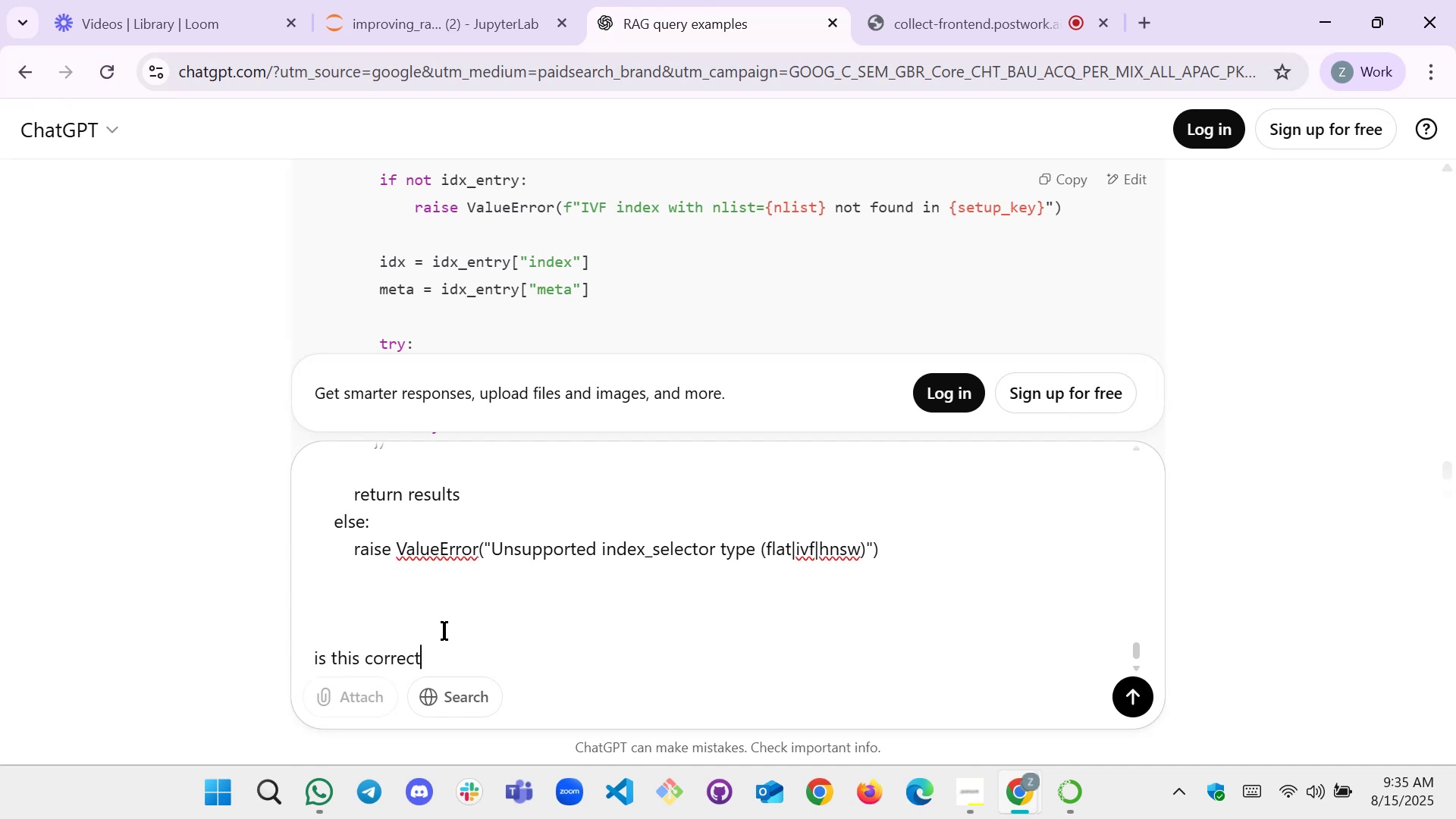 
key(Enter)
 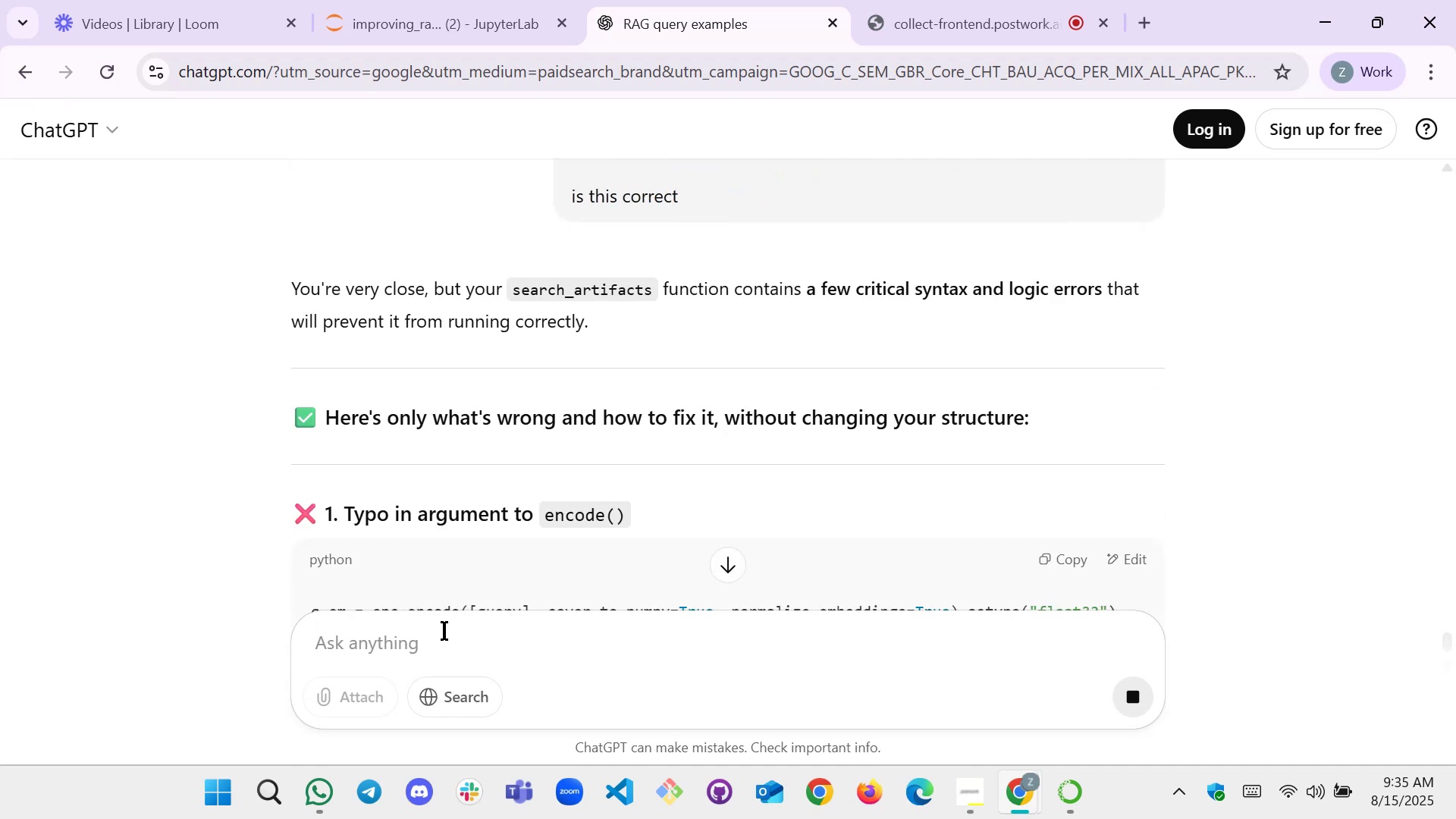 
wait(6.01)
 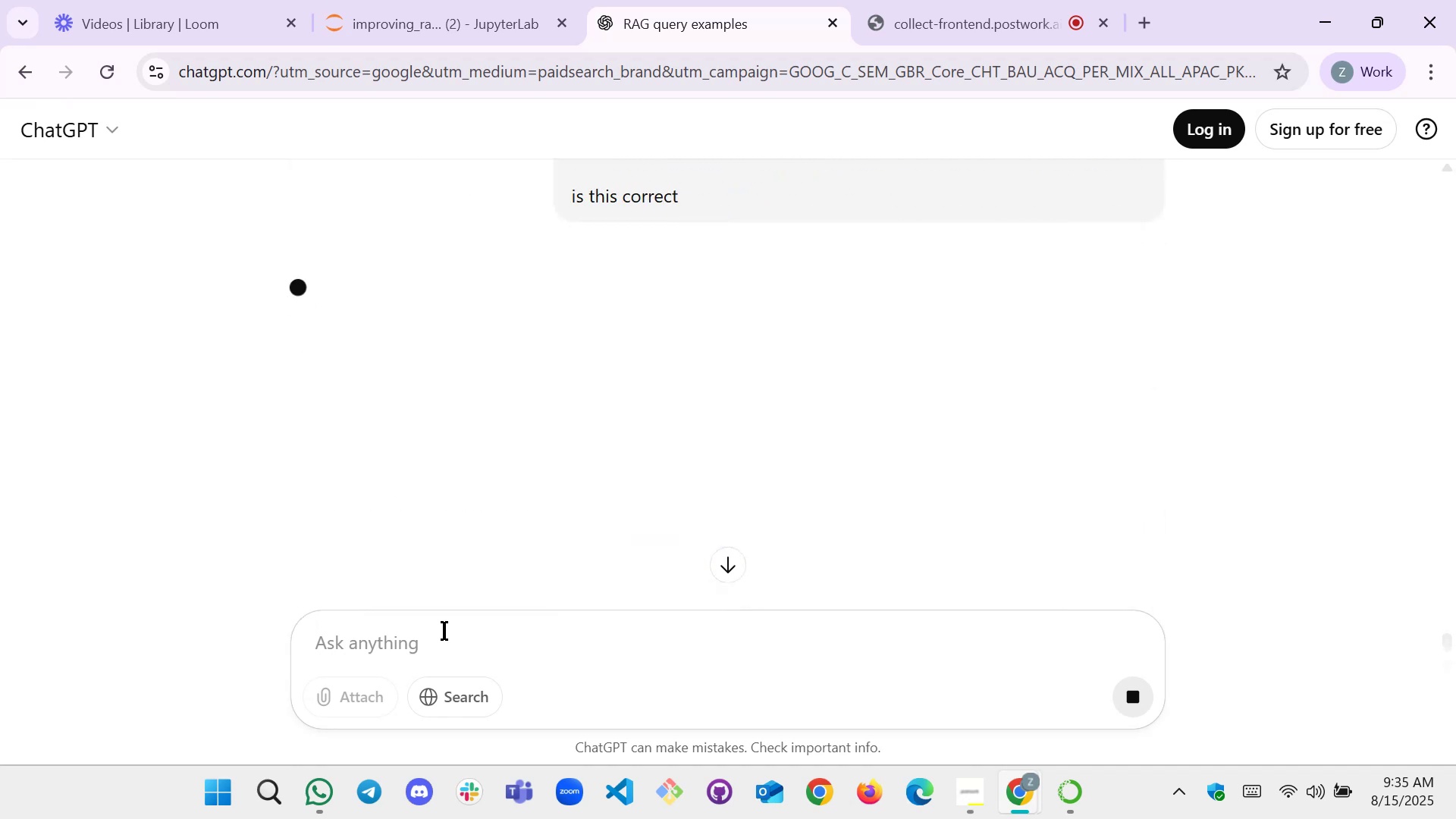 
scroll: coordinate [582, 344], scroll_direction: down, amount: 37.0
 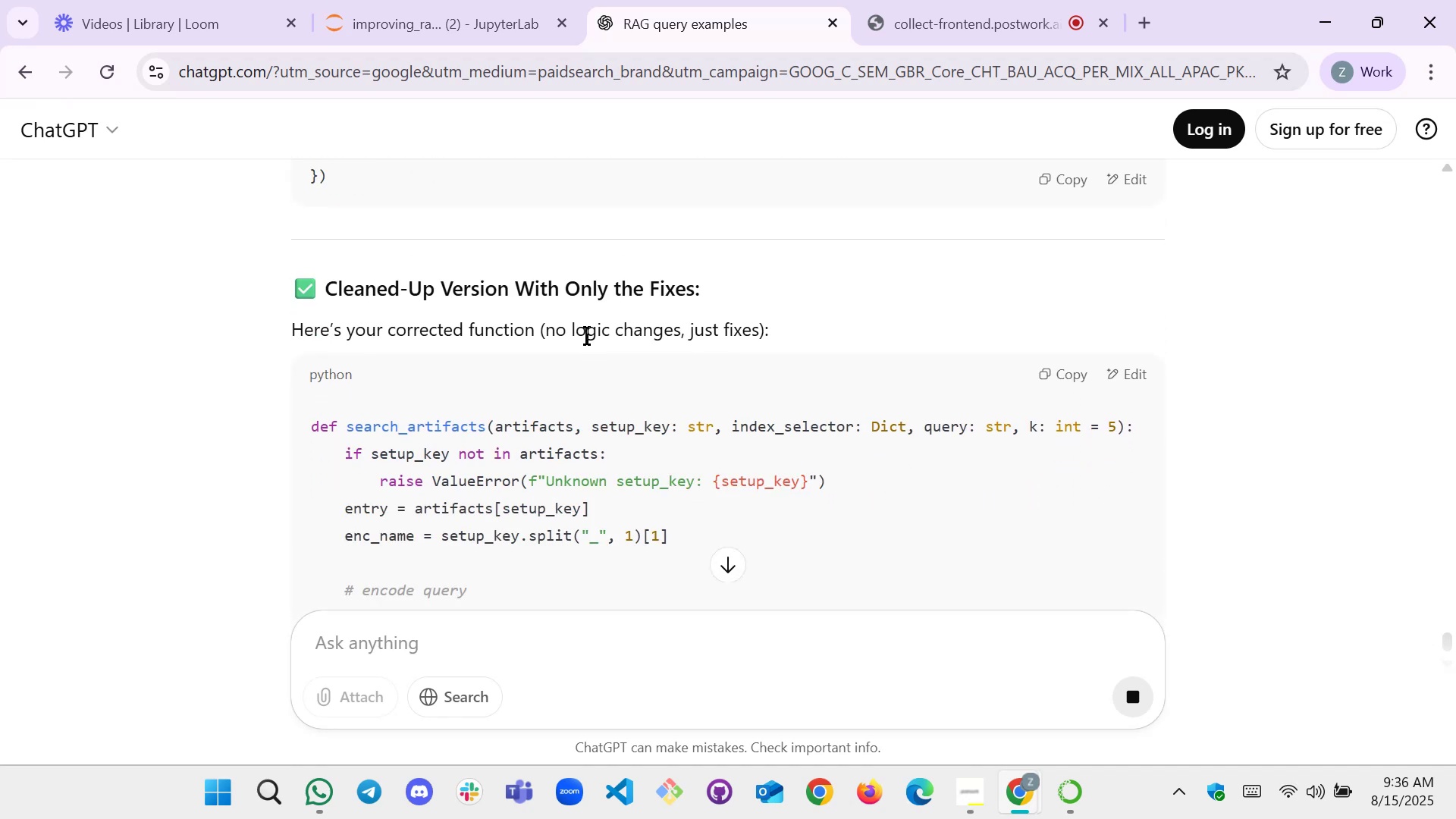 
scroll: coordinate [579, 376], scroll_direction: down, amount: 13.0
 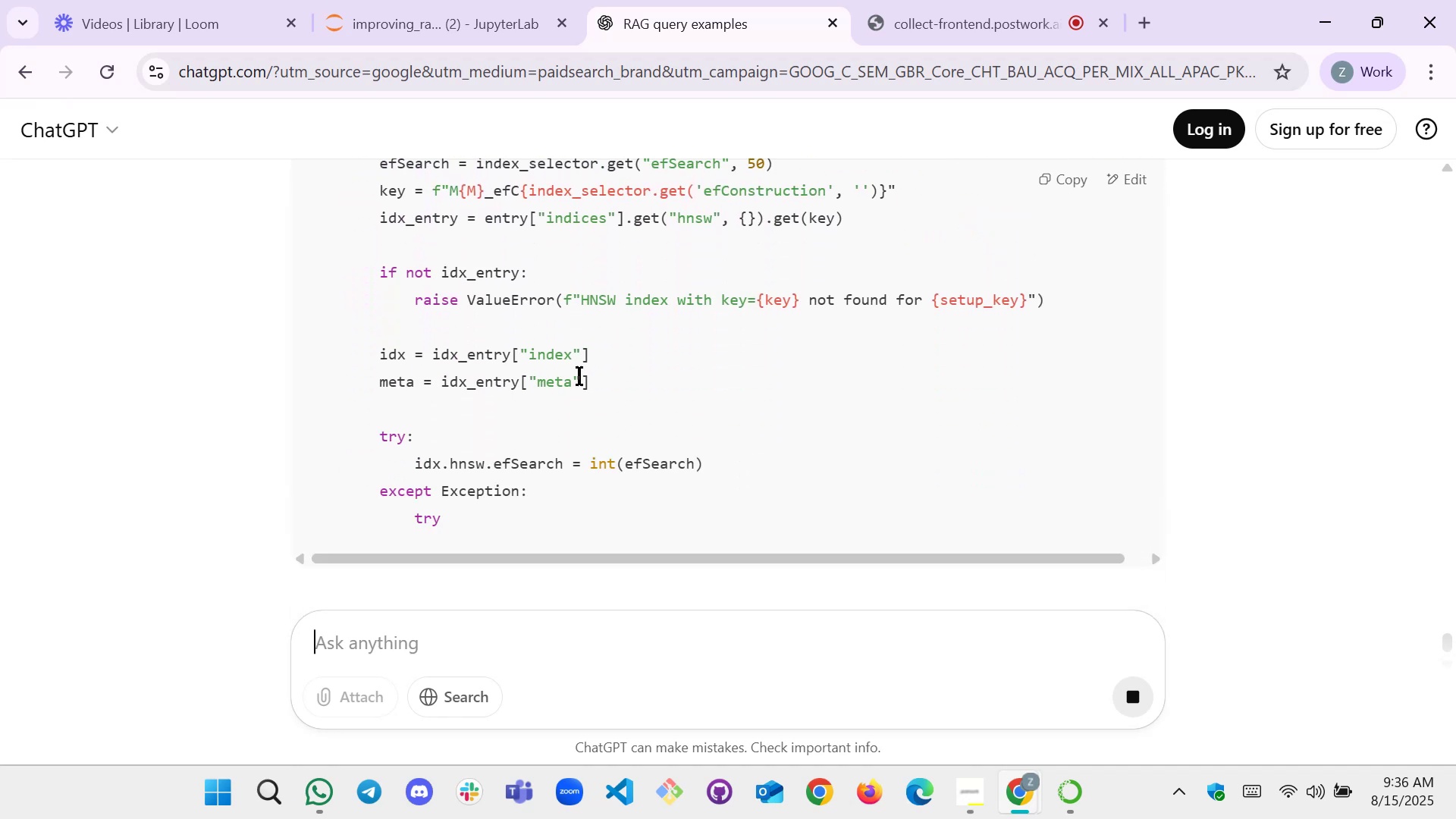 
scroll: coordinate [579, 376], scroll_direction: none, amount: 0.0
 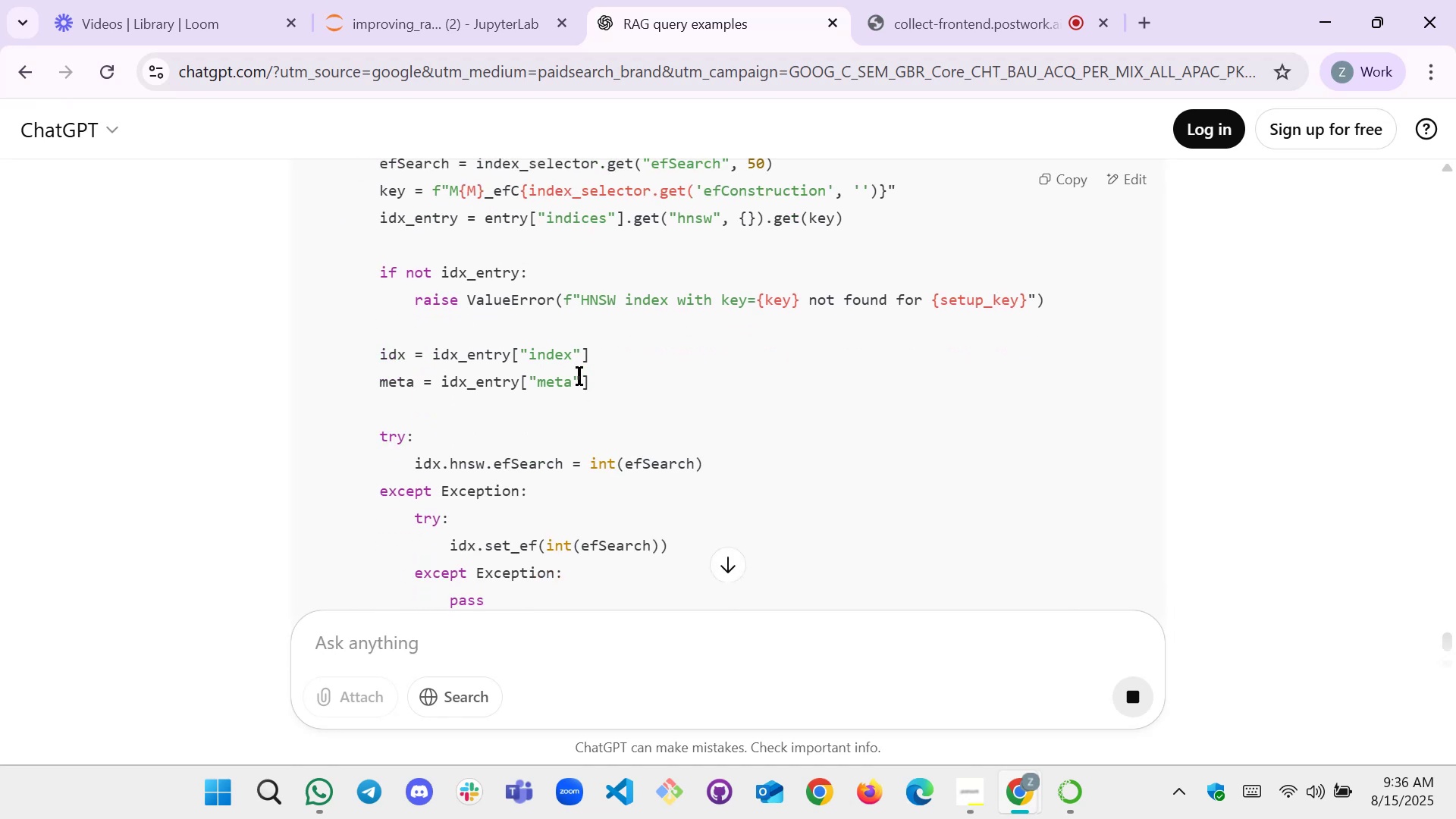 
scroll: coordinate [579, 376], scroll_direction: down, amount: 6.0
 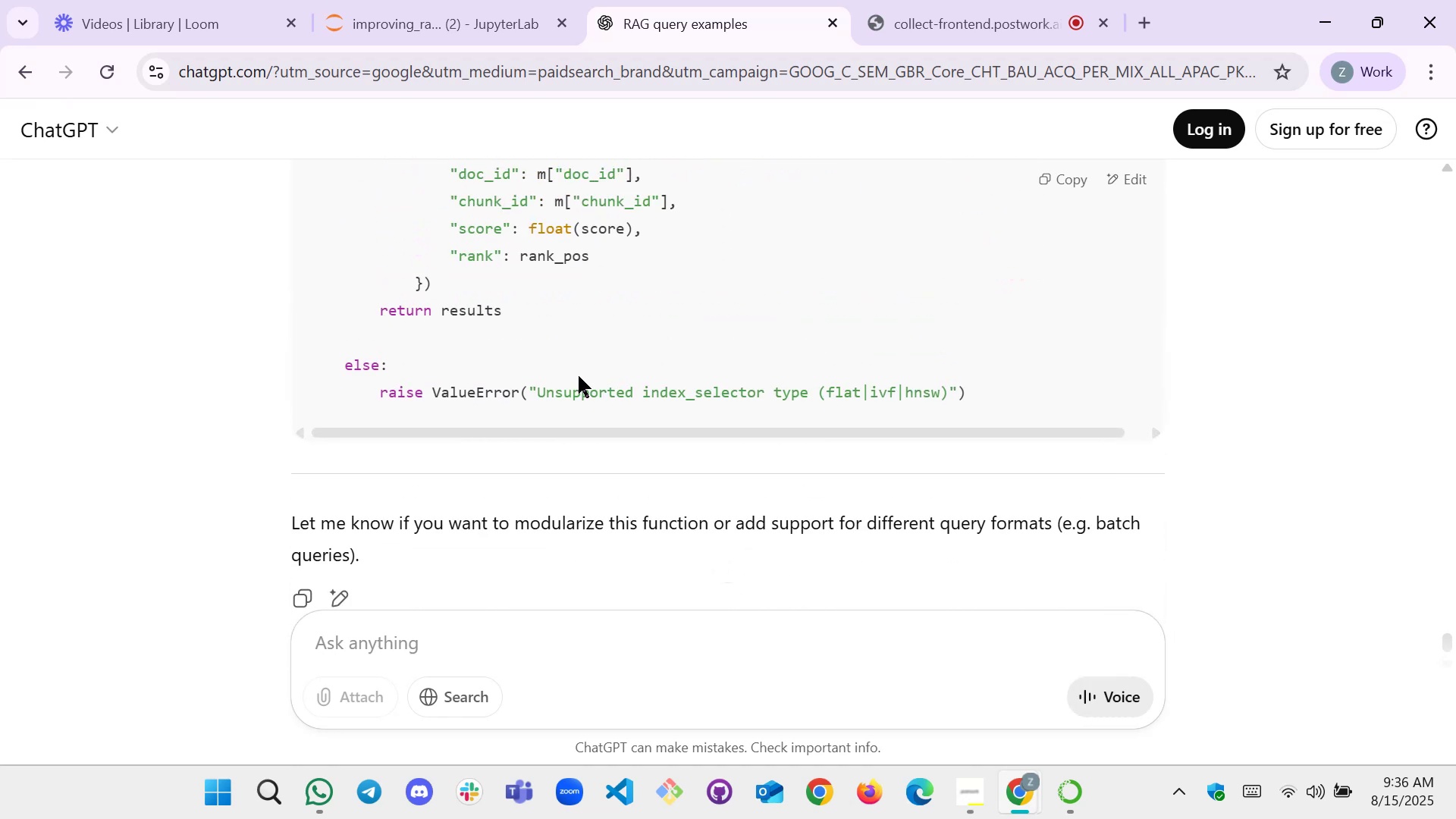 
scroll: coordinate [1020, 306], scroll_direction: up, amount: 24.0
 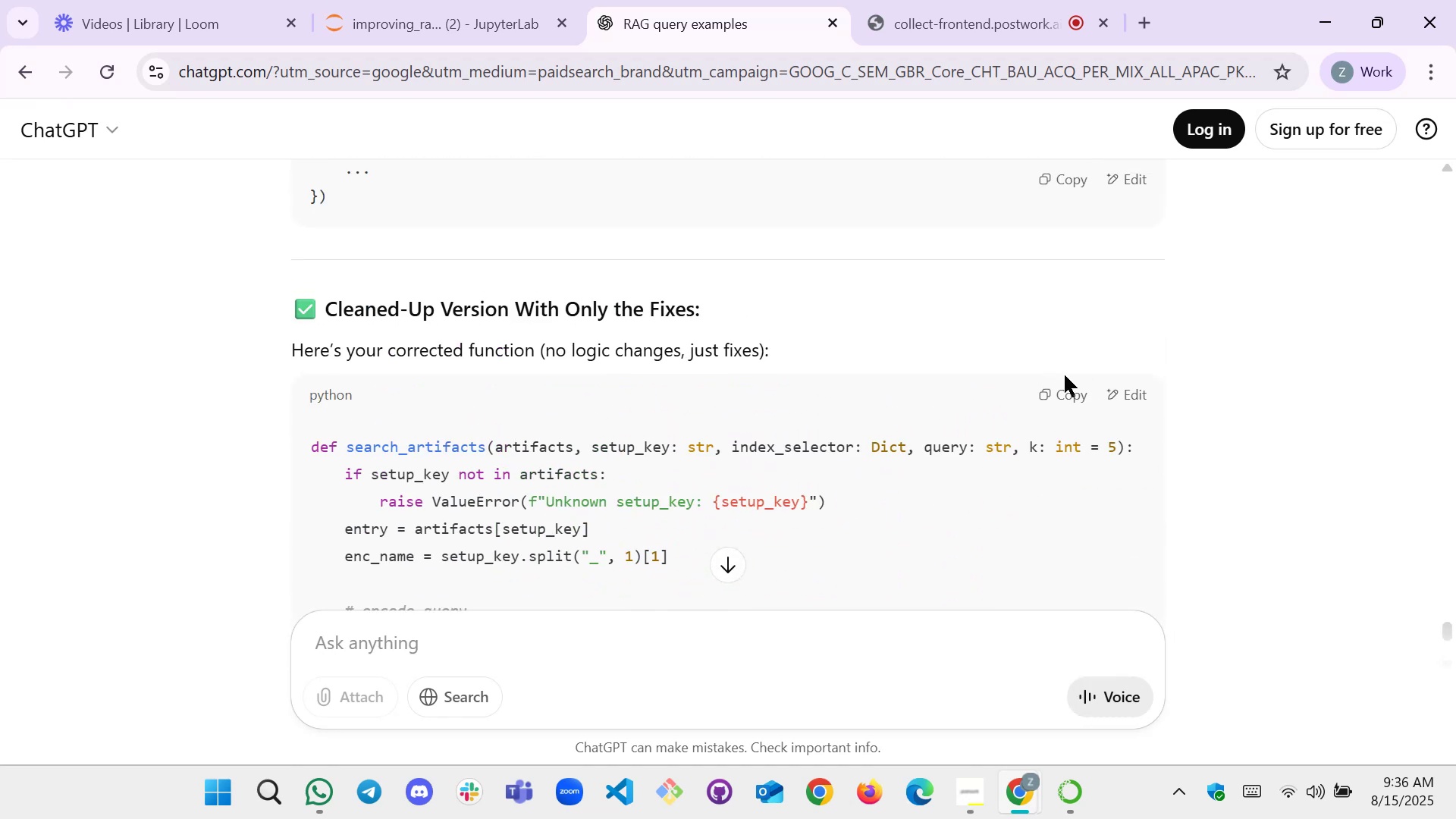 
left_click([1065, 391])
 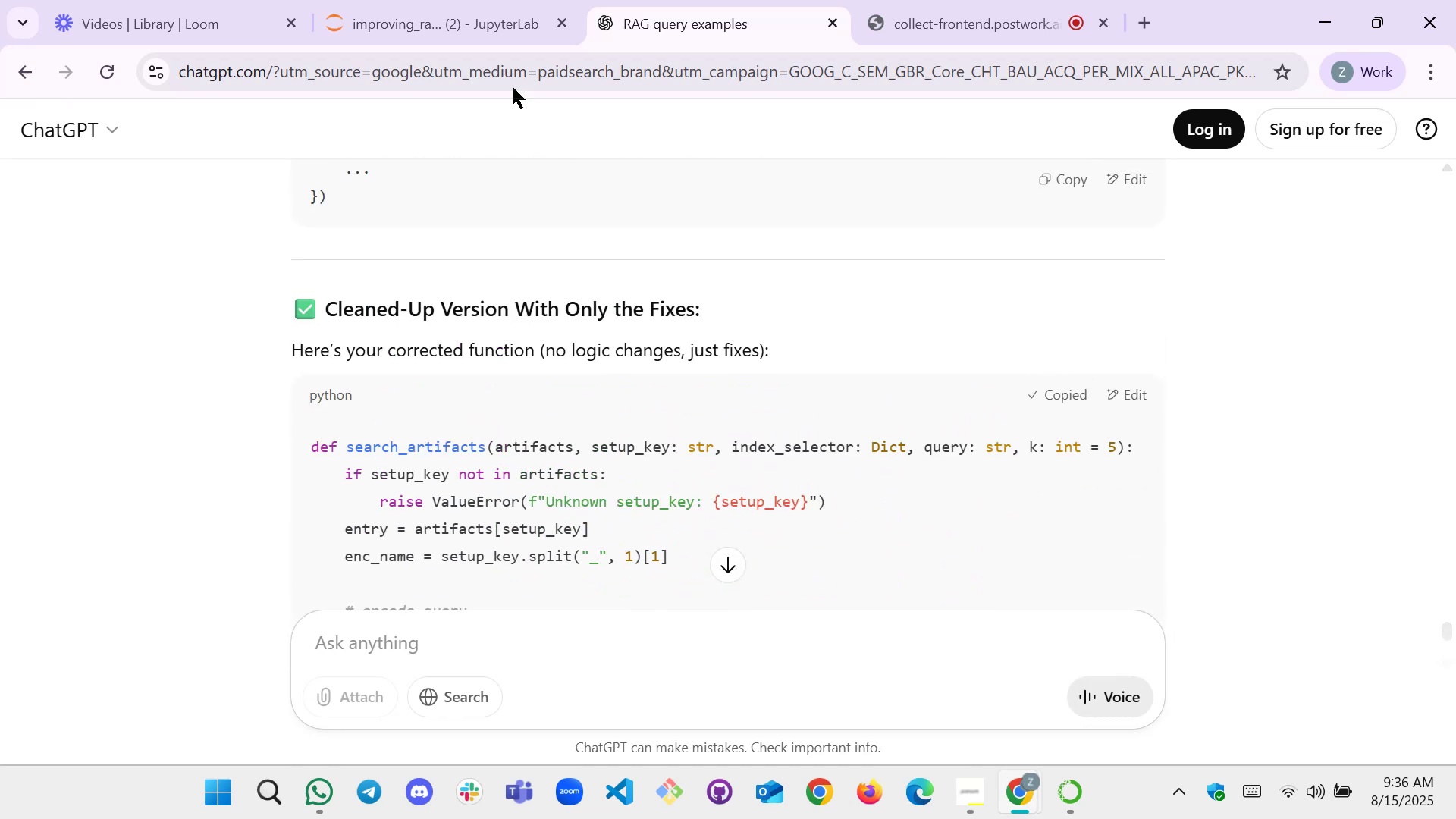 
left_click([409, 0])
 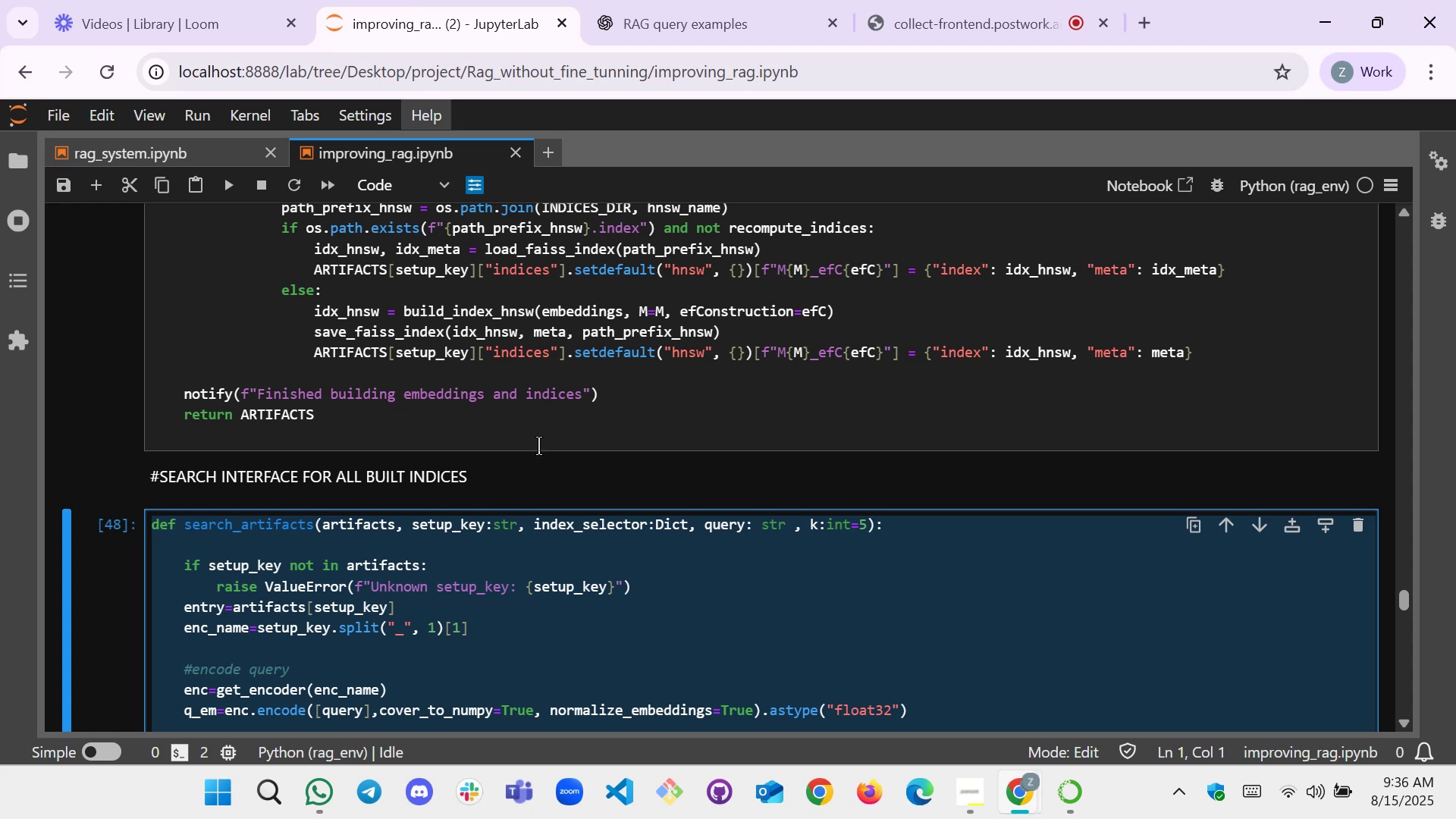 
scroll: coordinate [519, 490], scroll_direction: down, amount: 2.0
 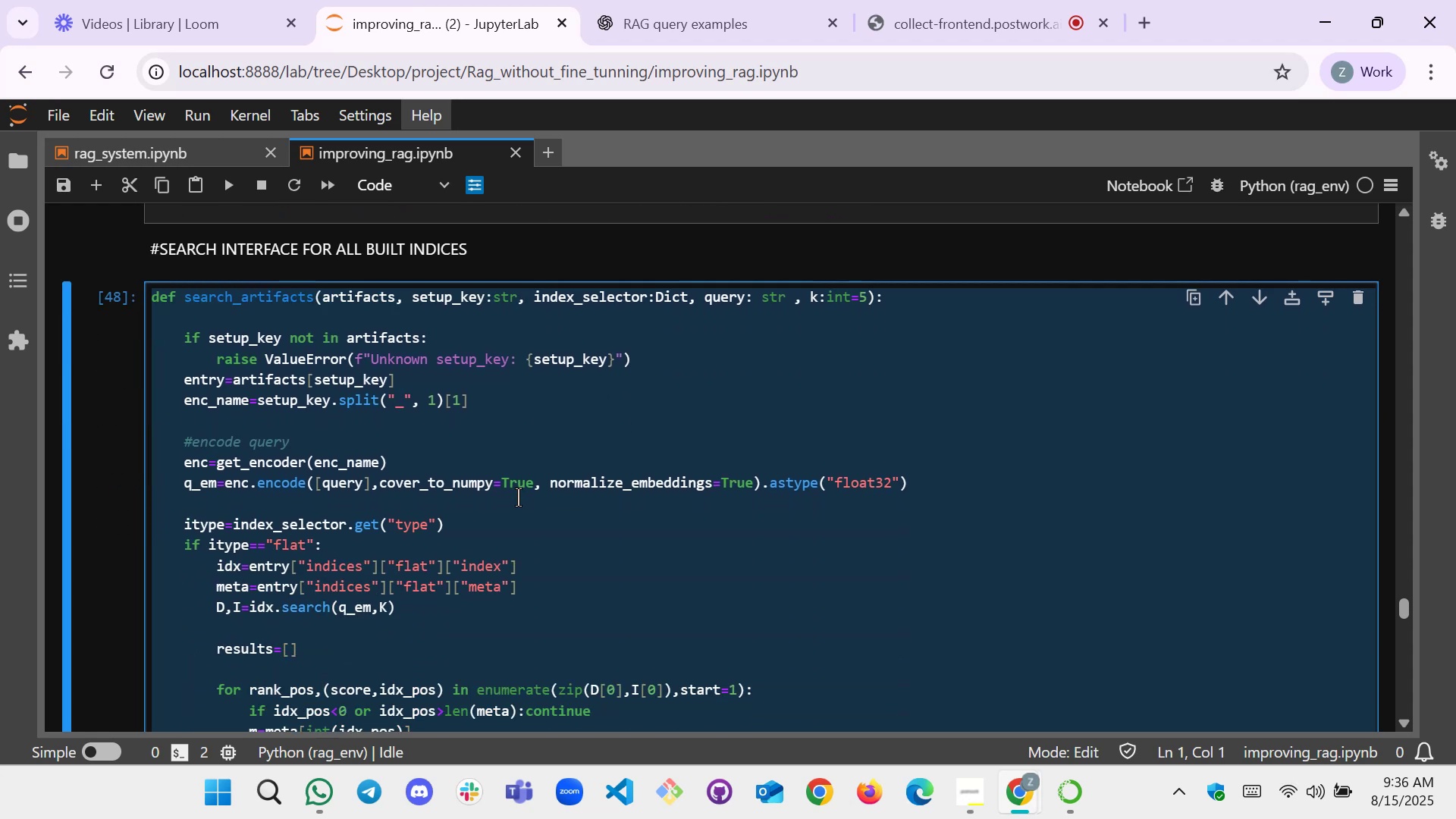 
left_click([520, 516])
 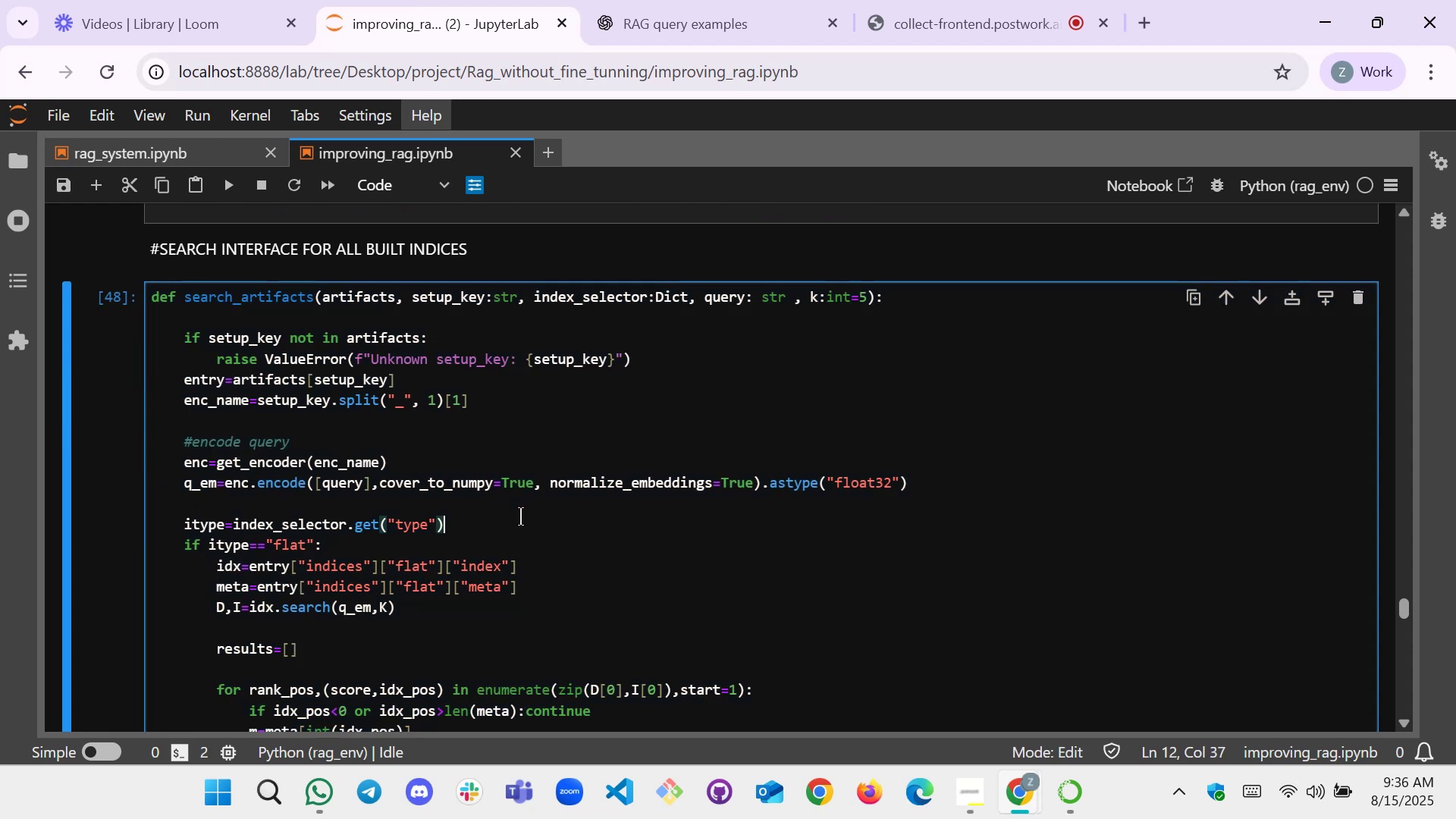 
key(Control+A)
 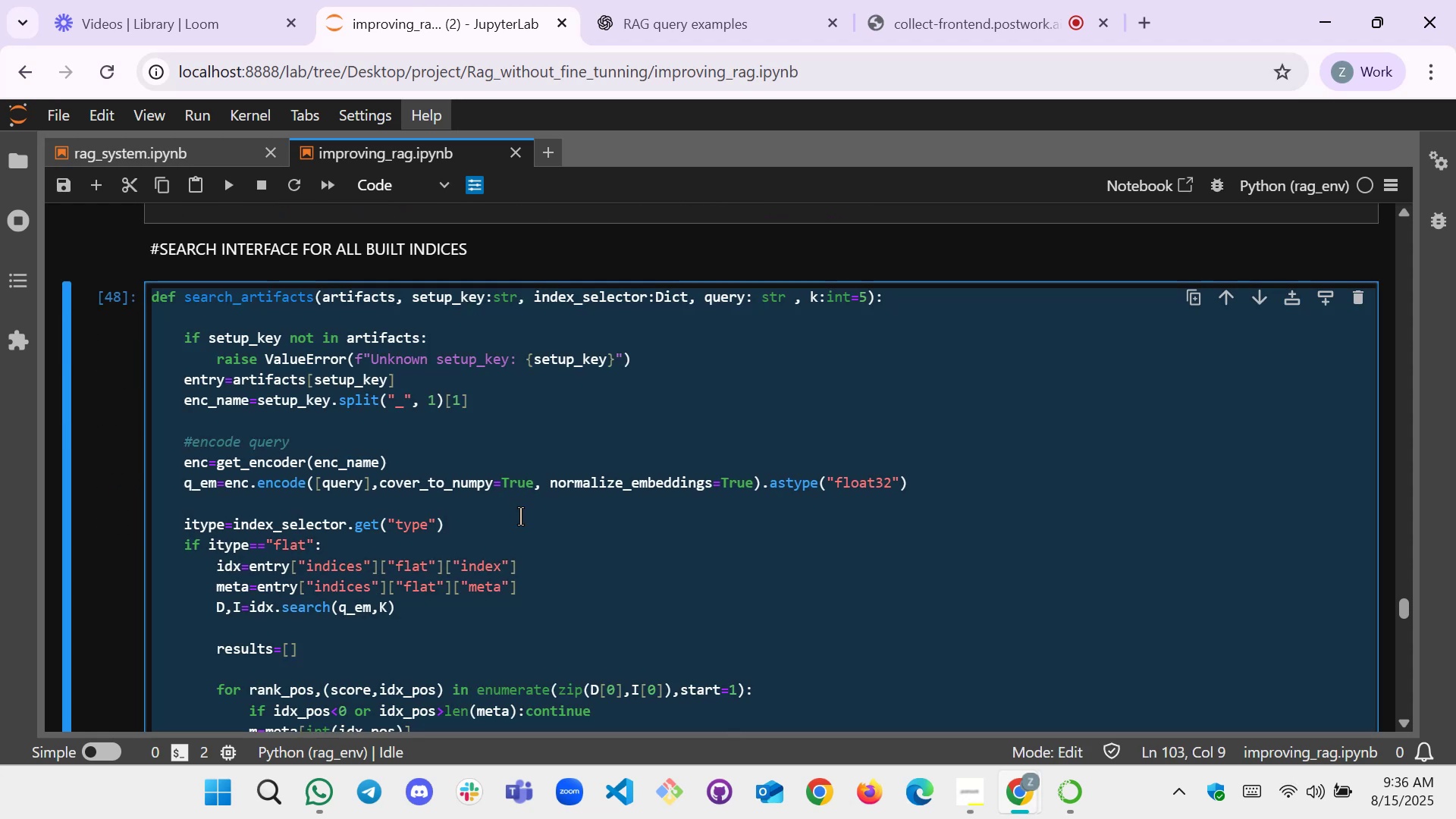 
key(Control+V)
 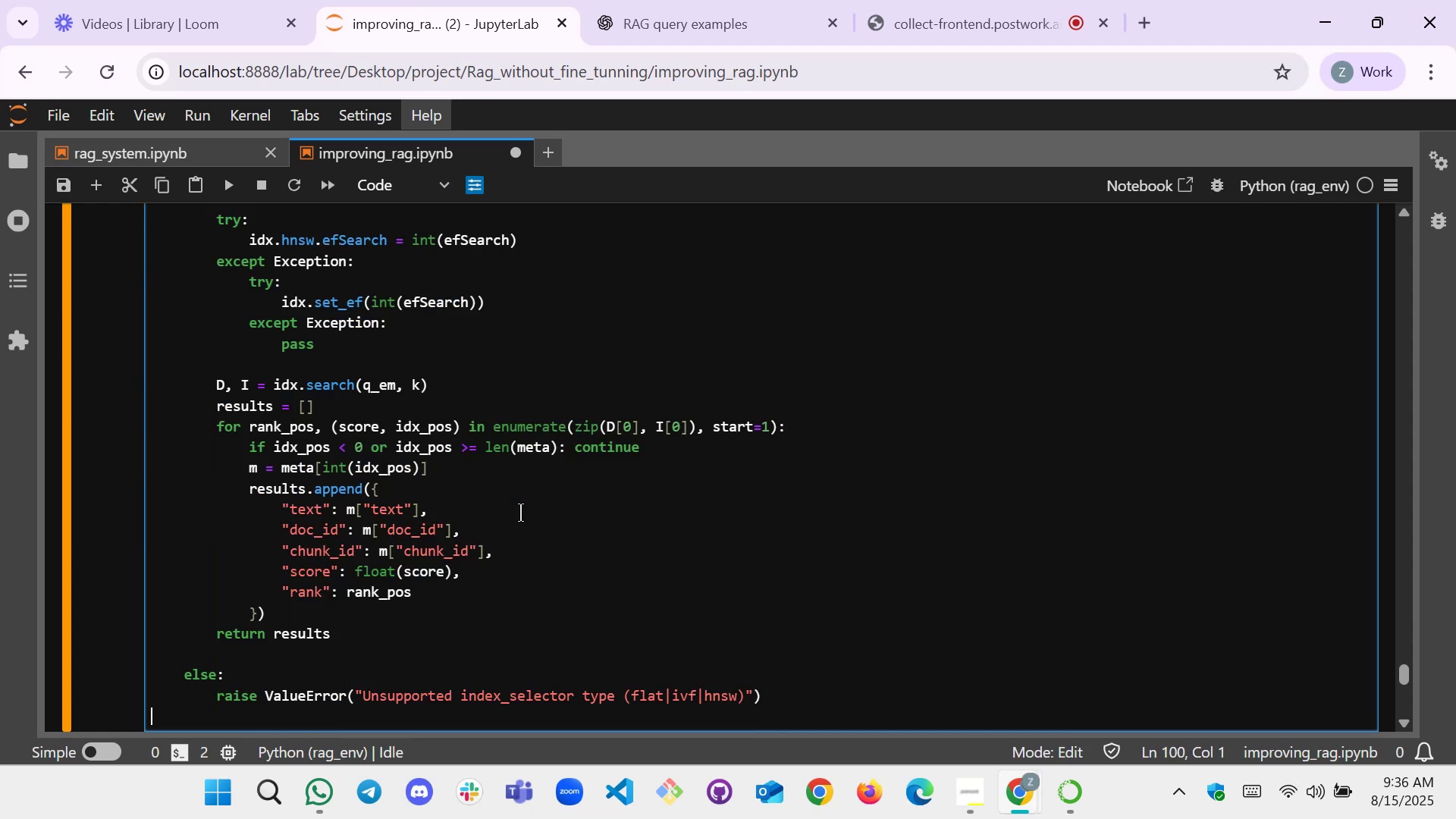 
scroll: coordinate [501, 506], scroll_direction: down, amount: 2.0
 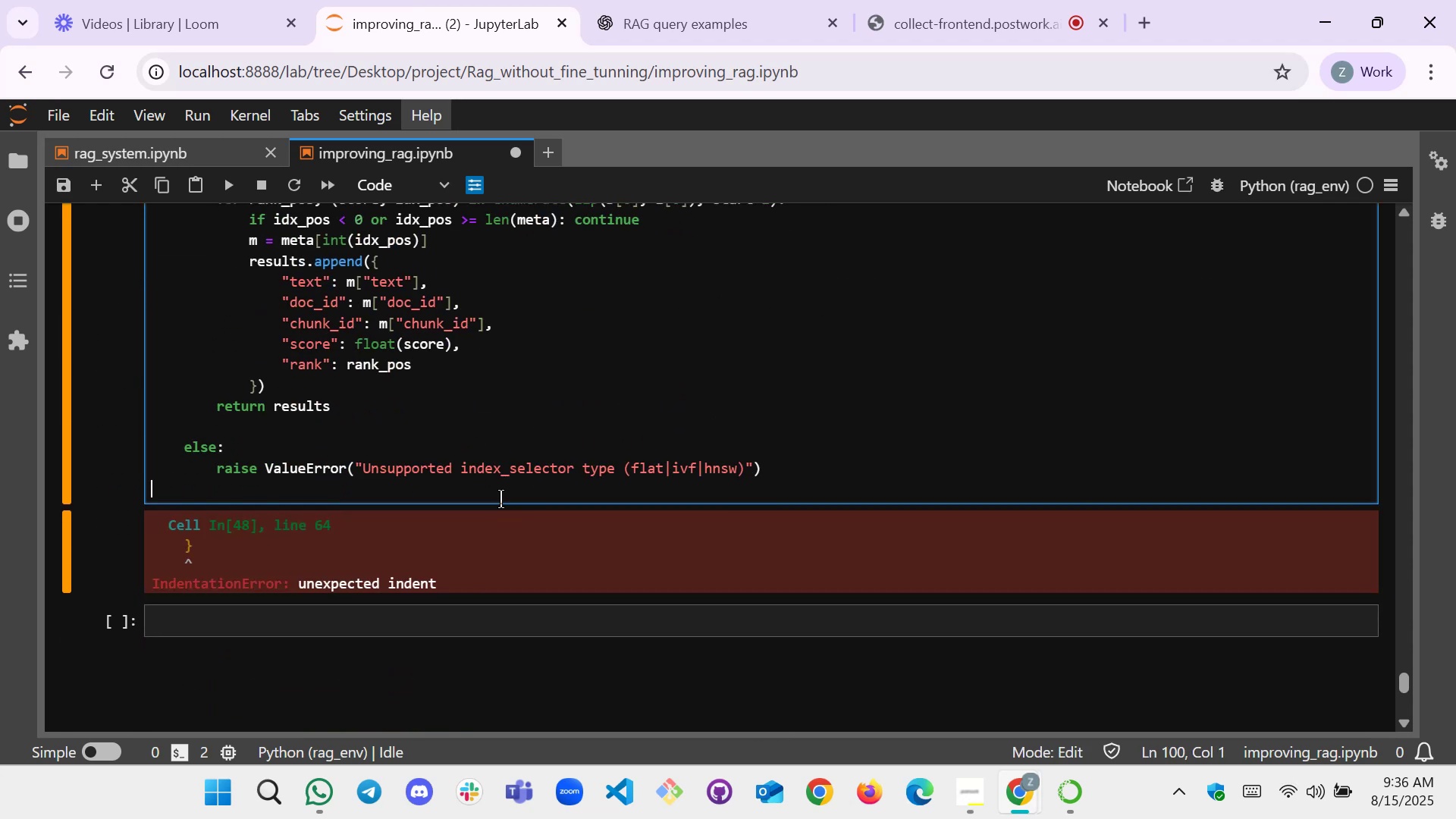 
key(Shift+Enter)
 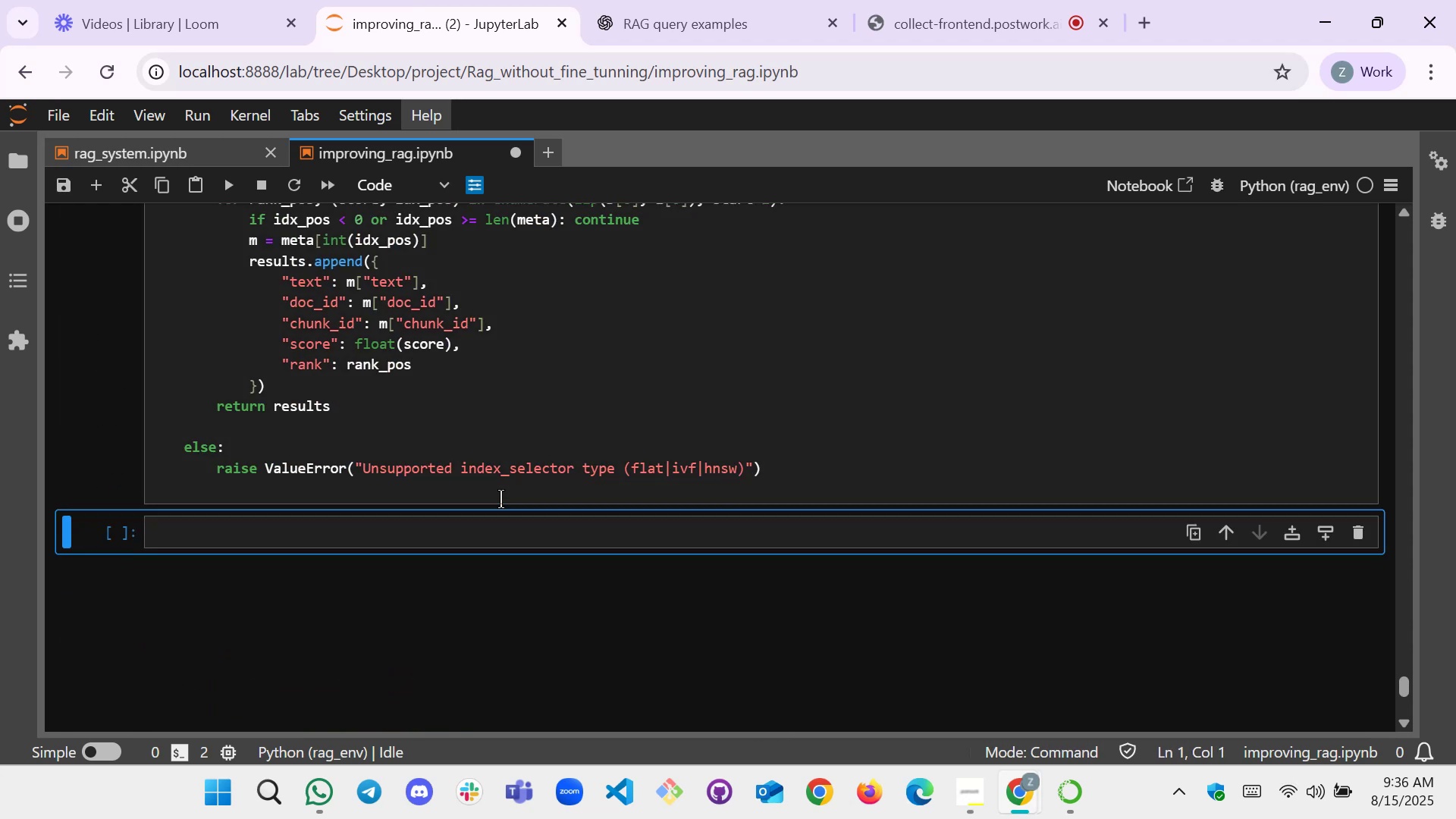 
scroll: coordinate [502, 435], scroll_direction: up, amount: 1.0
 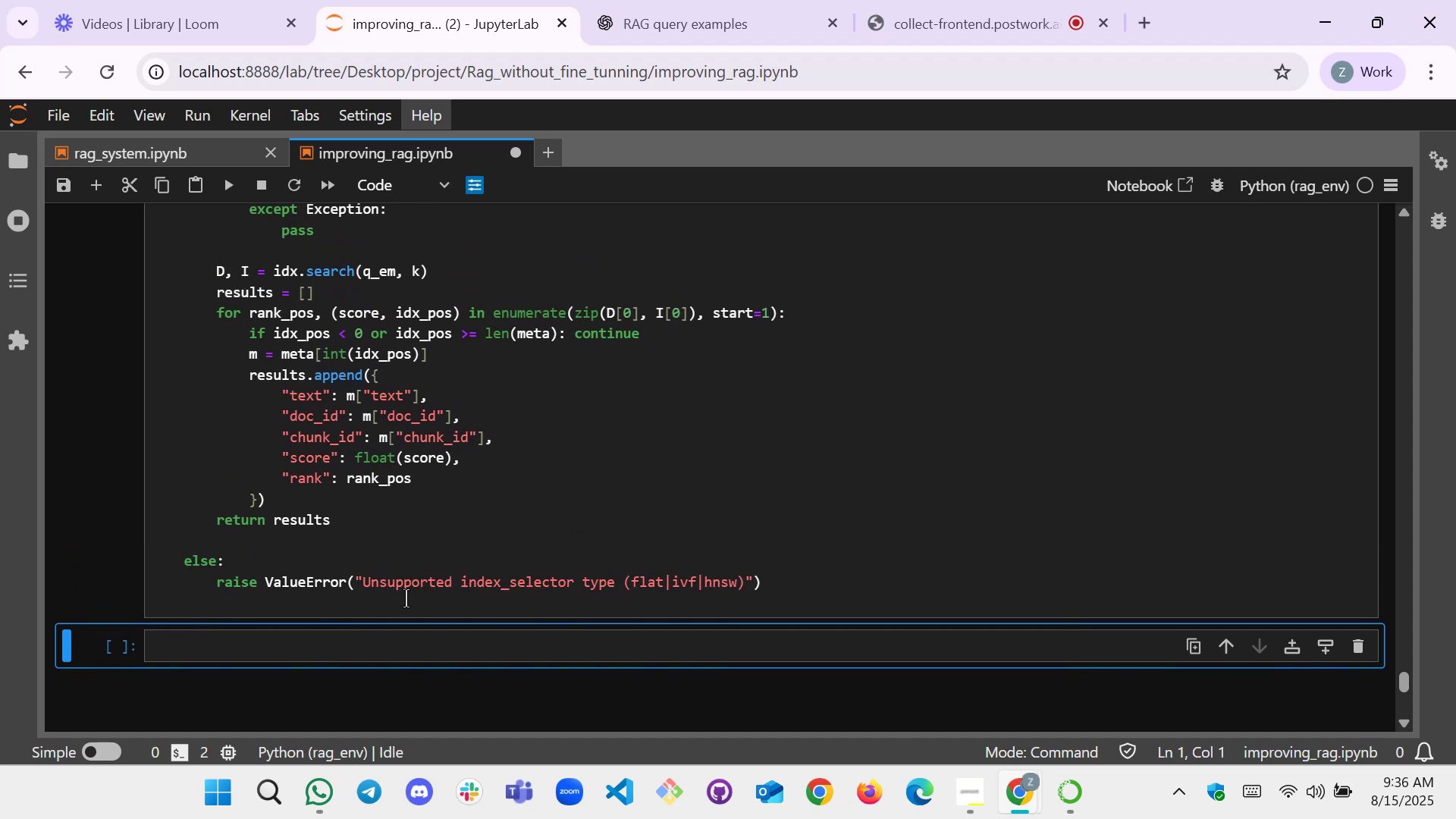 
wait(5.38)
 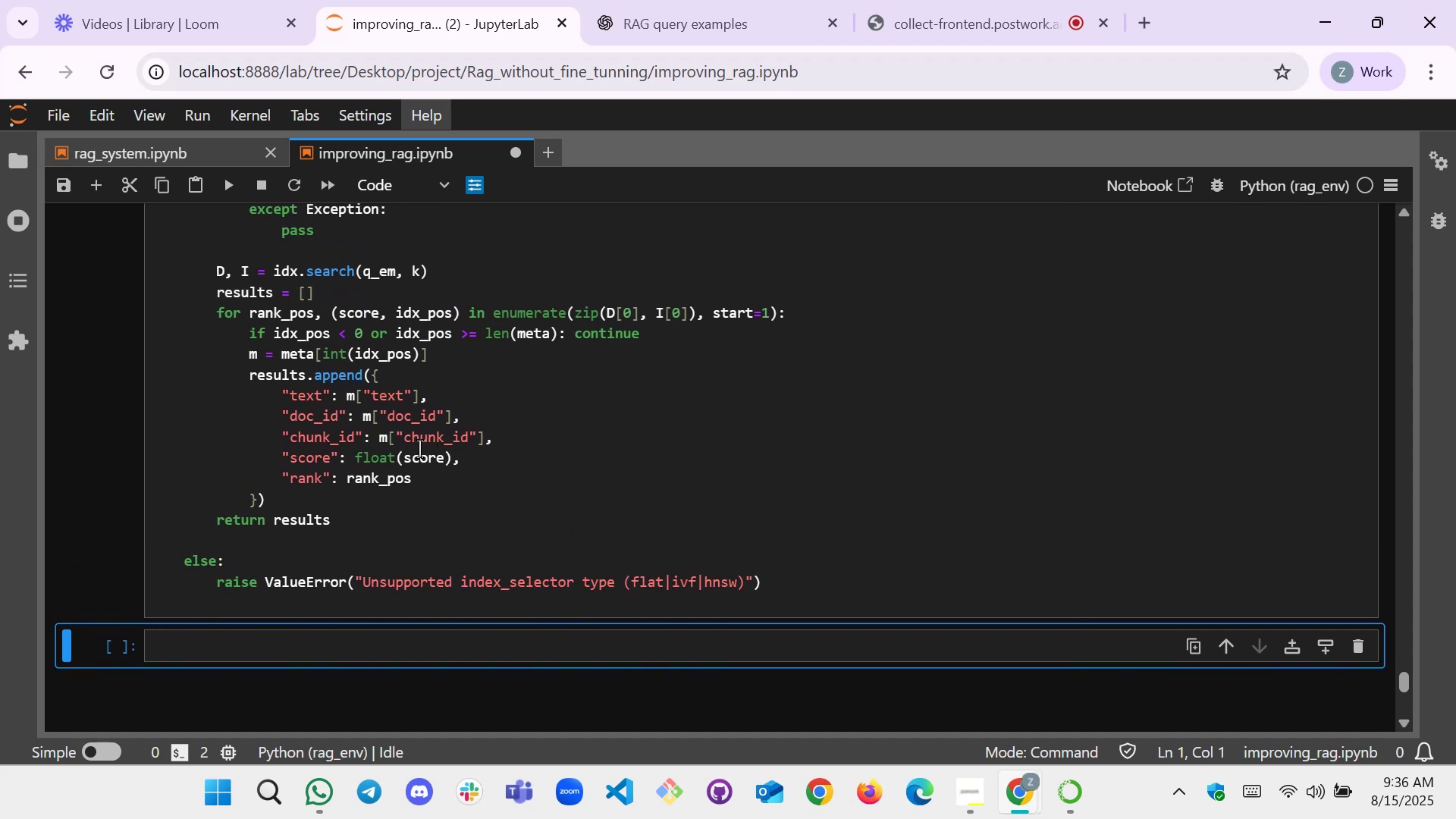 
left_click([268, 643])
 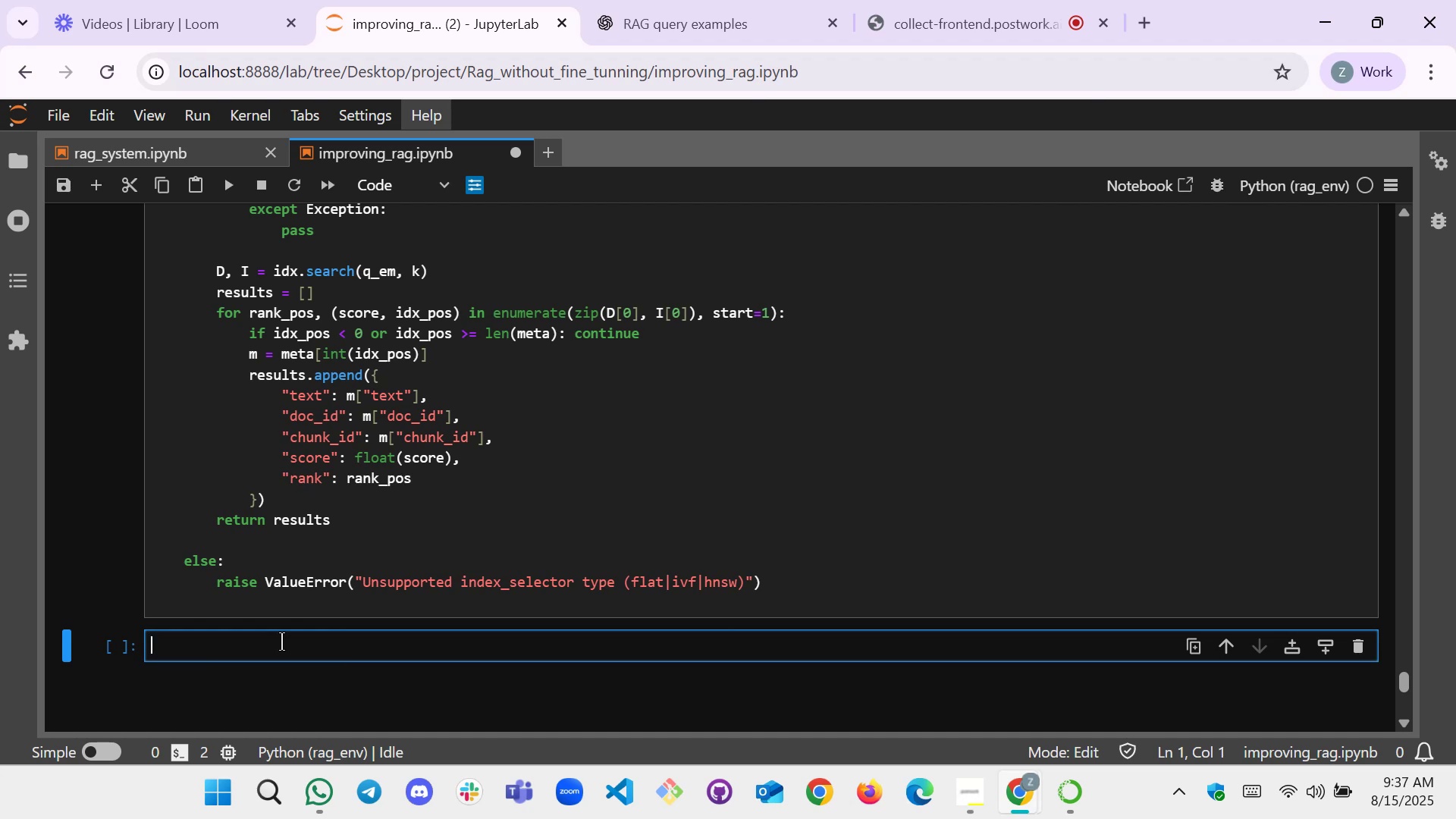 
wait(18.46)
 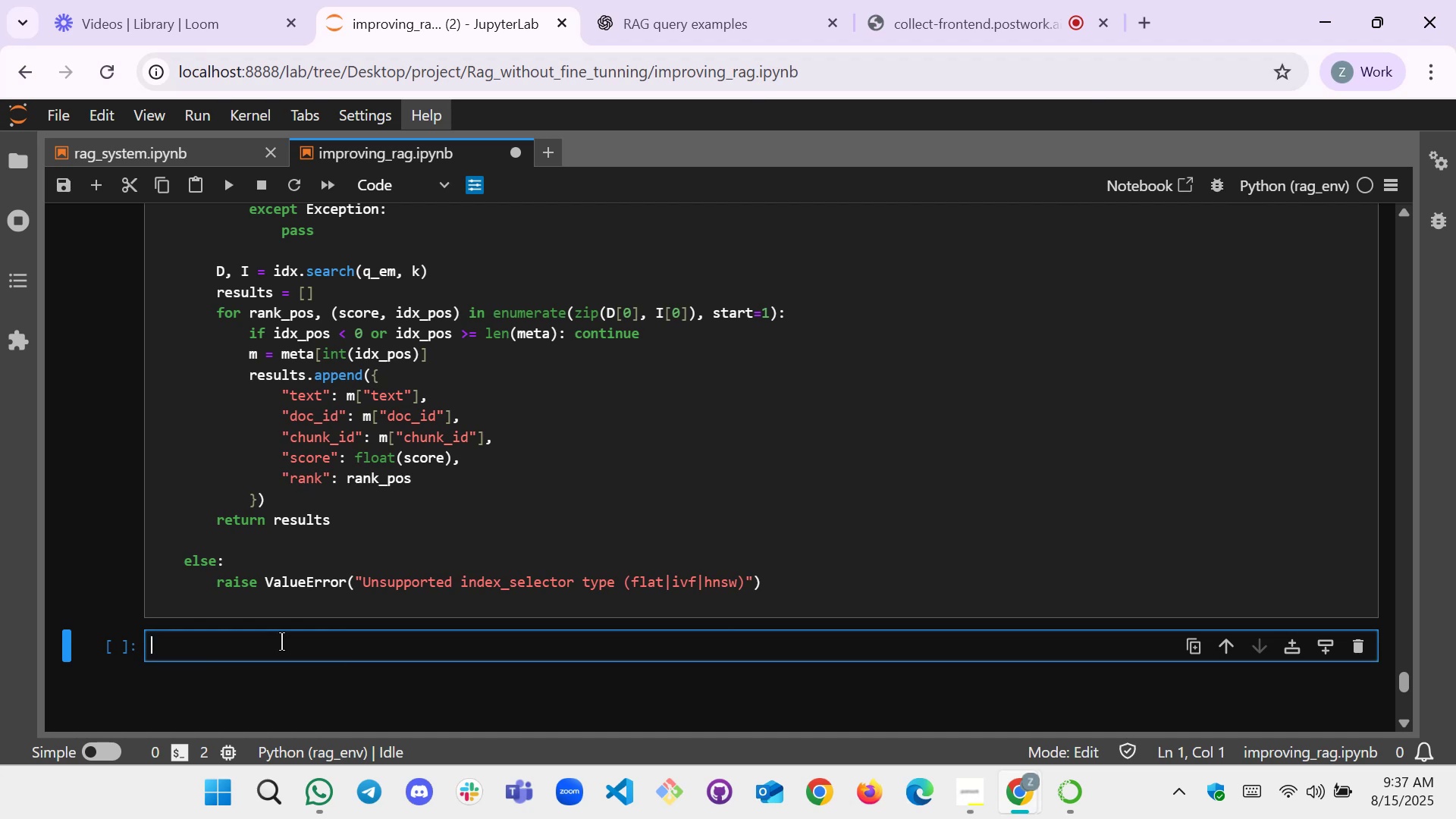 
left_click([389, 641])
 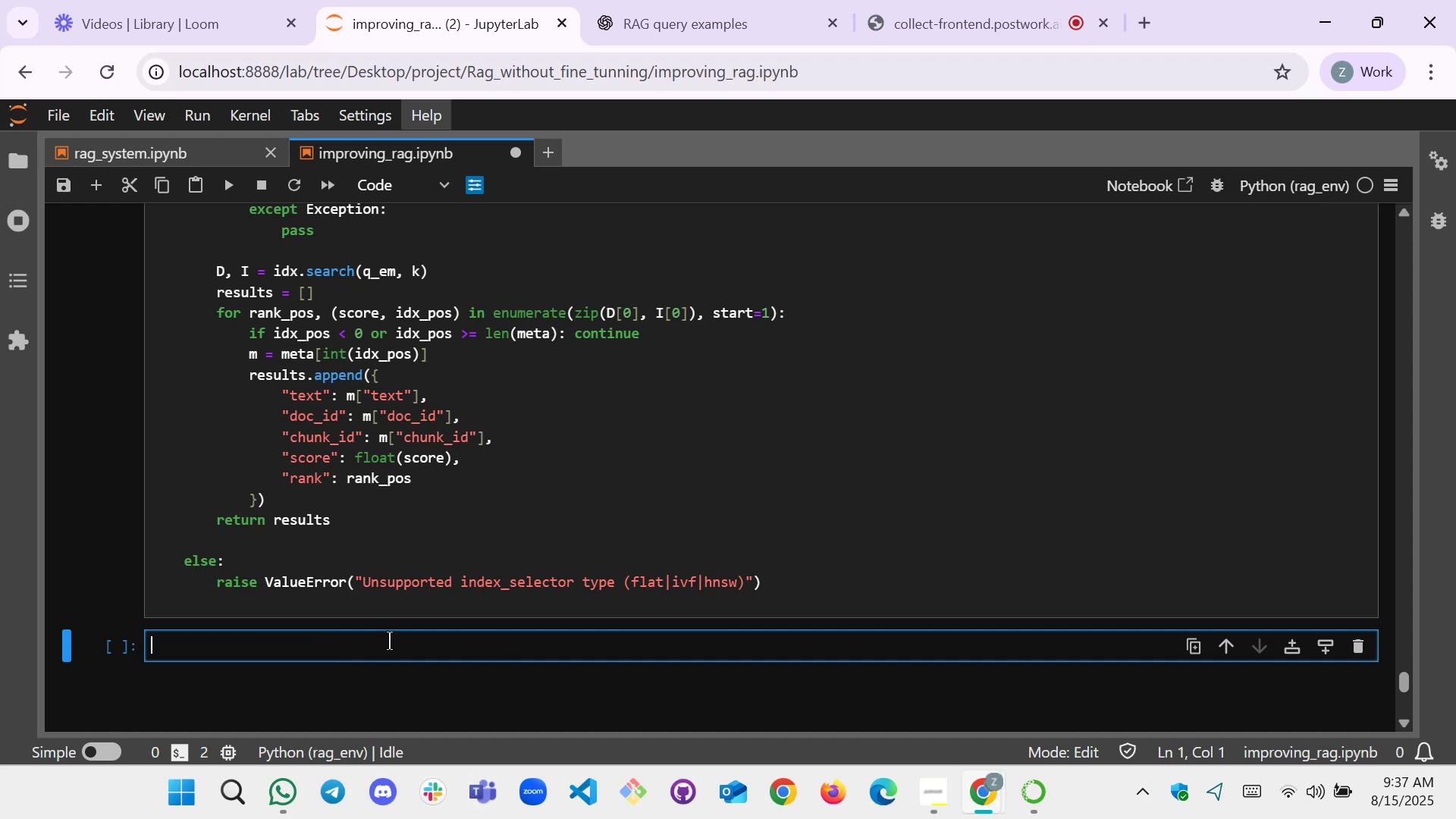 
key(Shift+3)
 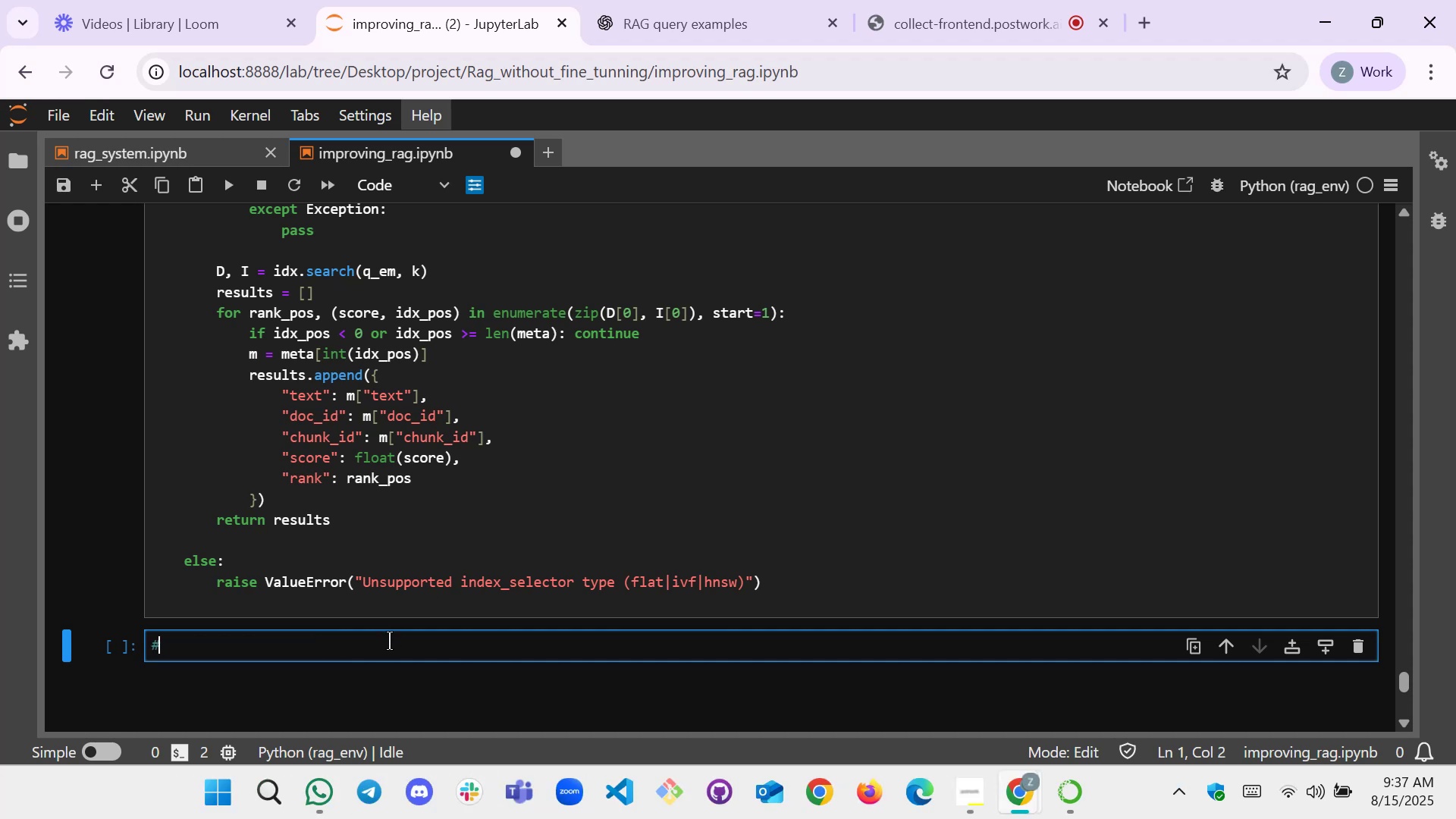 
type(EVALUATION METRICS )
key(Backspace)
 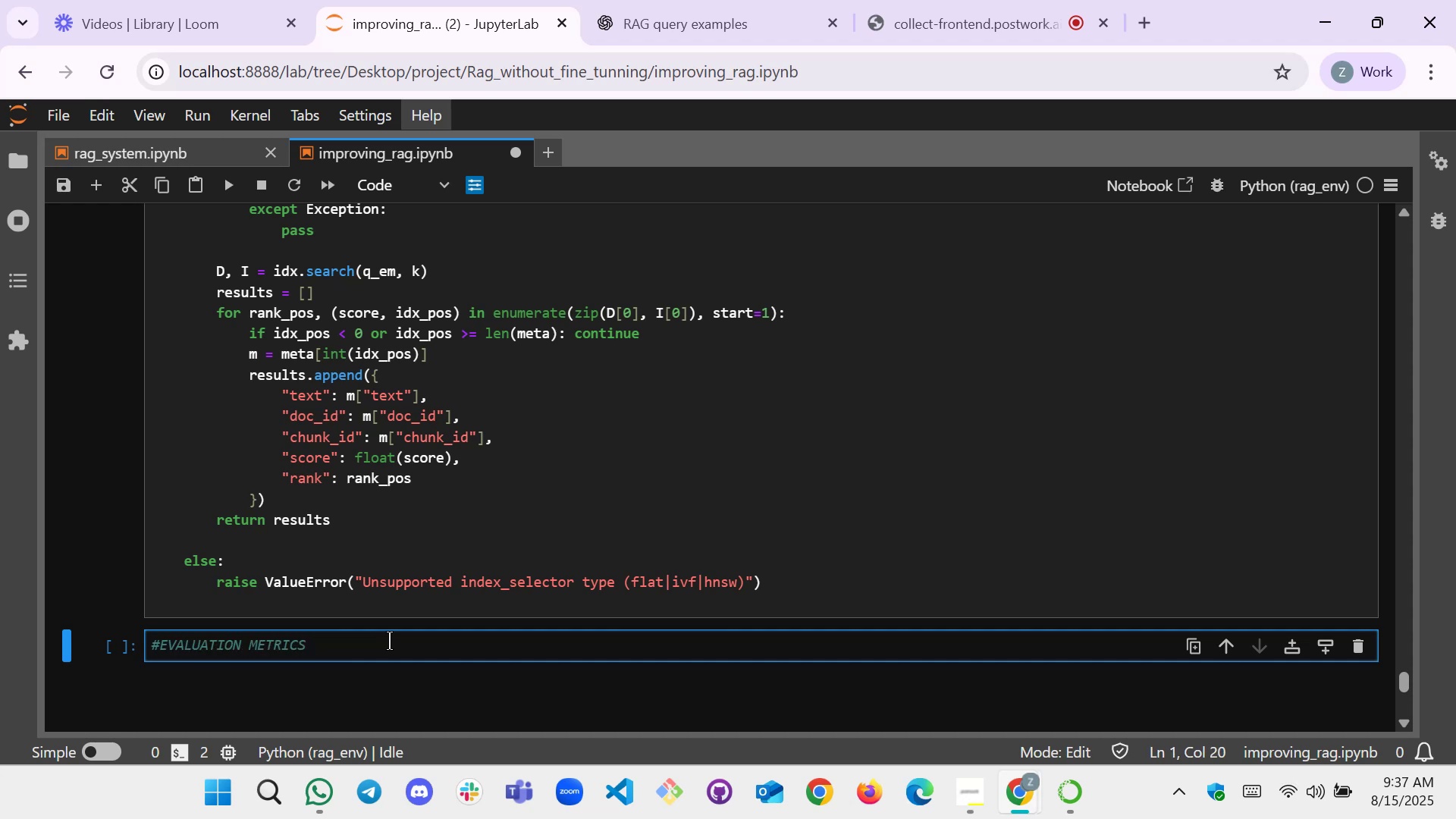 
left_click([387, 196])
 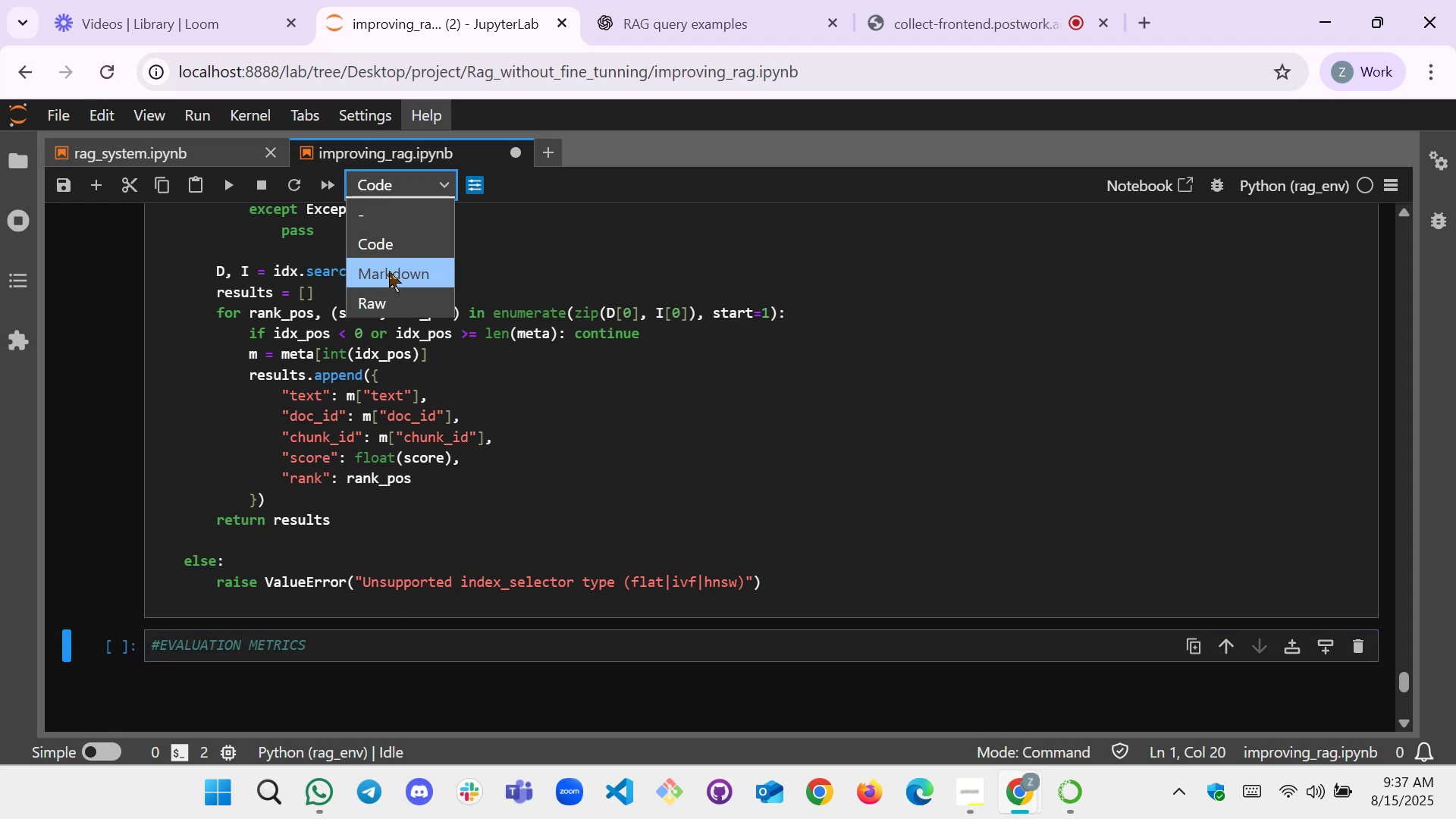 
left_click([391, 281])
 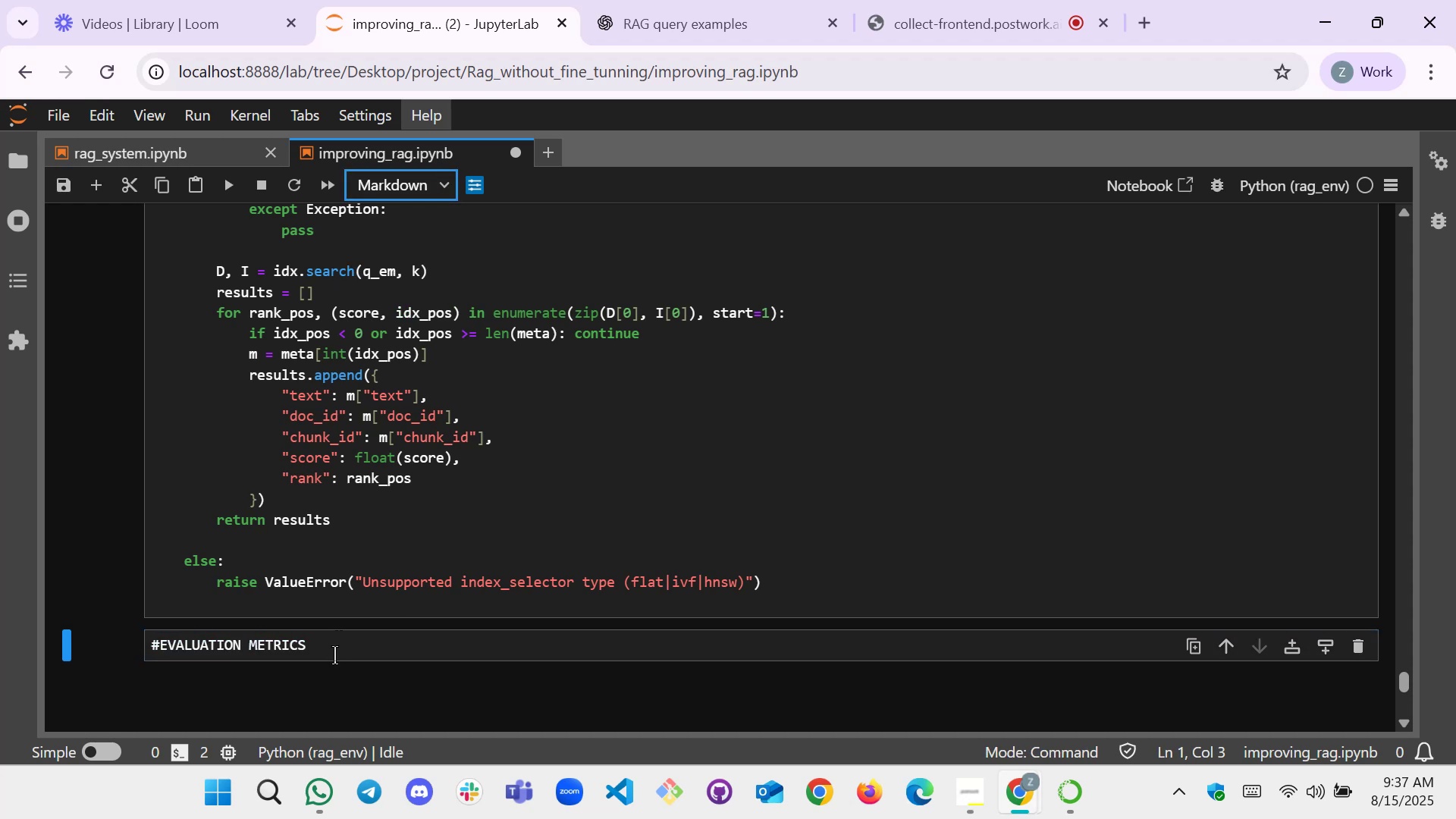 
left_click([334, 655])
 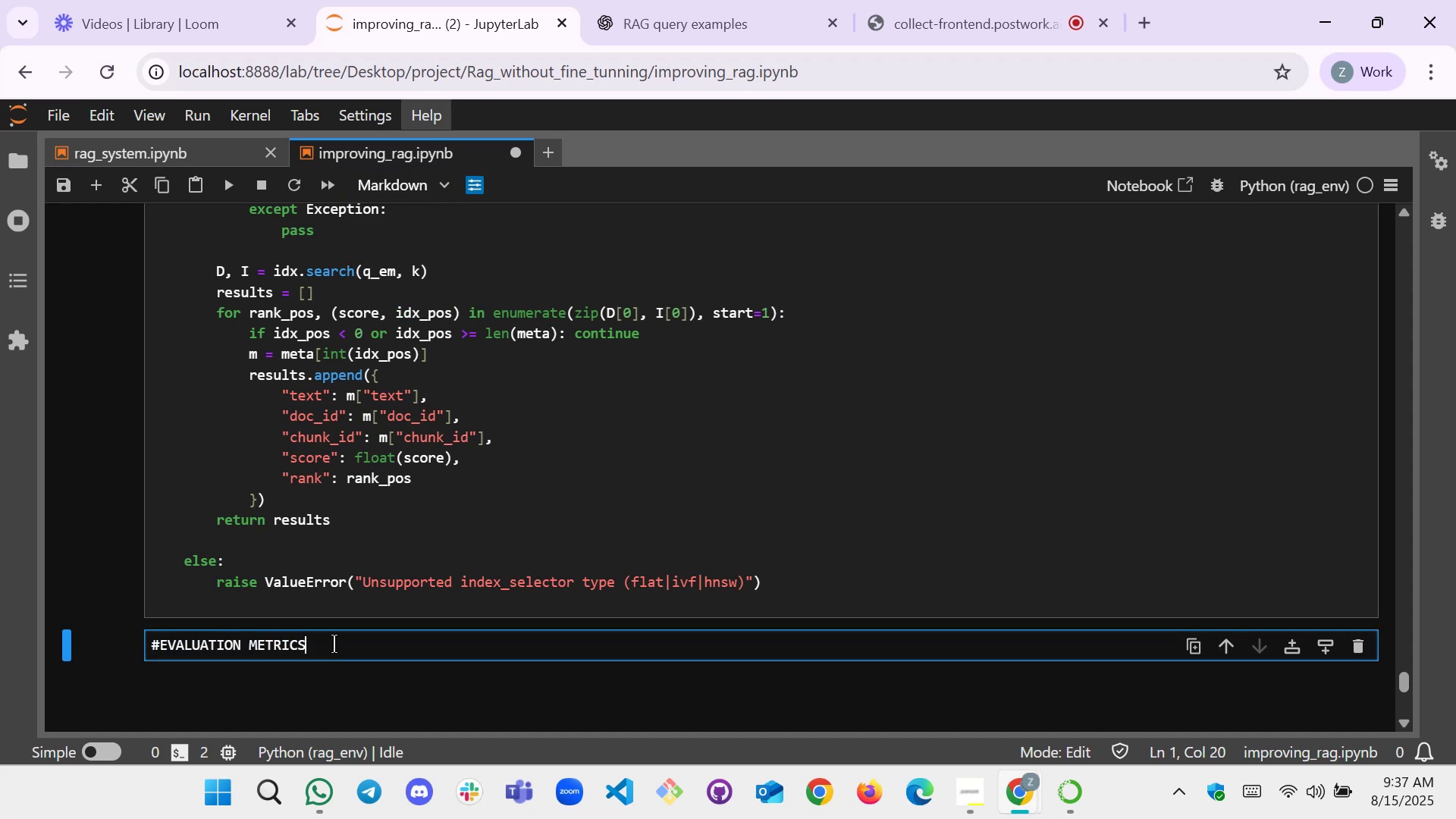 
key(Shift+Enter)
 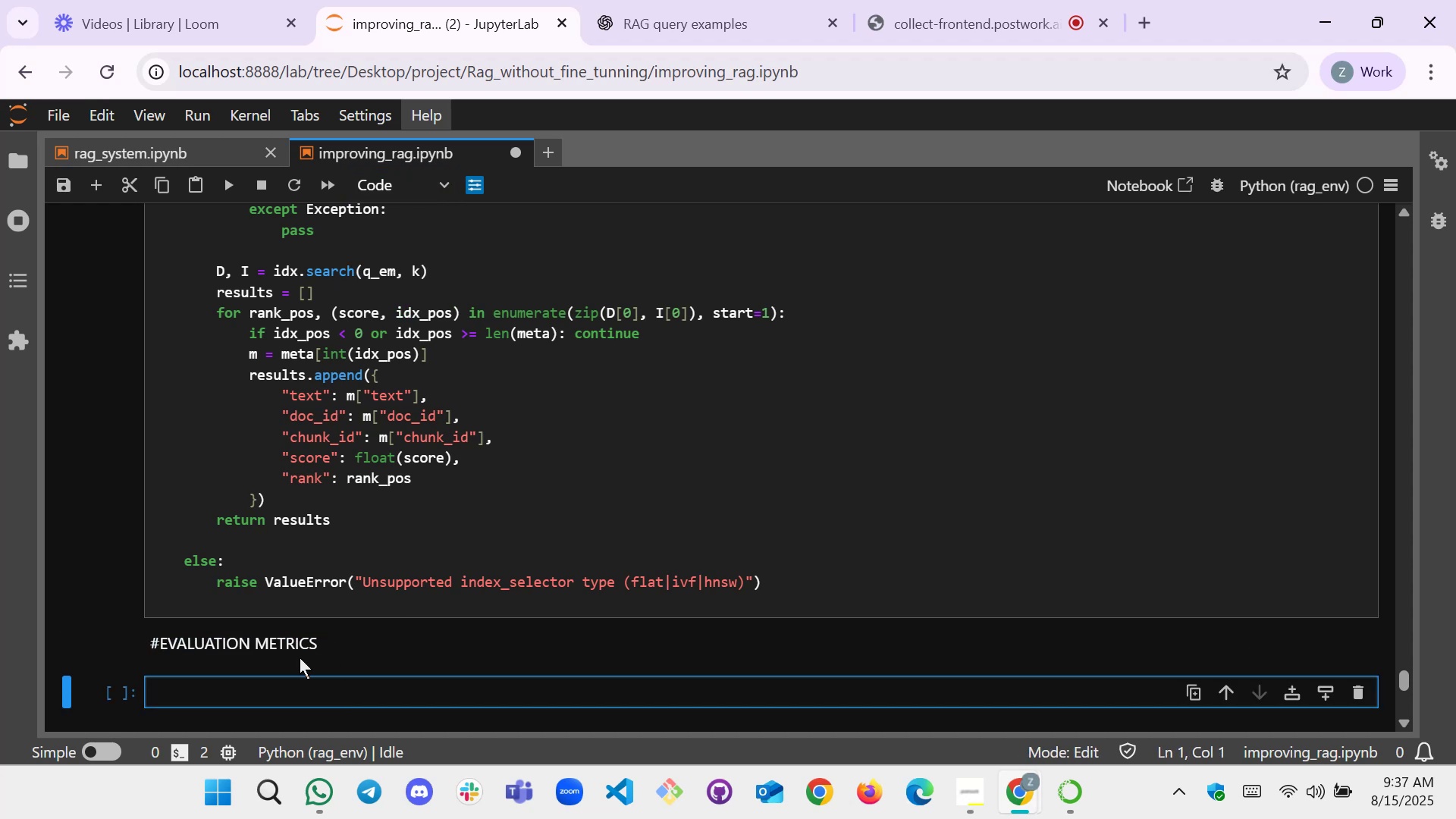 
left_click([275, 692])
 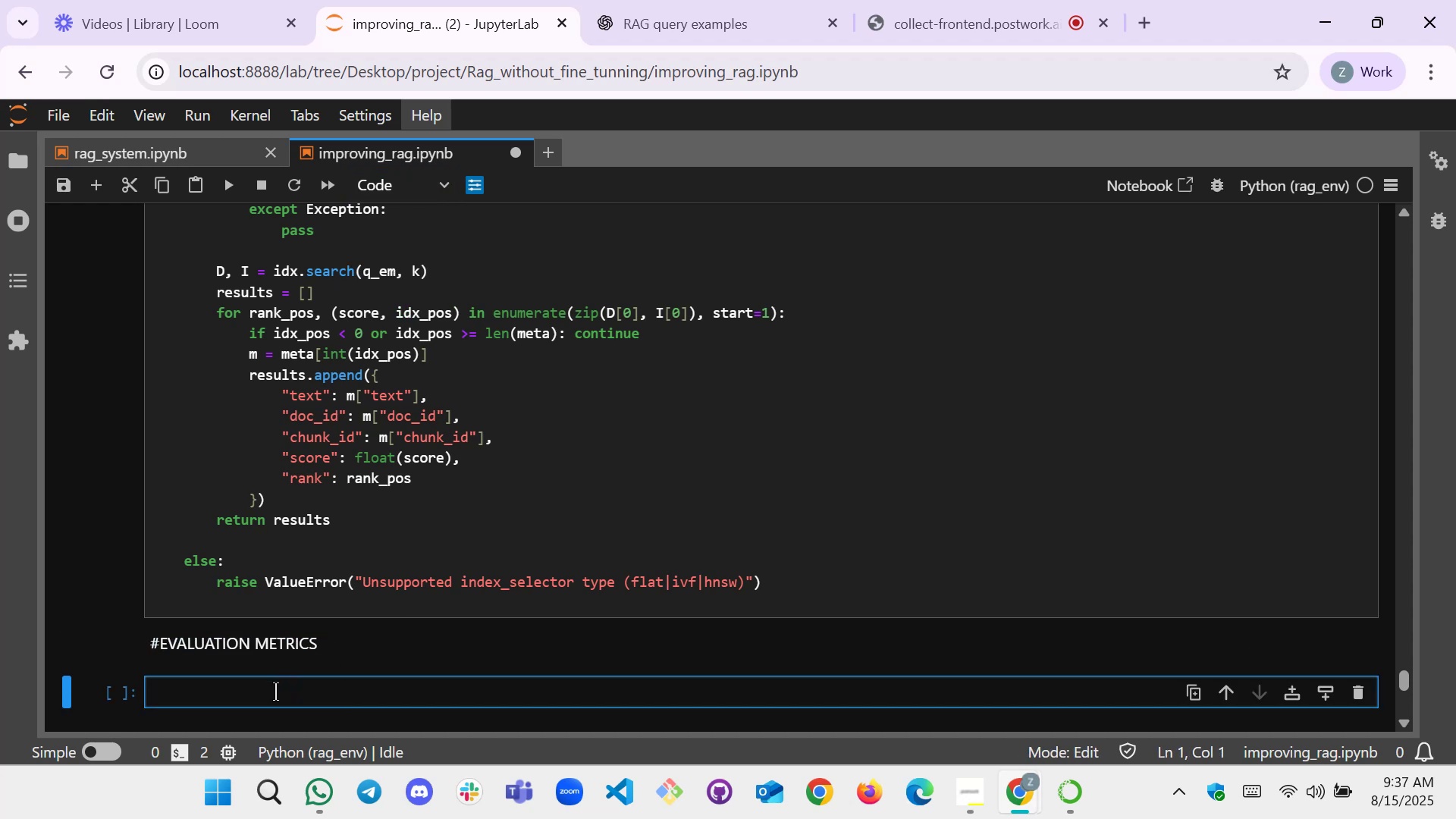 
type(DEF )
key(Backspace)
key(Backspace)
key(Backspace)
key(Backspace)
type(def is_releve)
key(Backspace)
type(ant(text:str, fol)
key(Backspace)
key(Backspace)
key(Backspace)
type(go)
key(Tab)
type(ld_item: Dict)->bool:)
 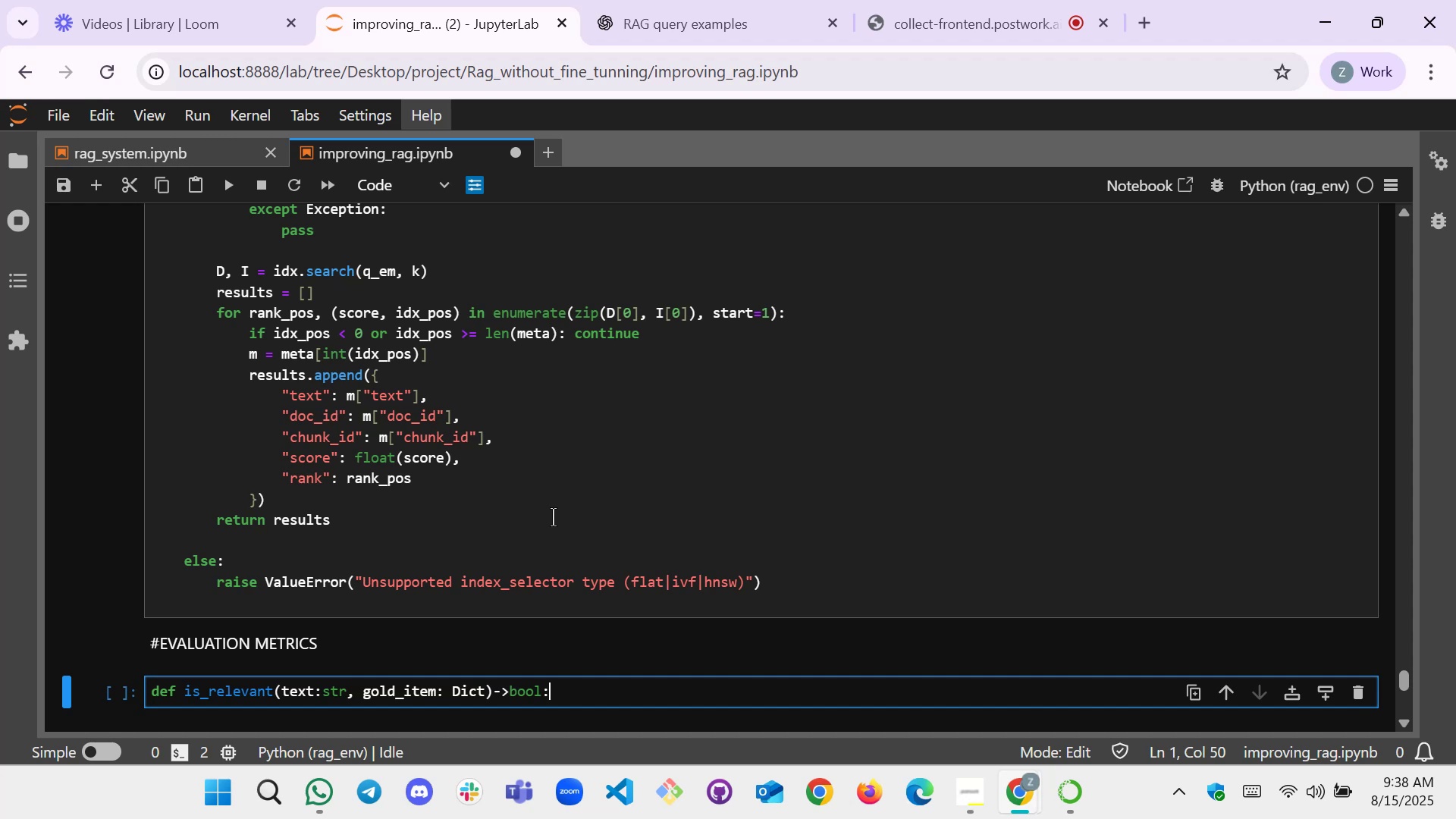 
key(Enter)
 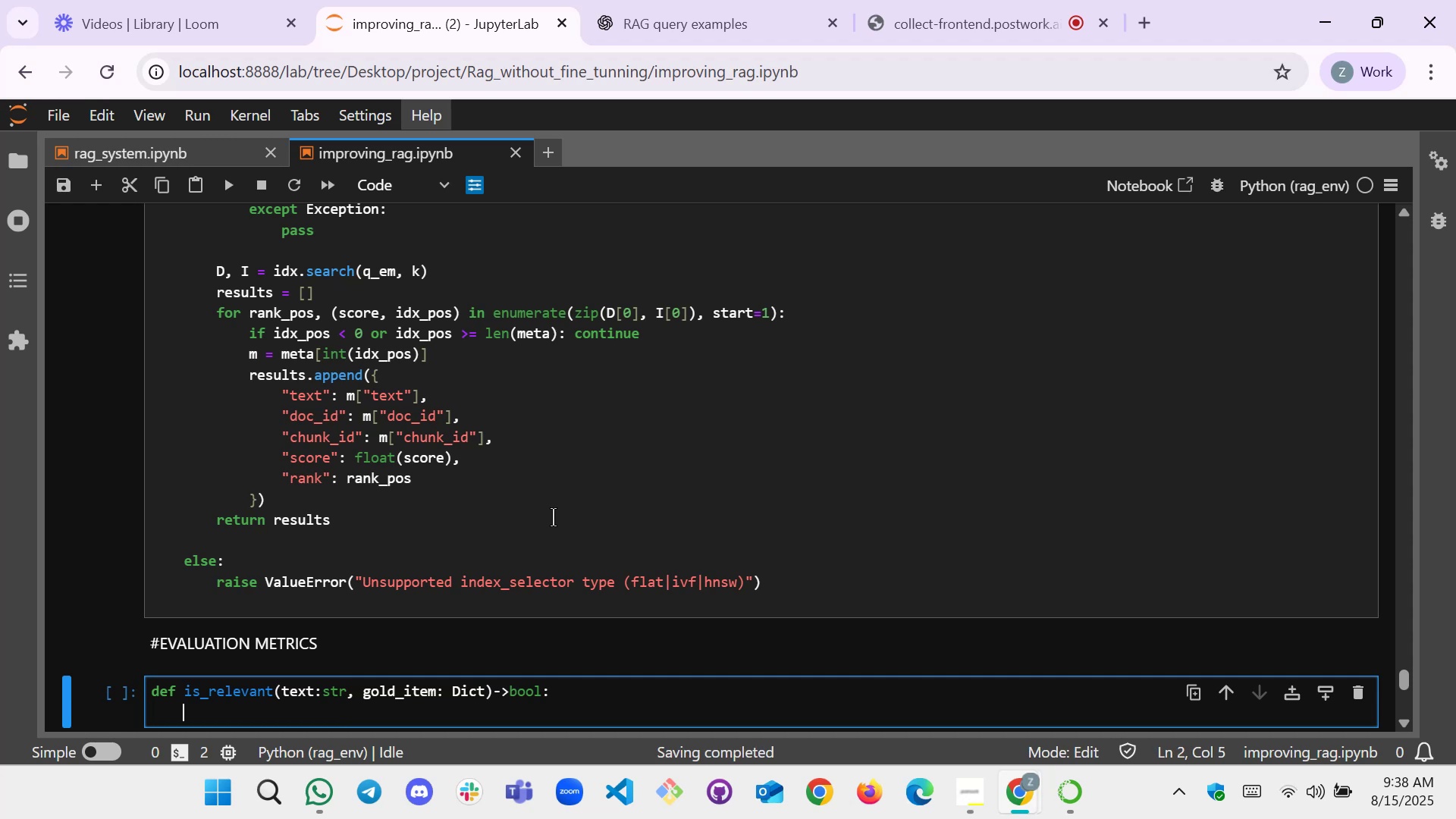 
type(txt=)
 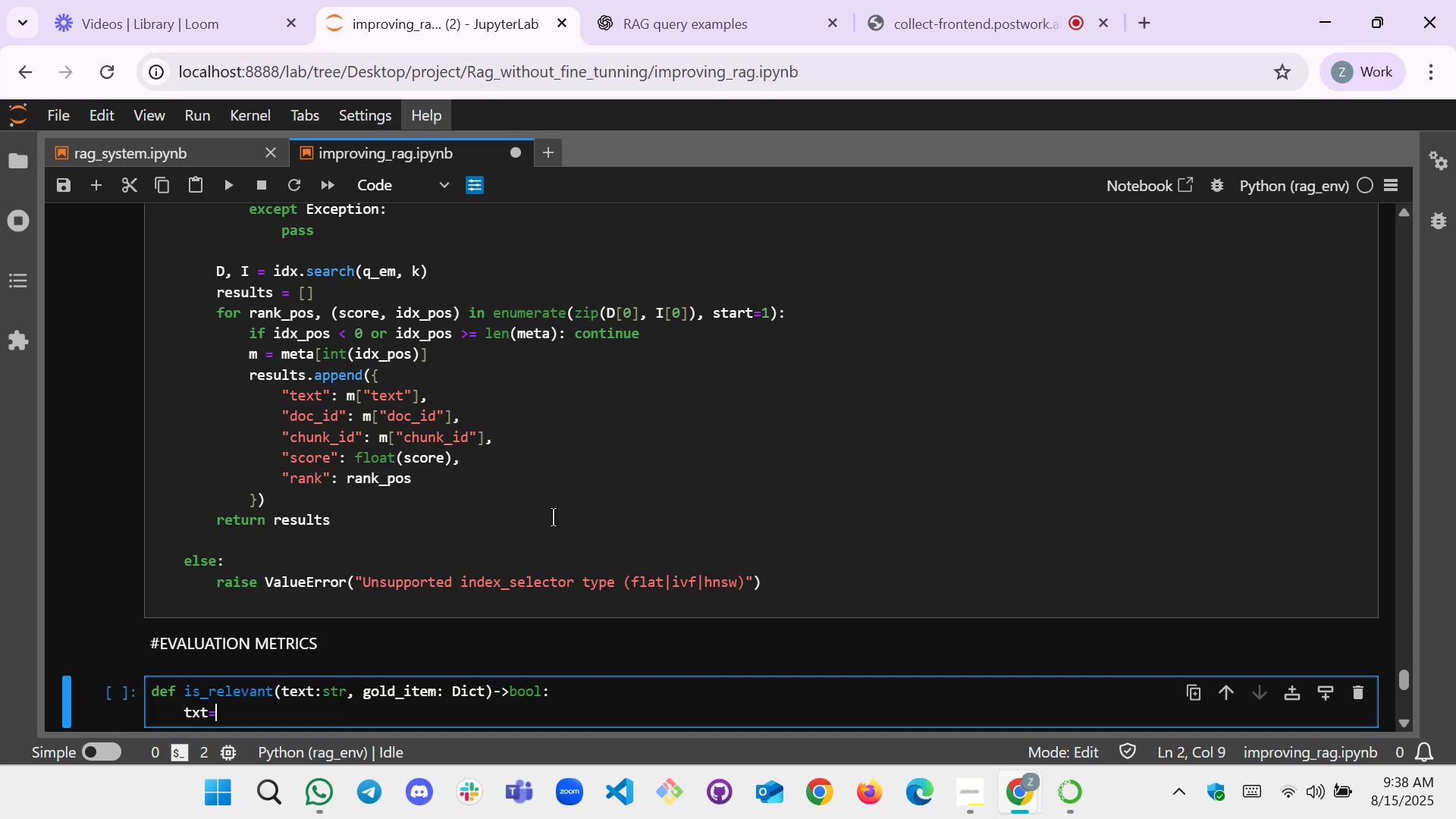 
hold_key(key=ShiftLeft, duration=0.5)
 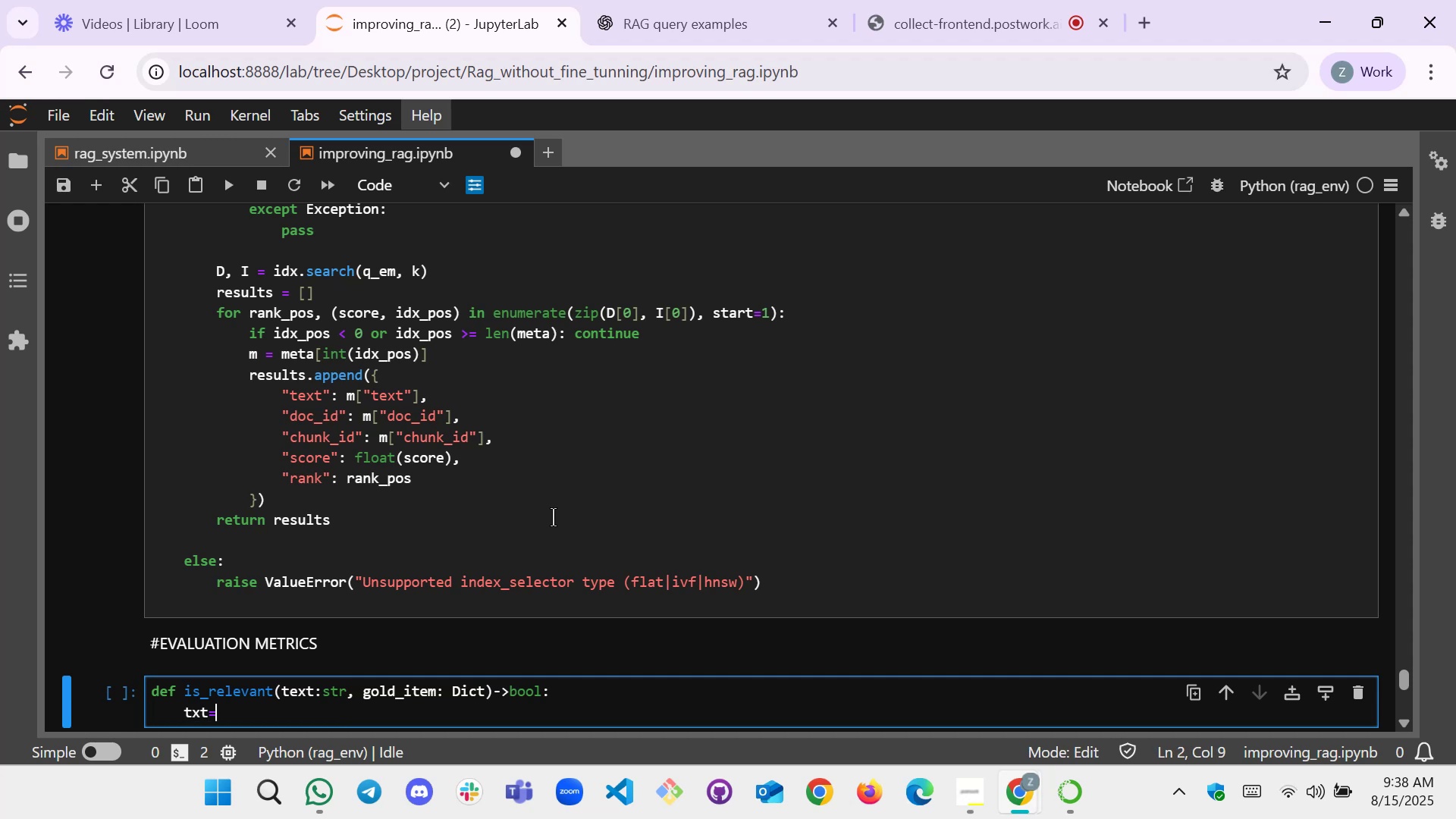 
type((test)
key(Backspace)
key(Backspace)
type(xt or '')
key(Backspace)
key(Backspace)
type("").lower())
 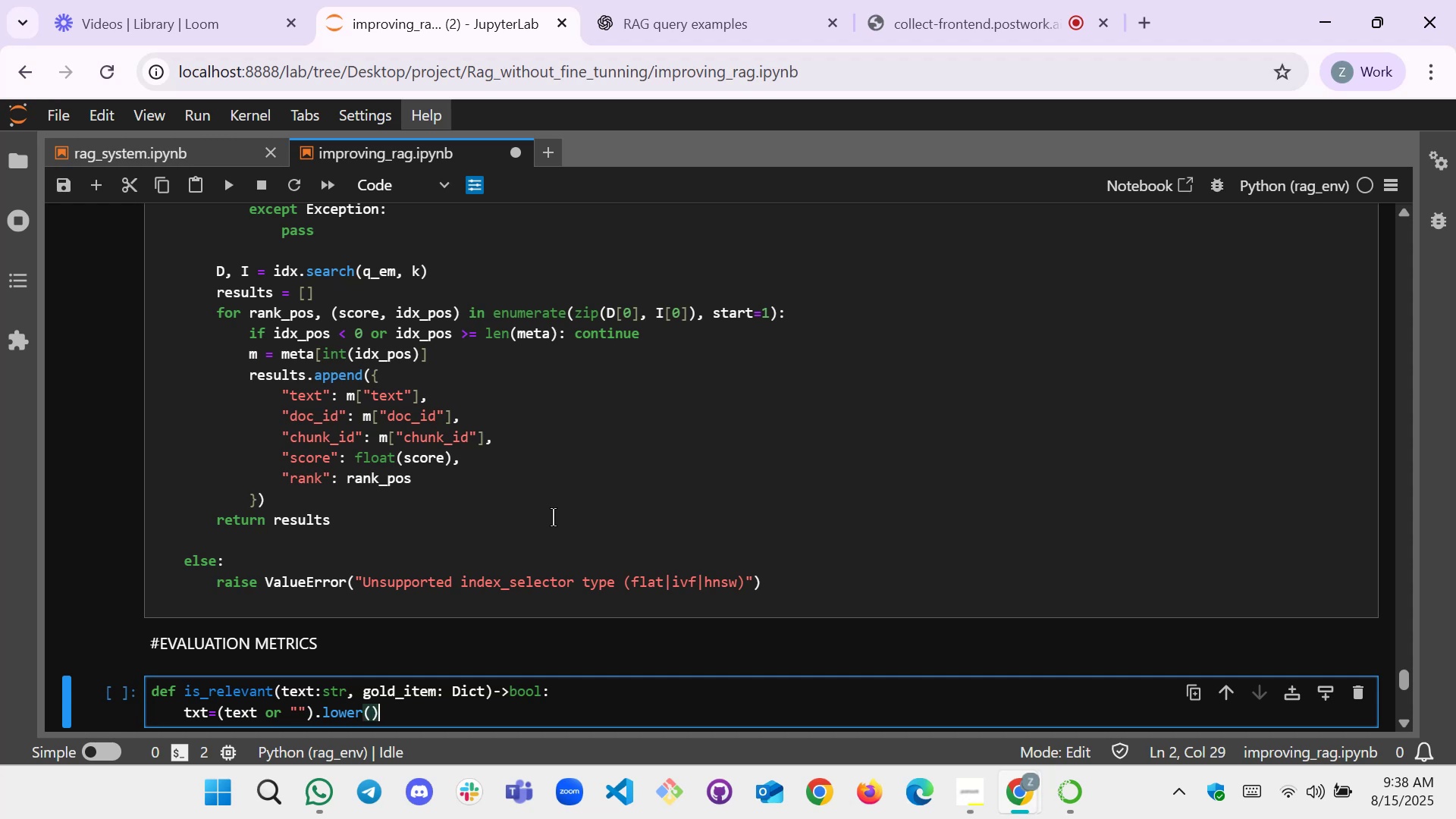 
key(Enter)
 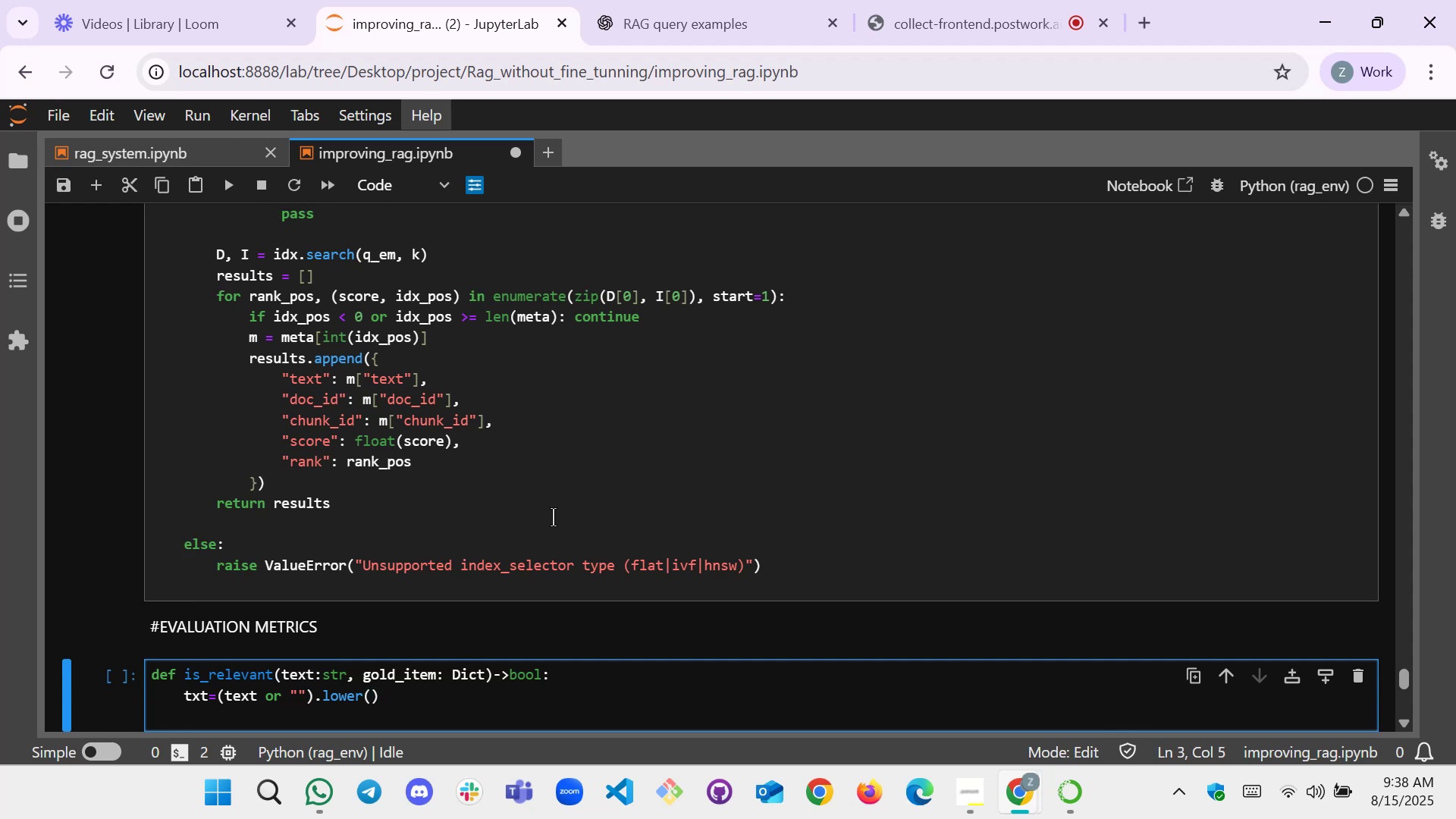 
type(return any(ans.lower() in txt in tex)
key(Backspace)
key(Backspace)
key(Backspace)
type(na)
key(Backspace)
key(Backspace)
type(ans in gold)
key(Tab)
 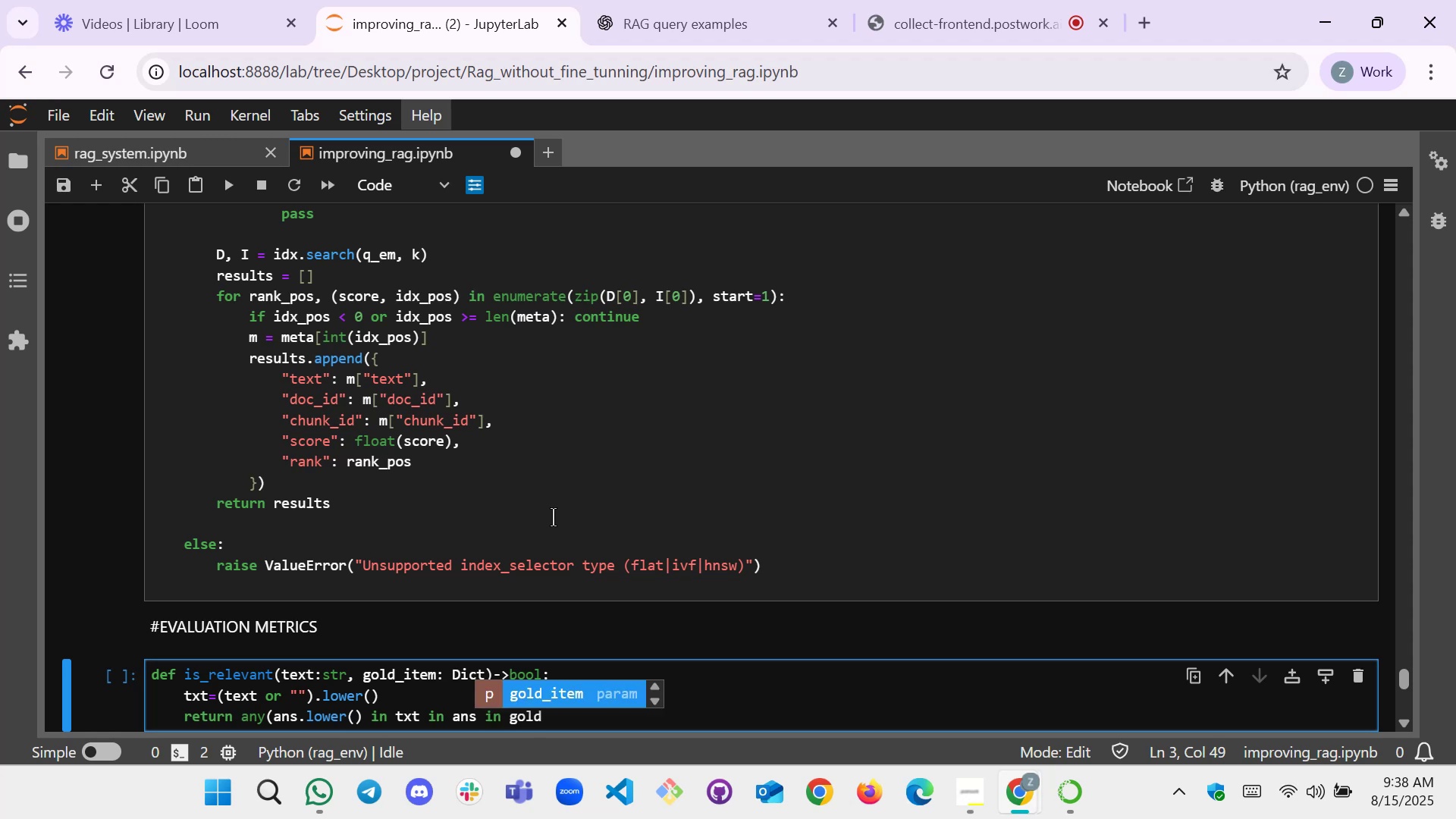 
 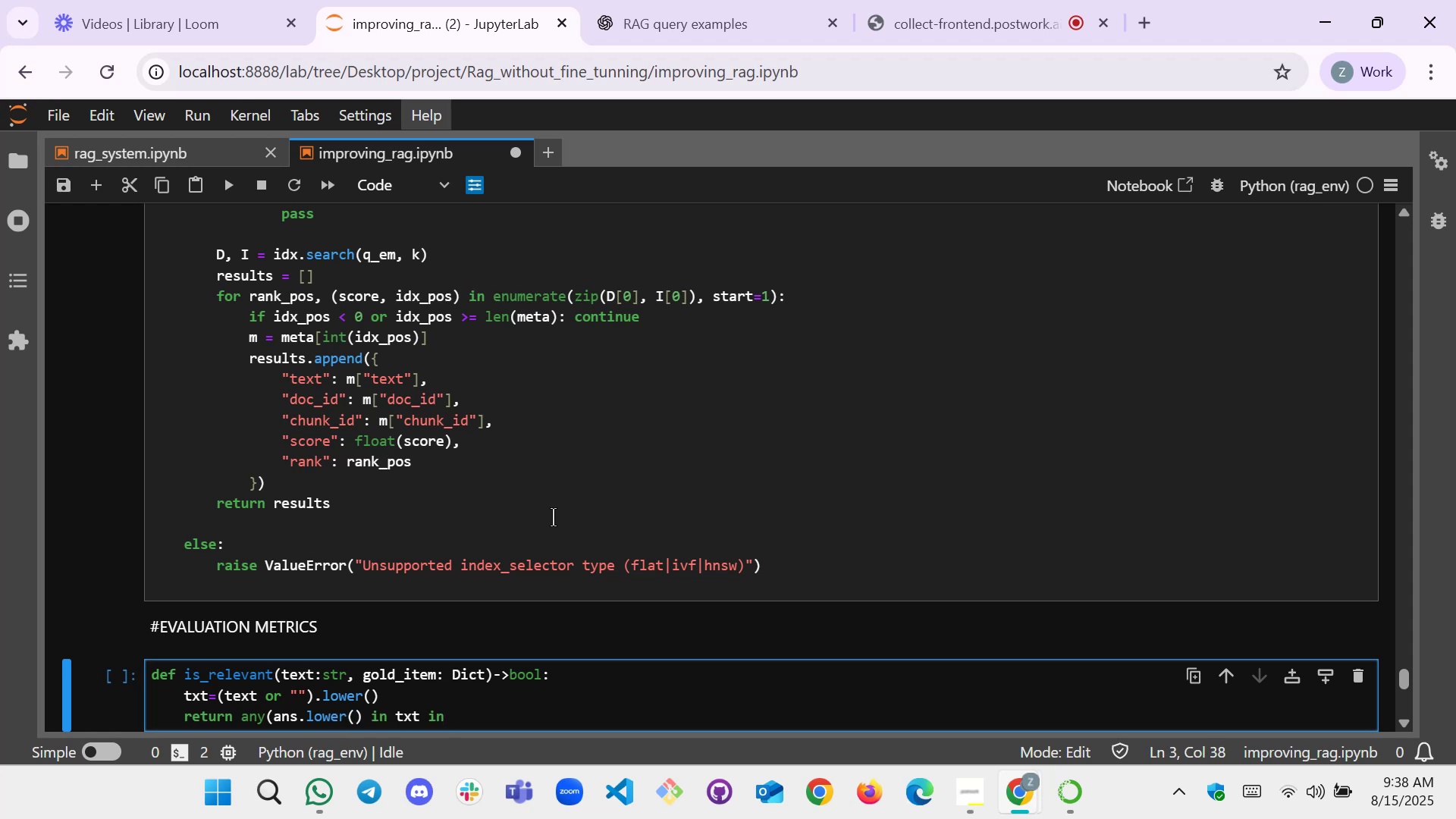 
key(Enter)
 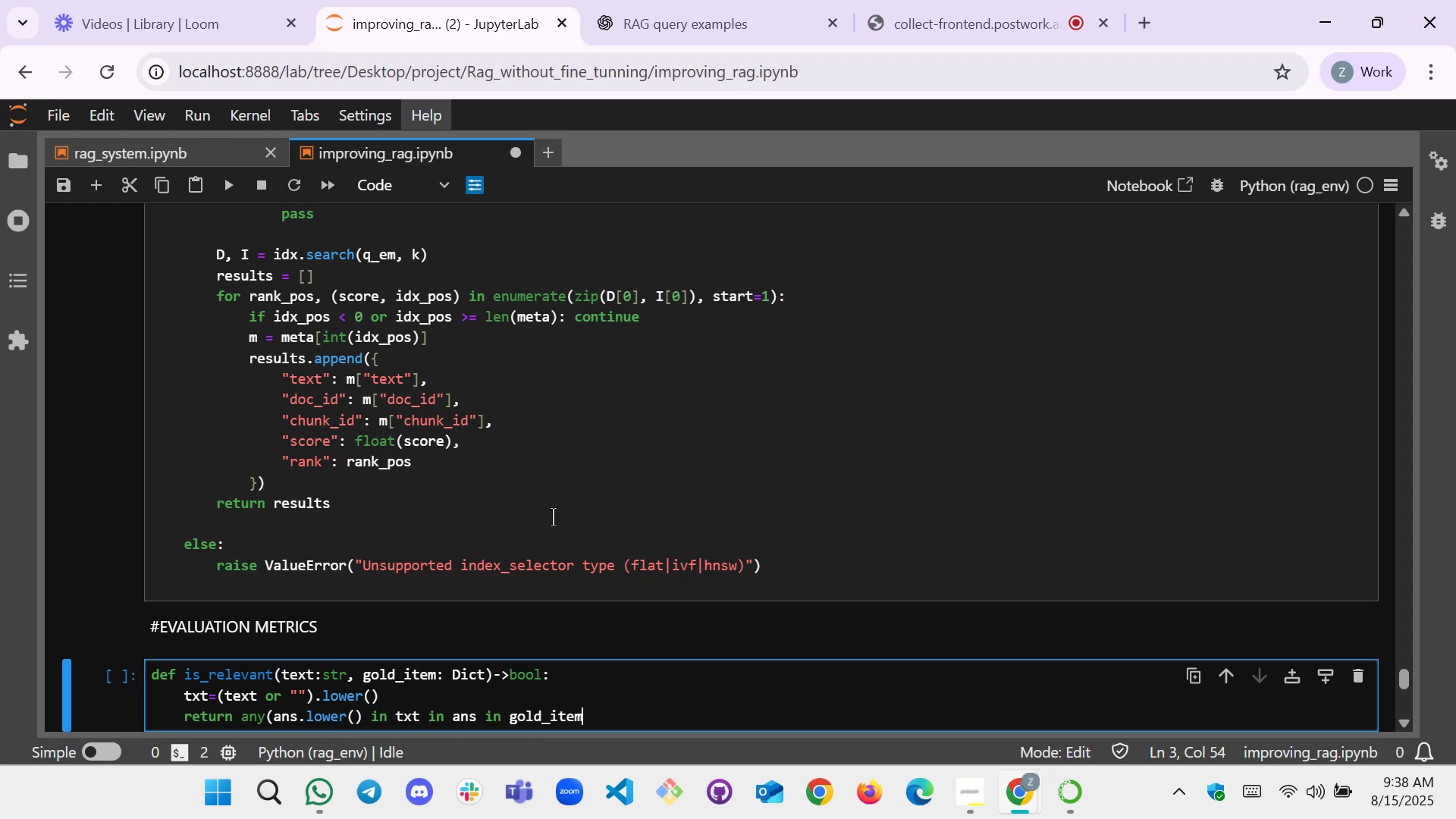 
key(P)
 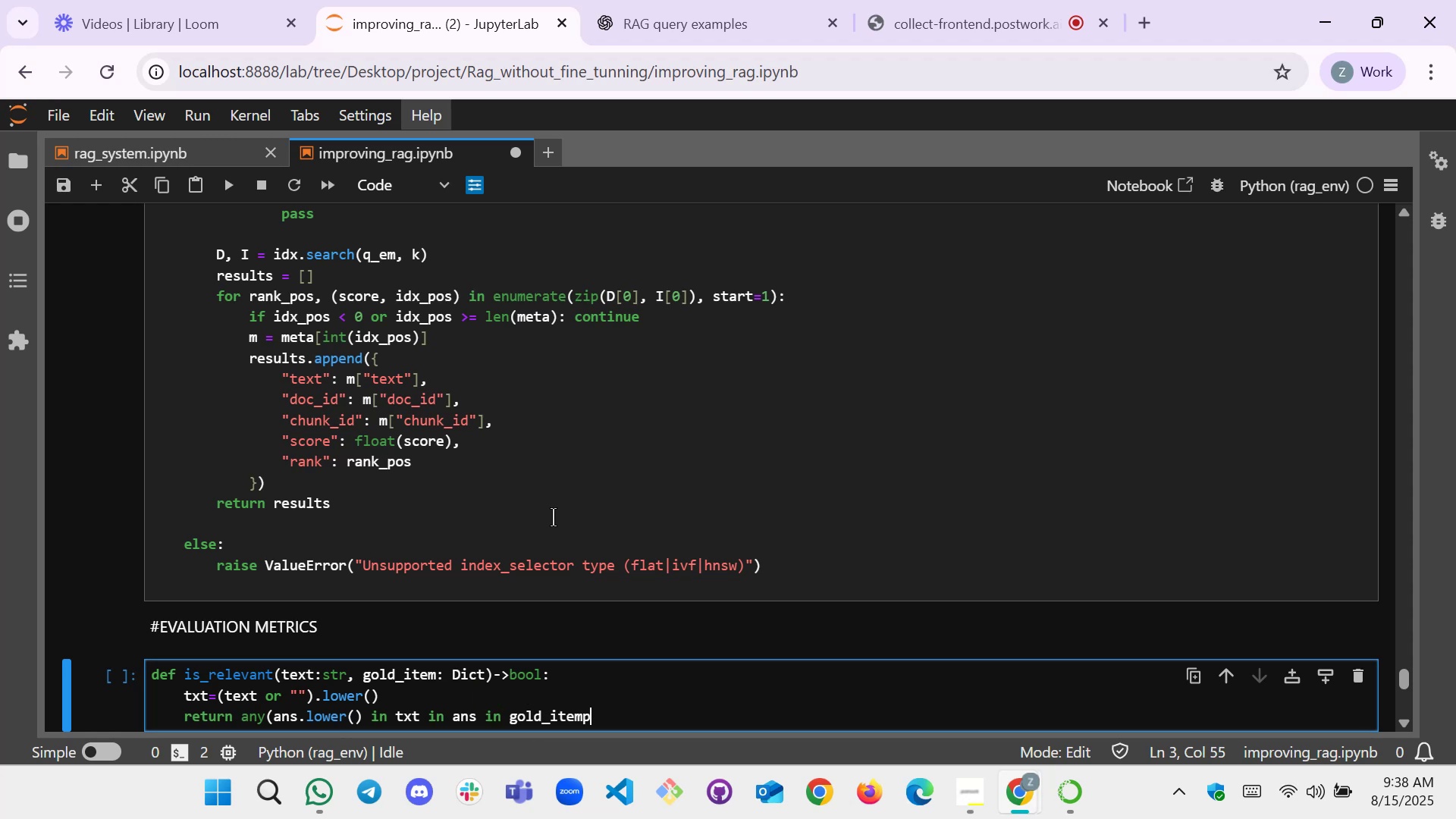 
key(Backspace)
 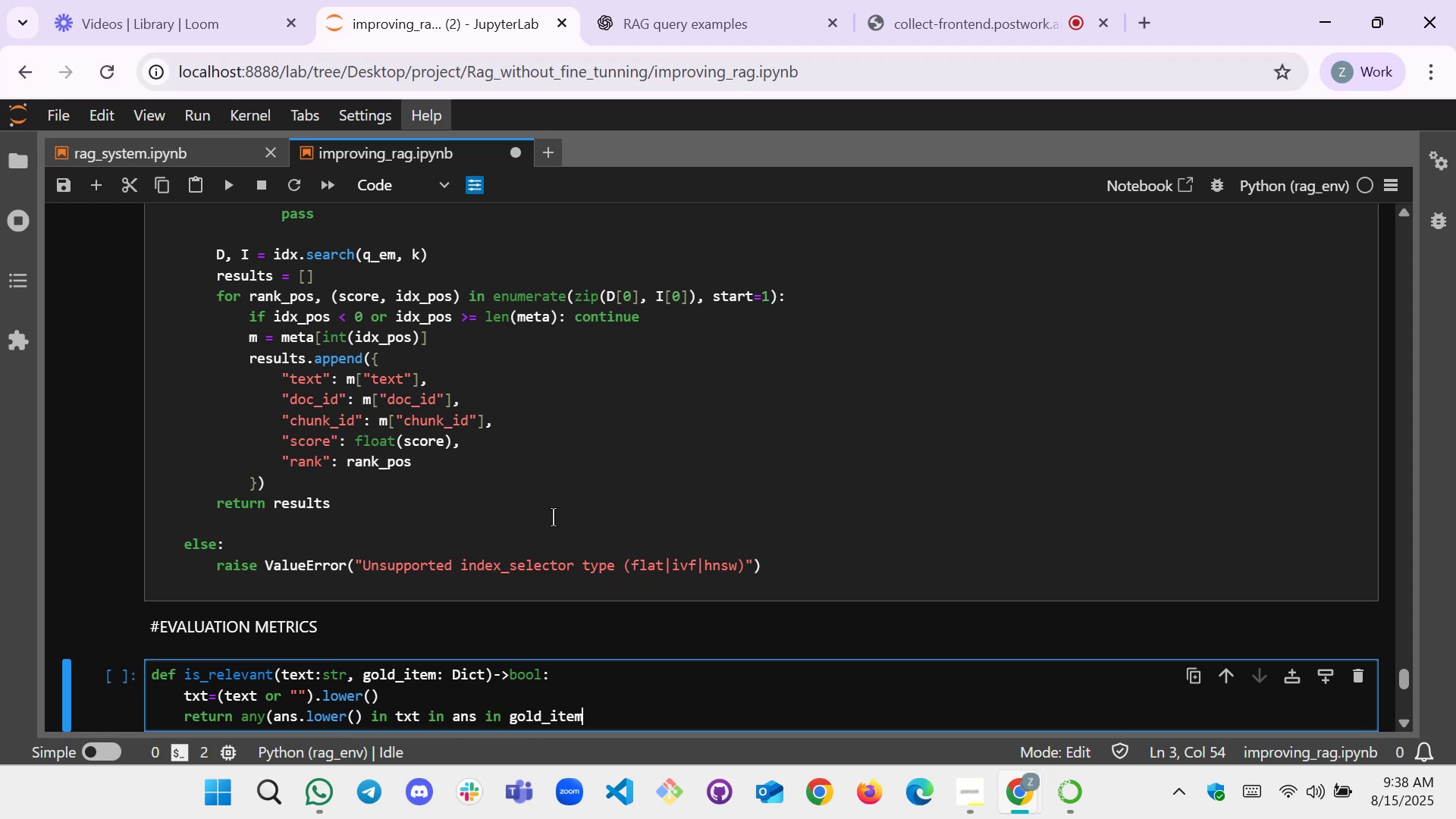 
key(BracketLeft)
 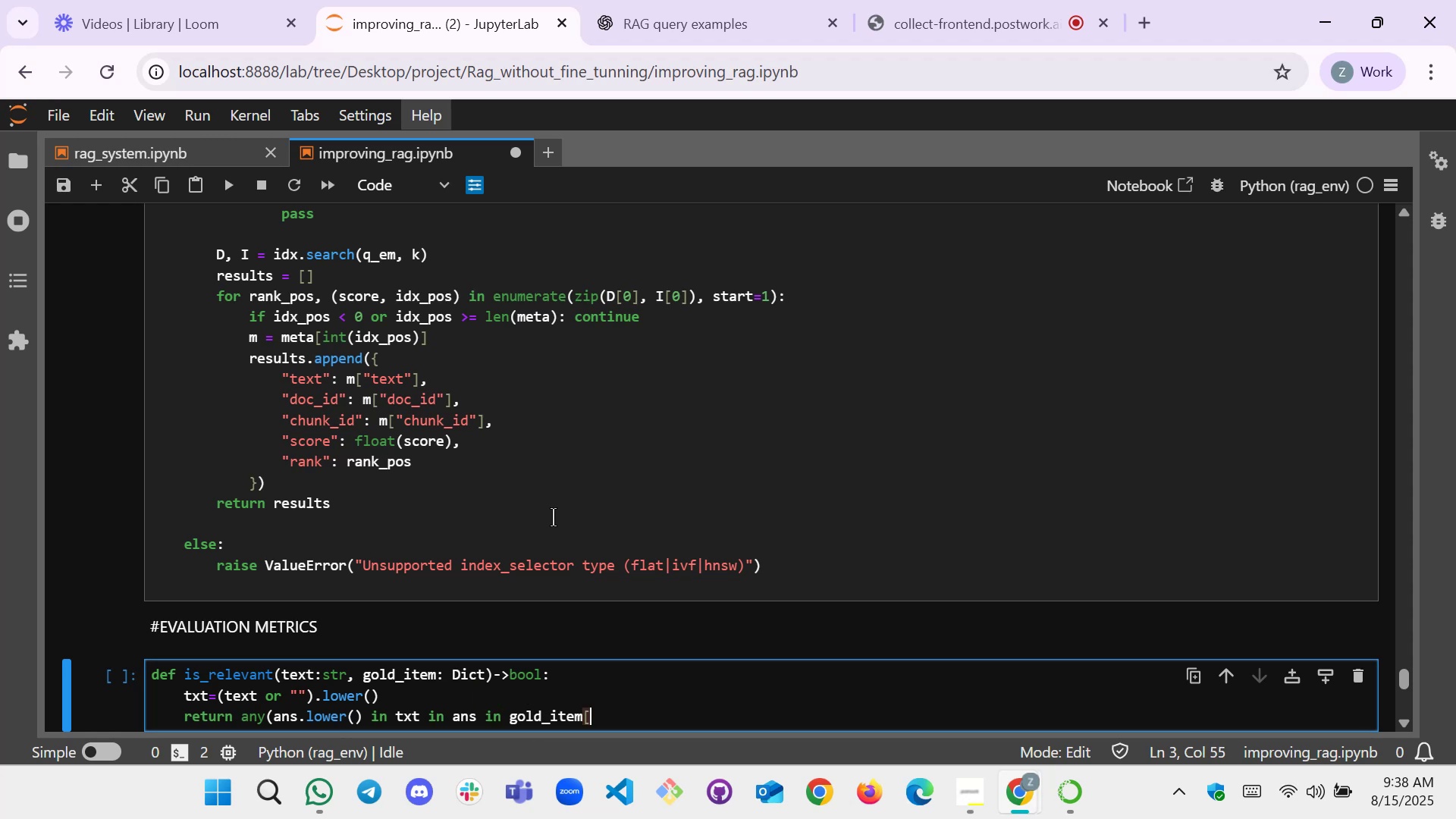 
key(BracketRight)
 